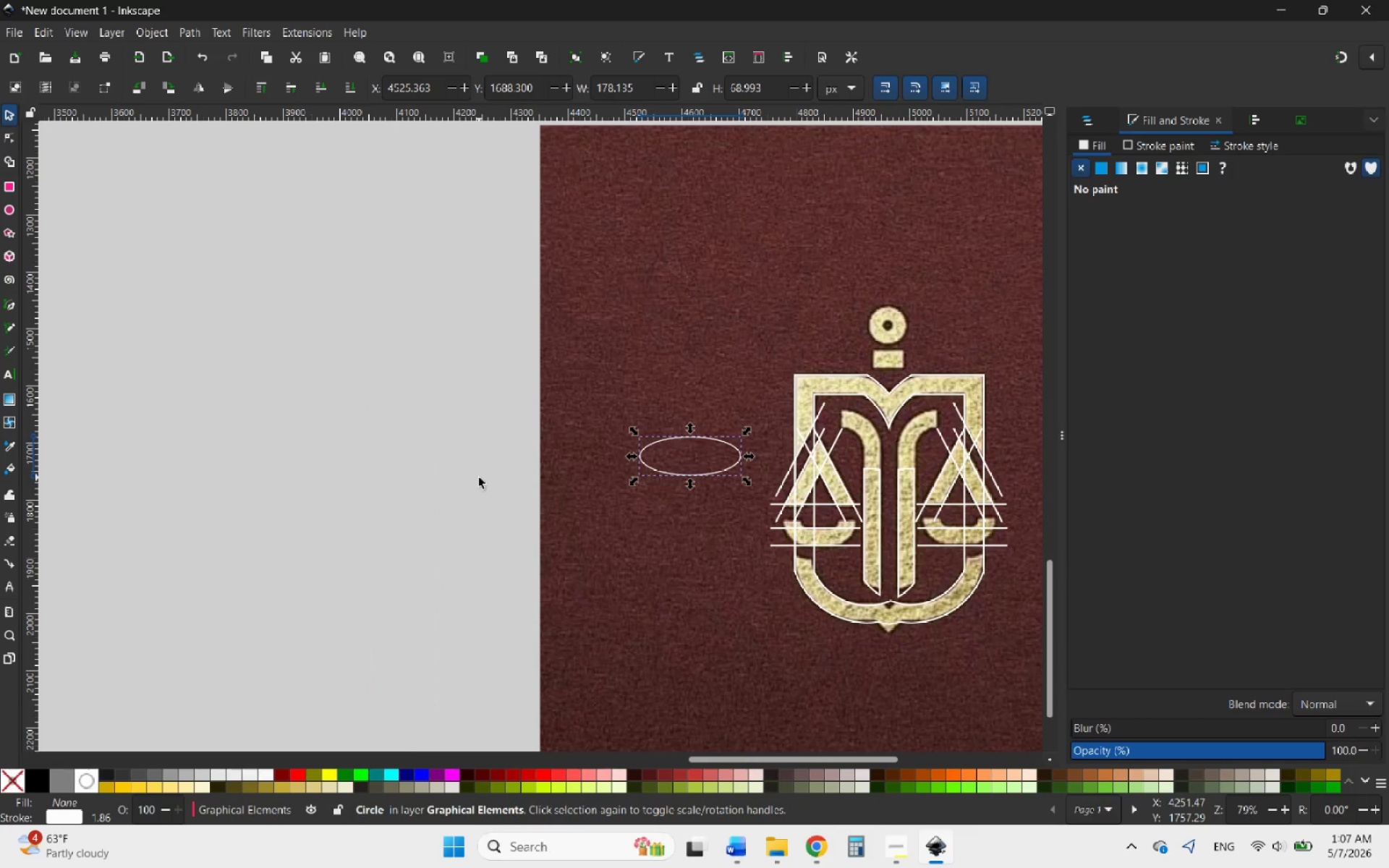 
key(Delete)
 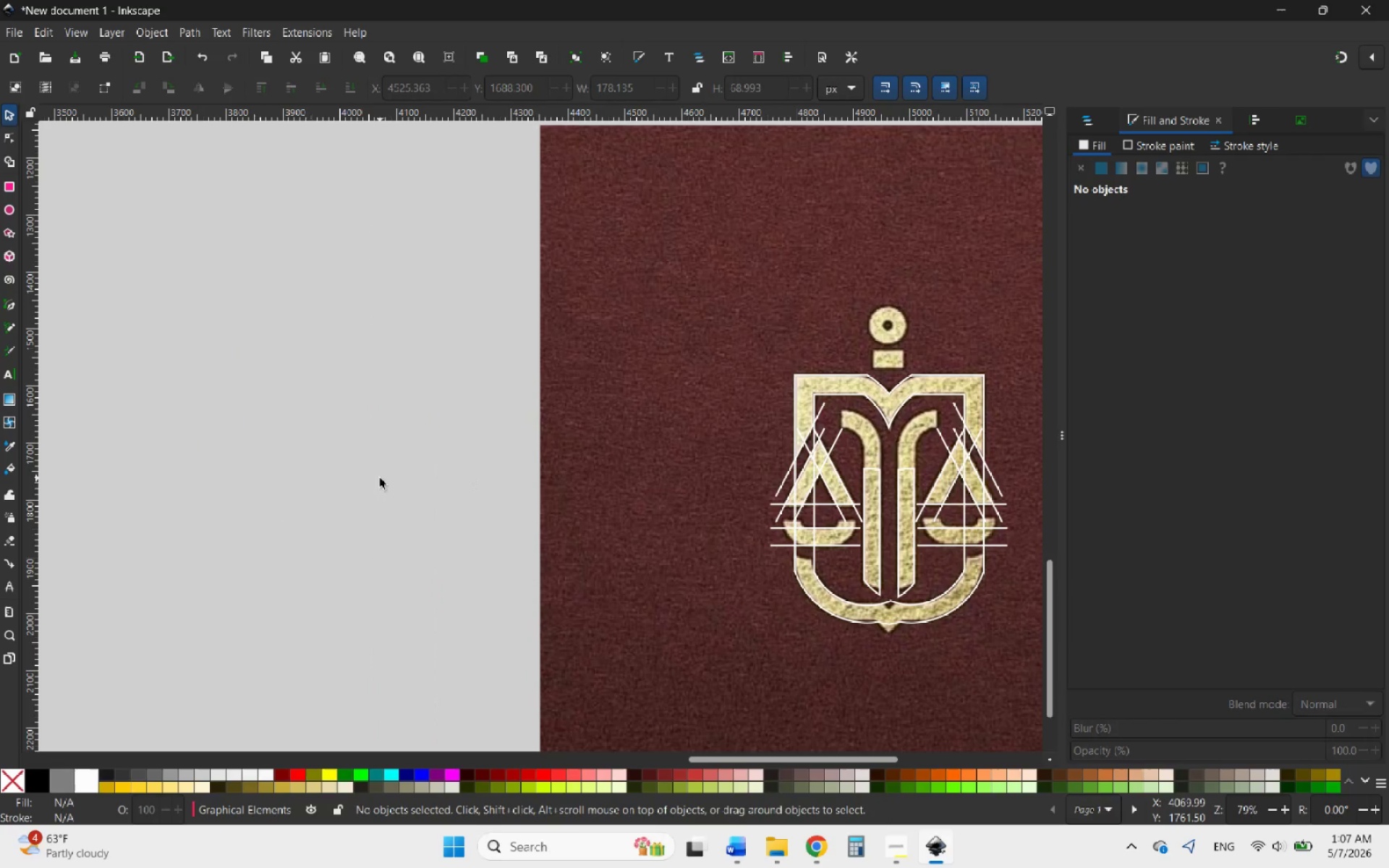 
hold_key(key=ControlLeft, duration=2.89)
scroll: coordinate [392, 484], scroll_direction: down, amount: 1.0
 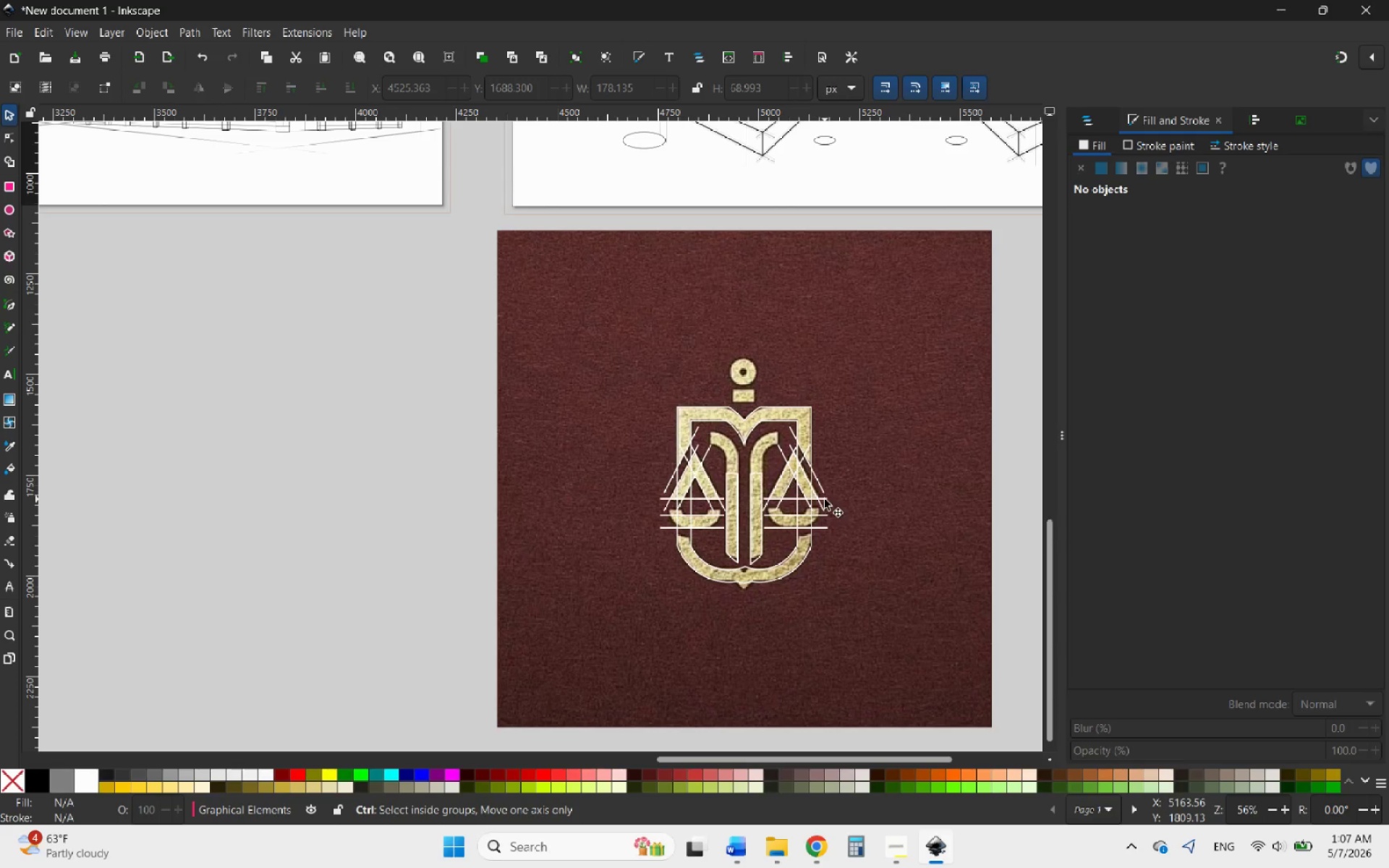 
scroll: coordinate [851, 503], scroll_direction: up, amount: 1.0
 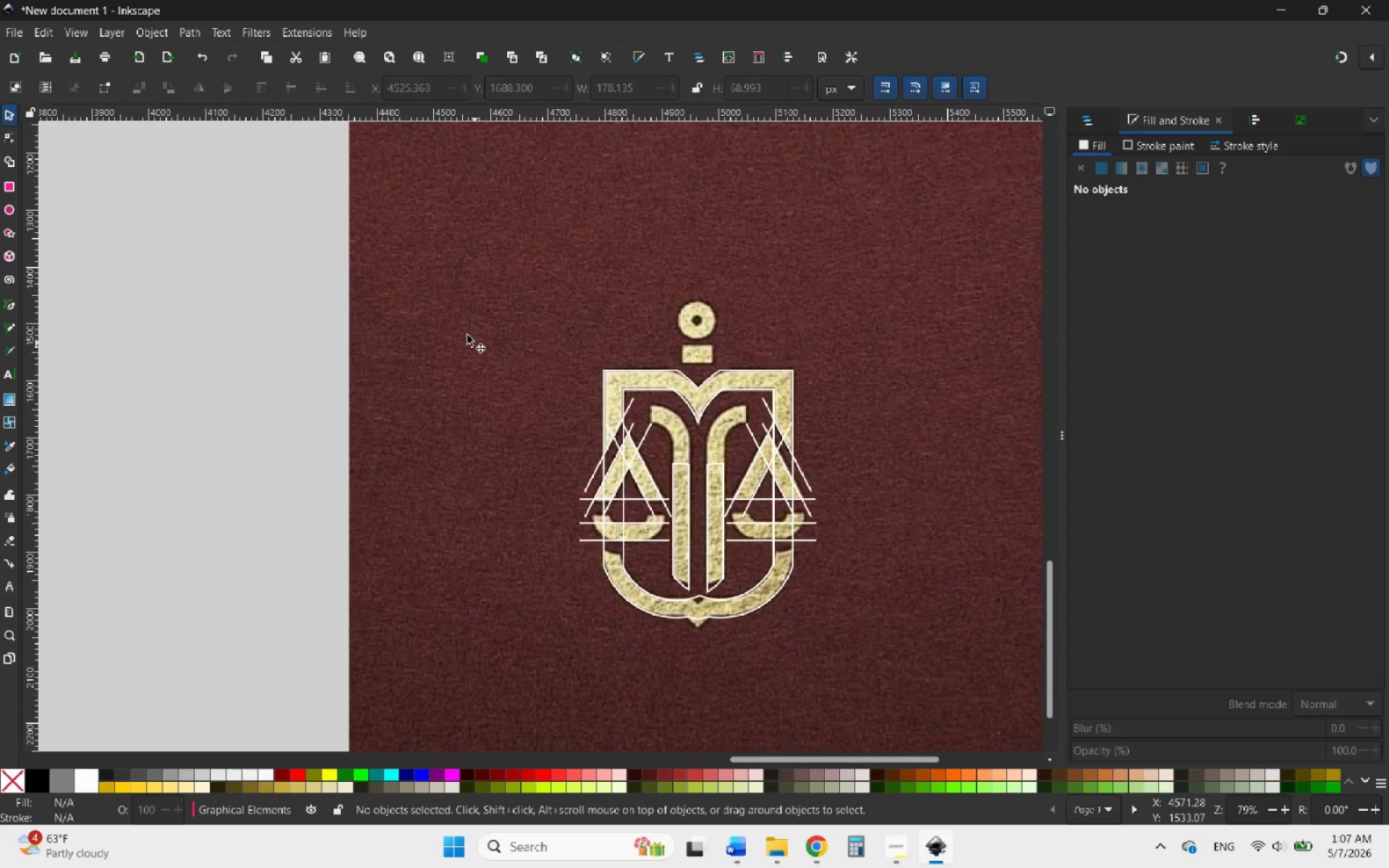 
hold_key(key=ControlLeft, duration=0.42)
scroll: coordinate [370, 313], scroll_direction: down, amount: 1.0
 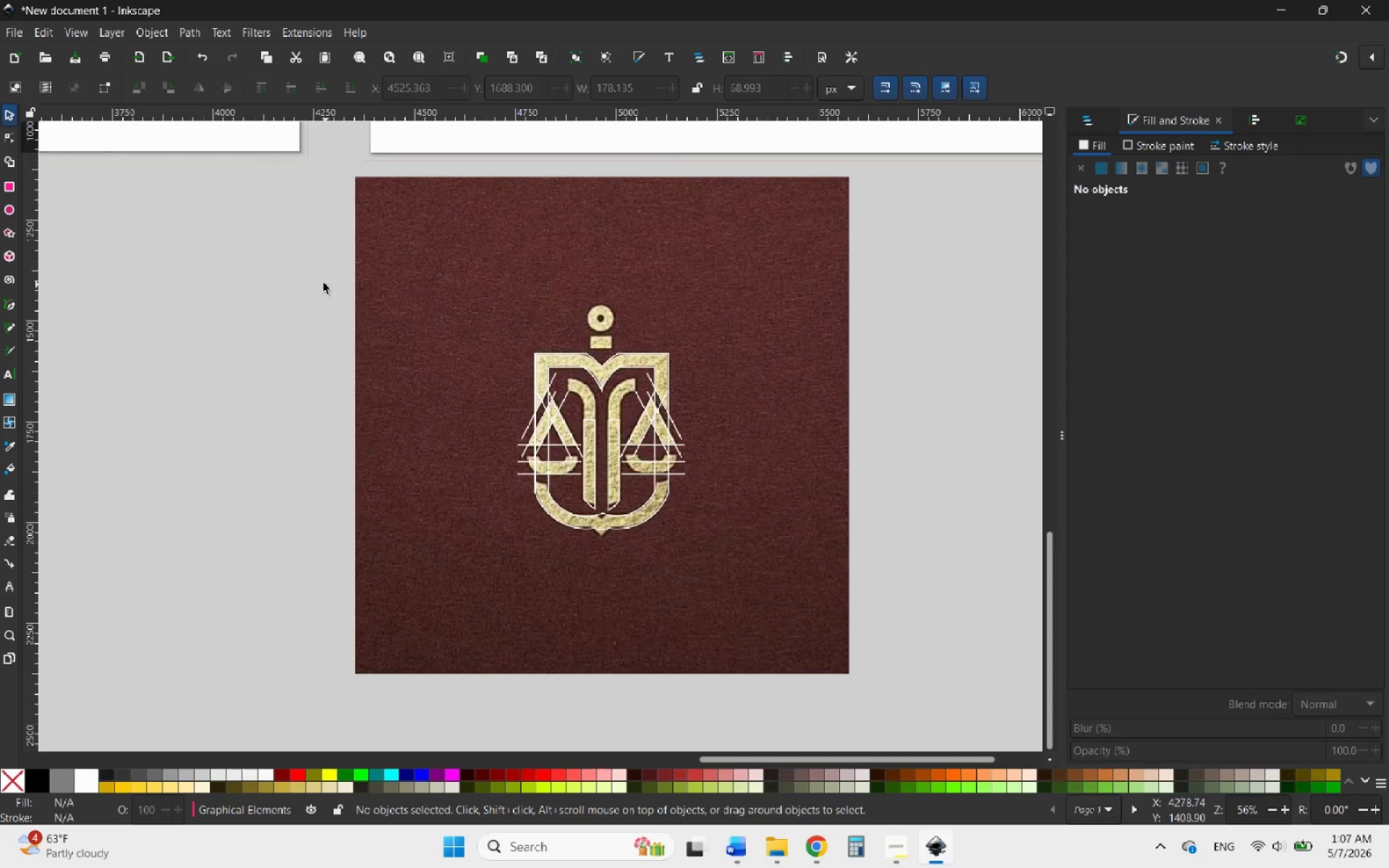 
left_click_drag(start_coordinate=[323, 283], to_coordinate=[837, 590])
 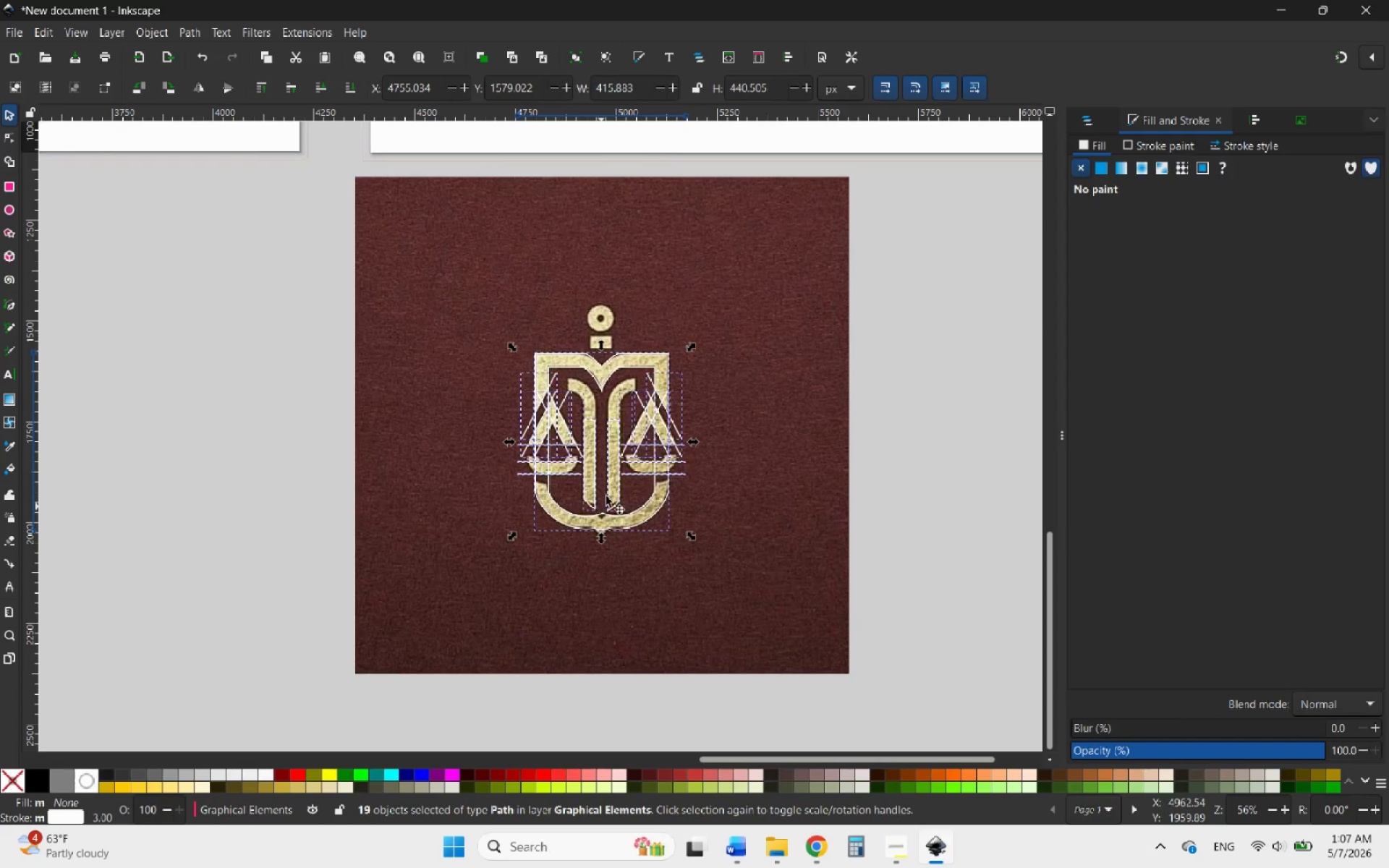 
hold_key(key=ControlLeft, duration=1.45)
scroll: coordinate [621, 454], scroll_direction: up, amount: 3.0
 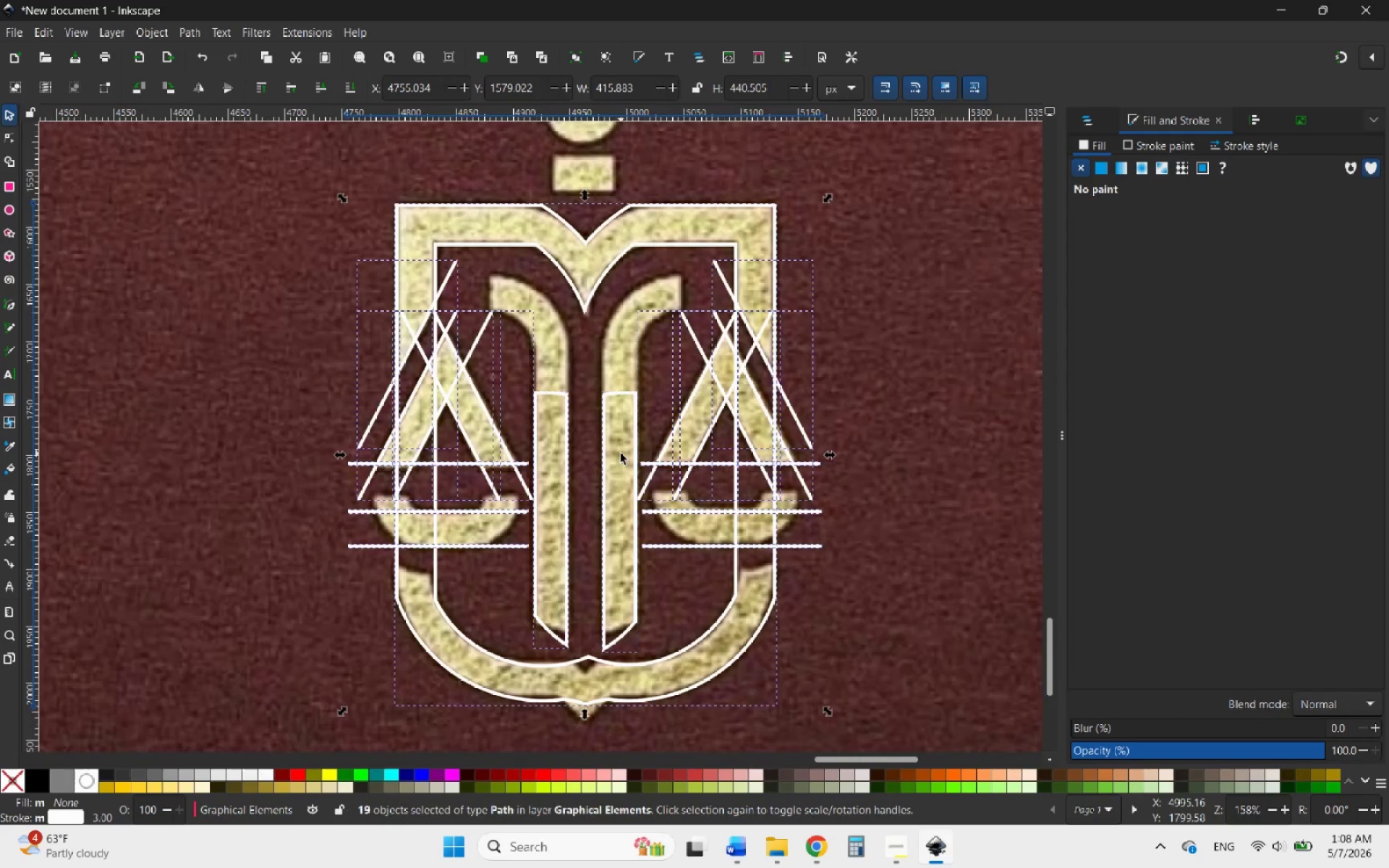 
wait(15.34)
 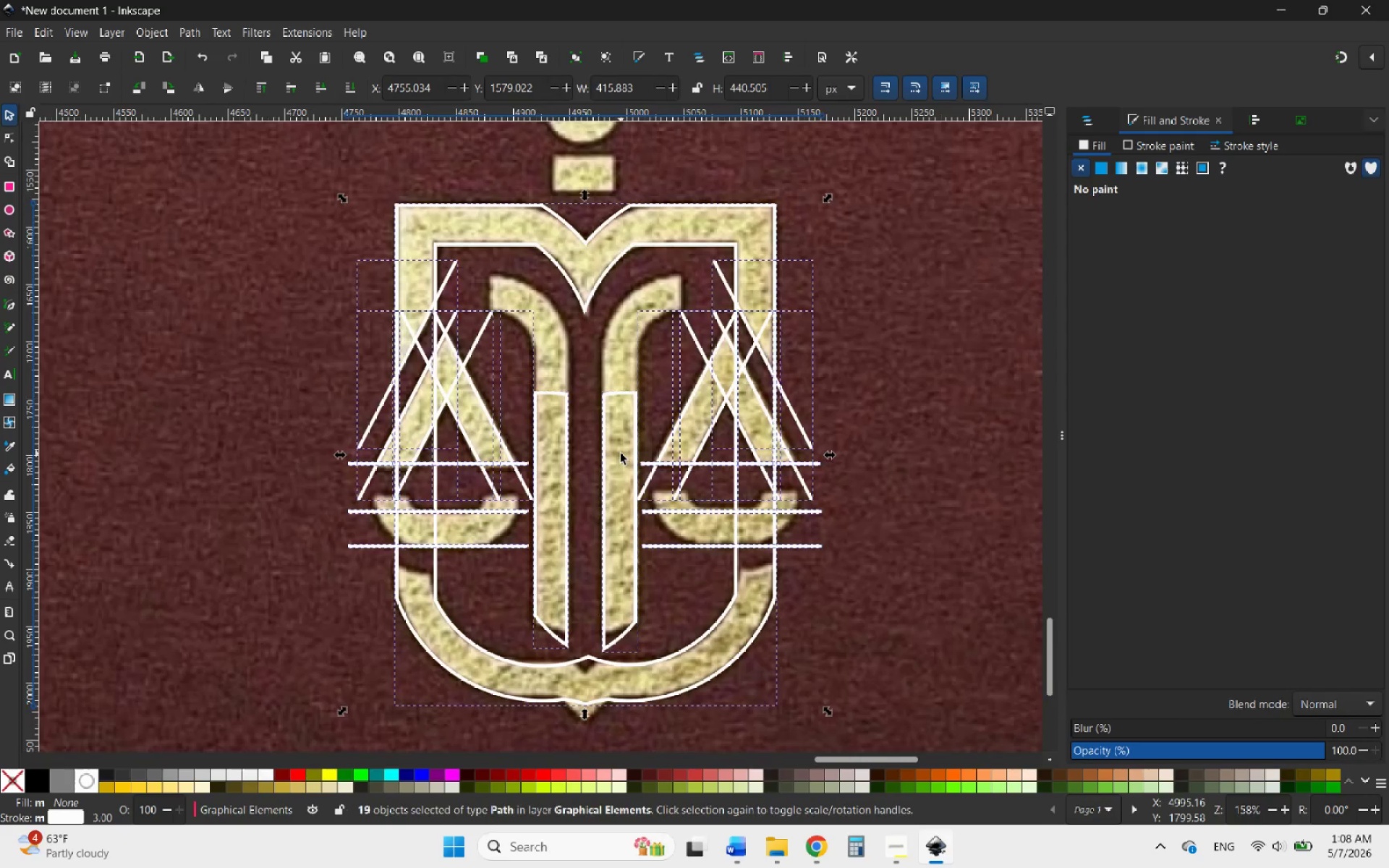 
left_click([5, 155])
 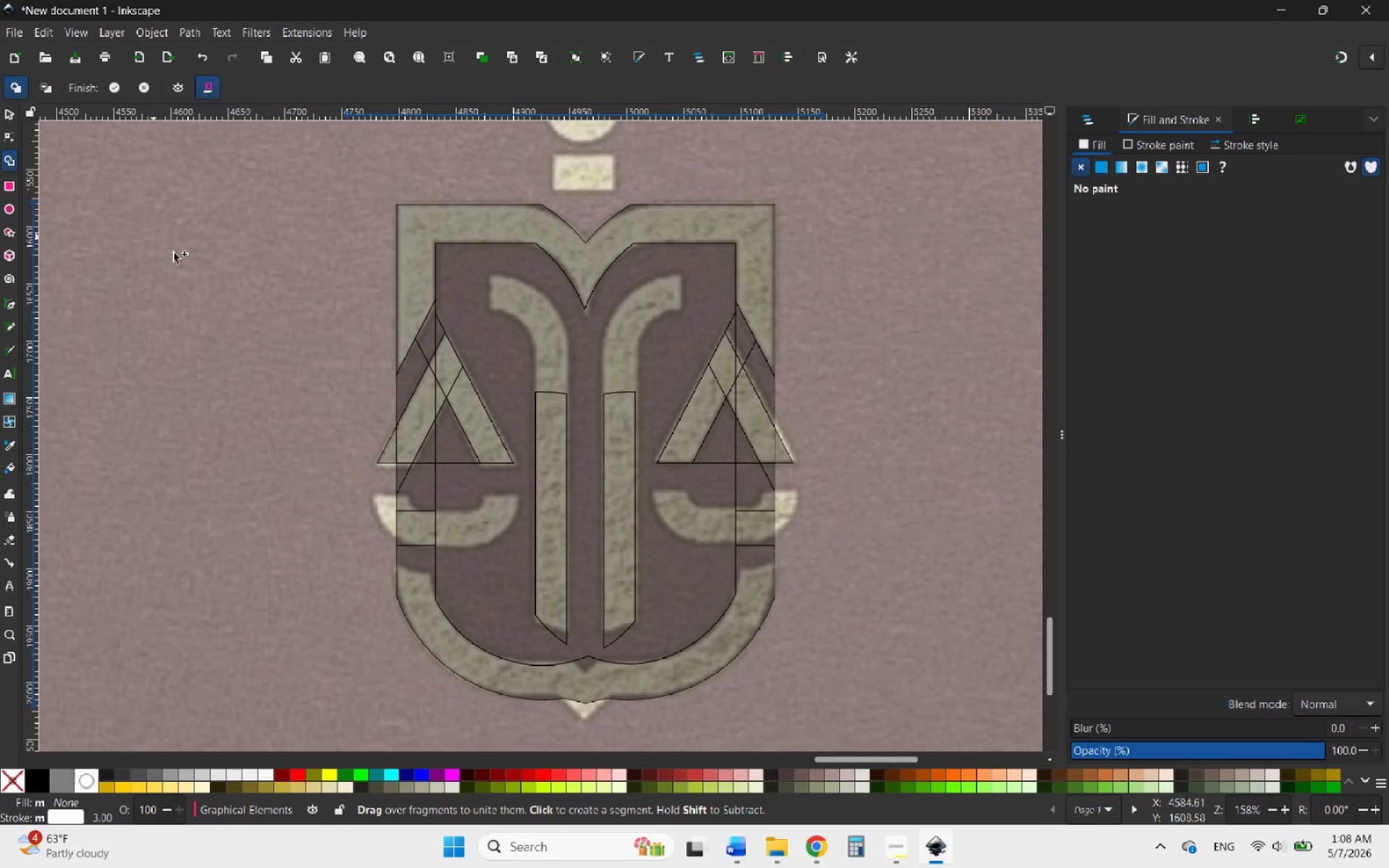 
mouse_move([505, 413])
 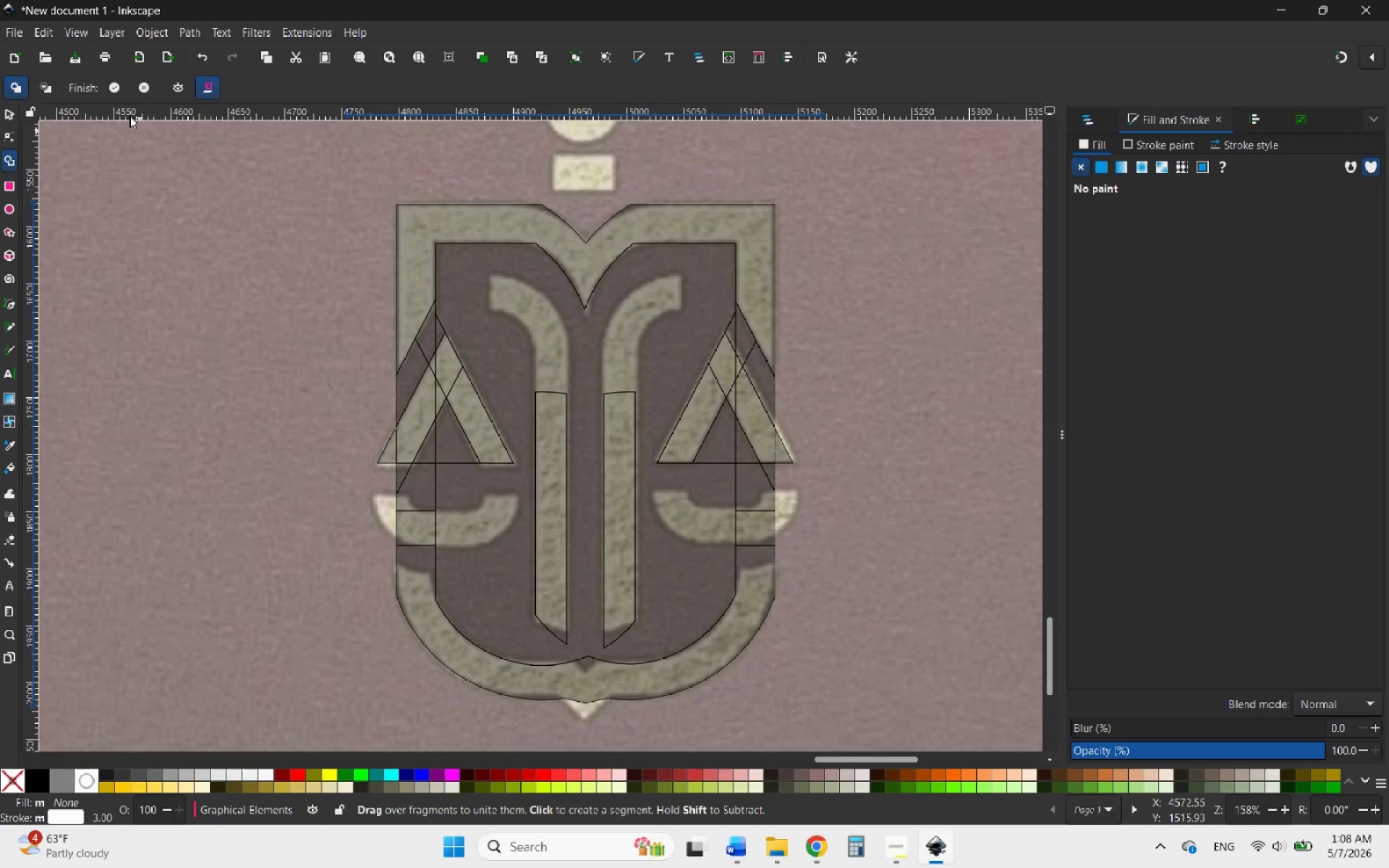 
wait(5.77)
 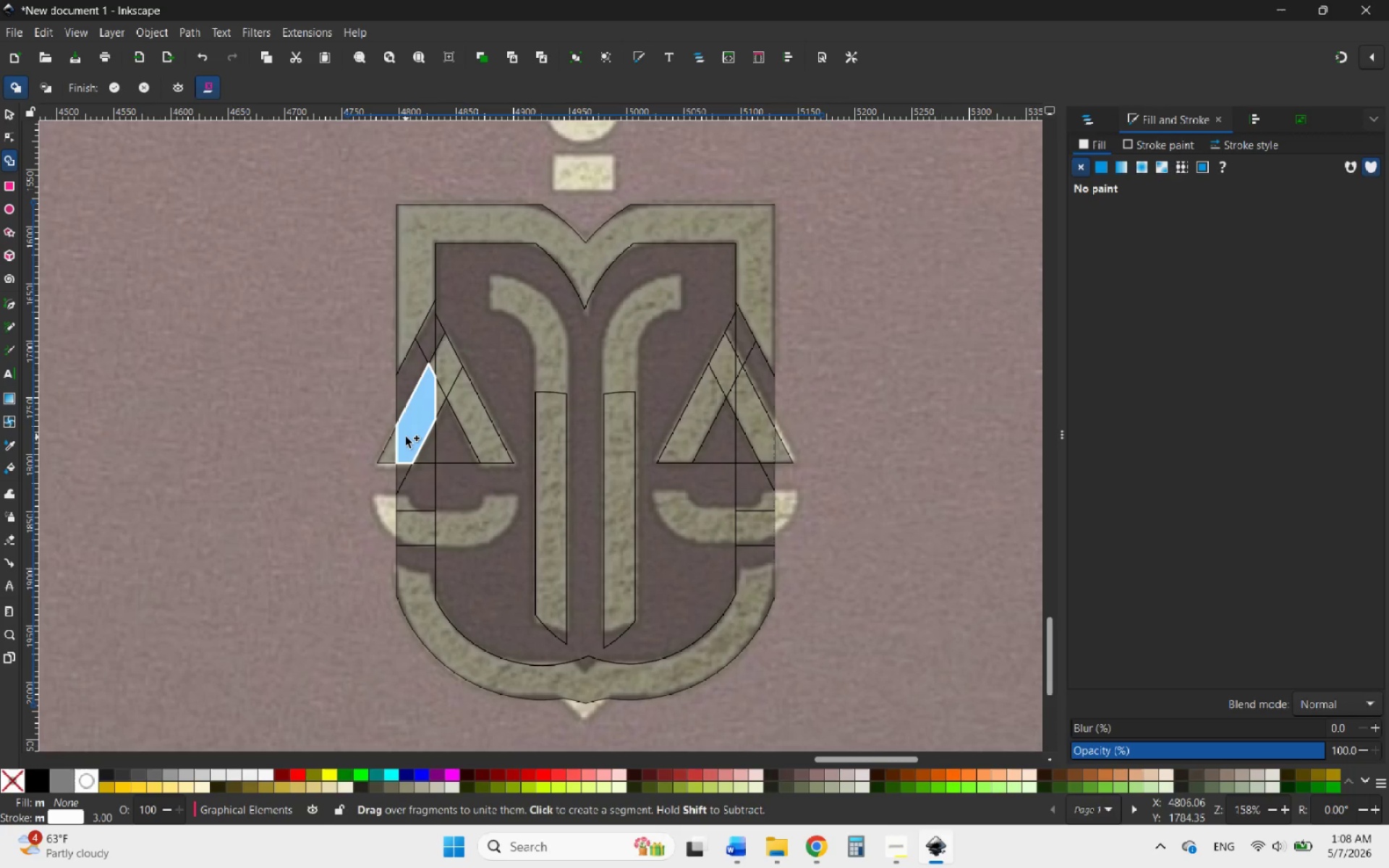 
left_click([45, 85])
 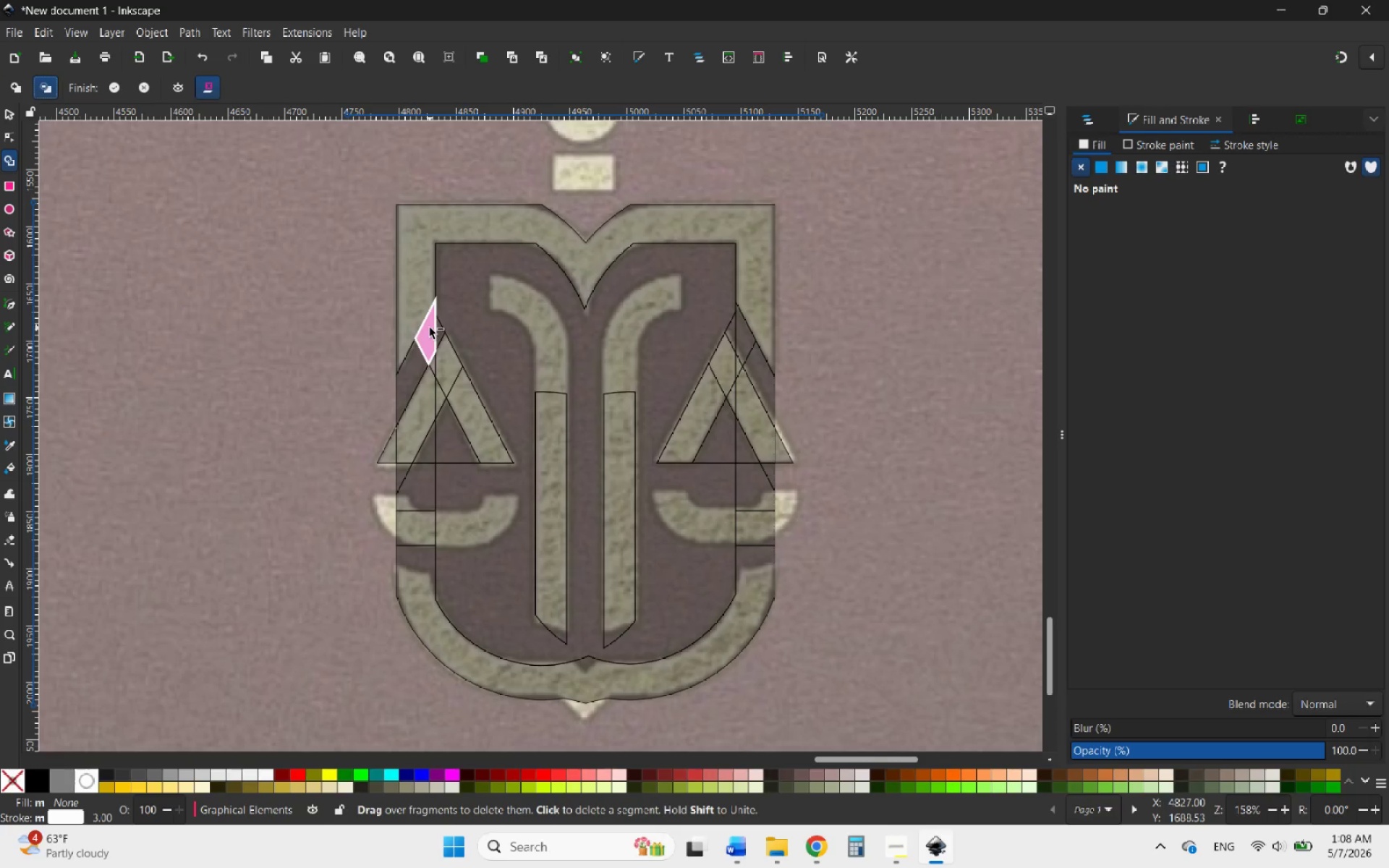 
left_click_drag(start_coordinate=[430, 328], to_coordinate=[413, 367])
 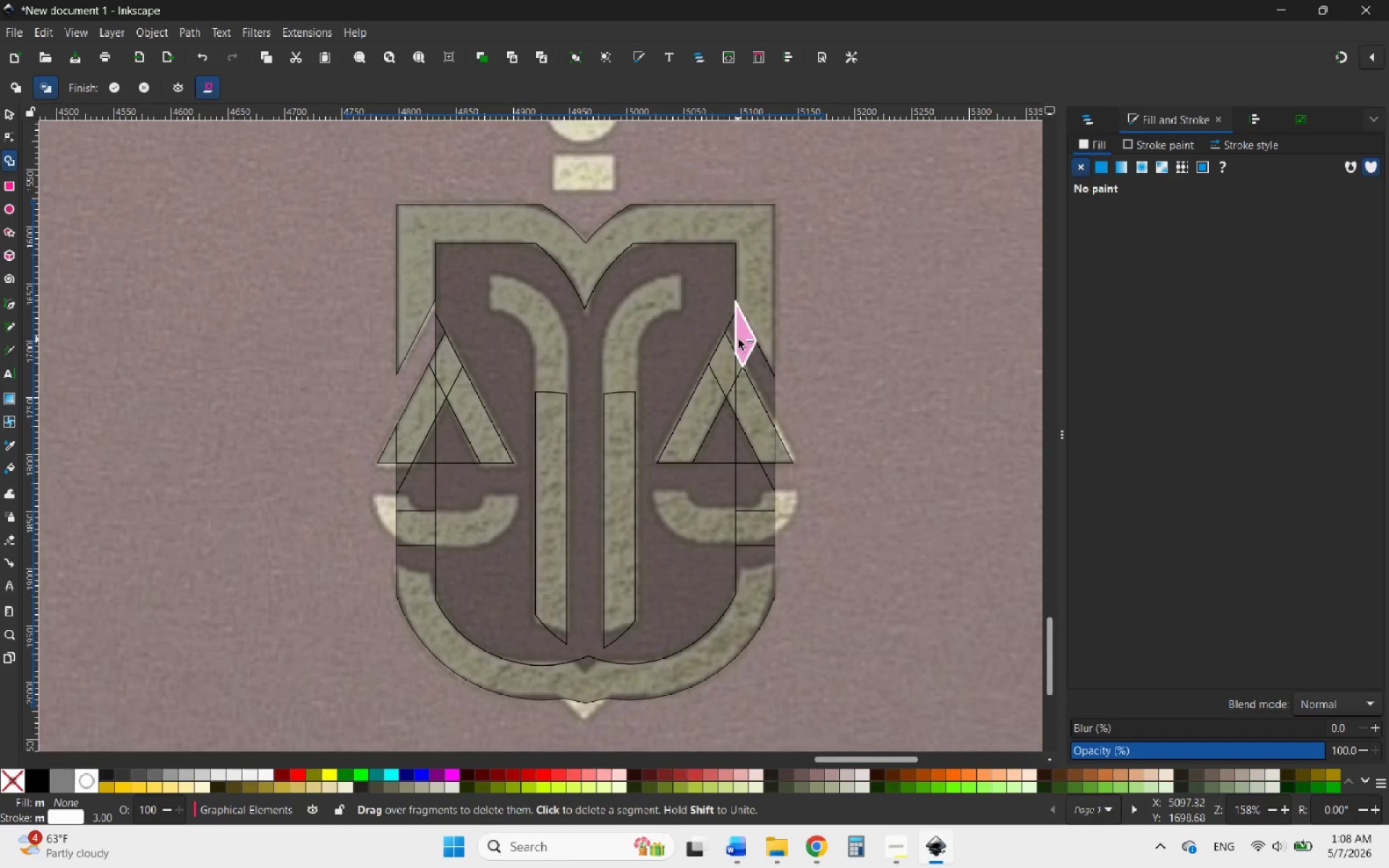 
left_click_drag(start_coordinate=[739, 339], to_coordinate=[760, 365])
 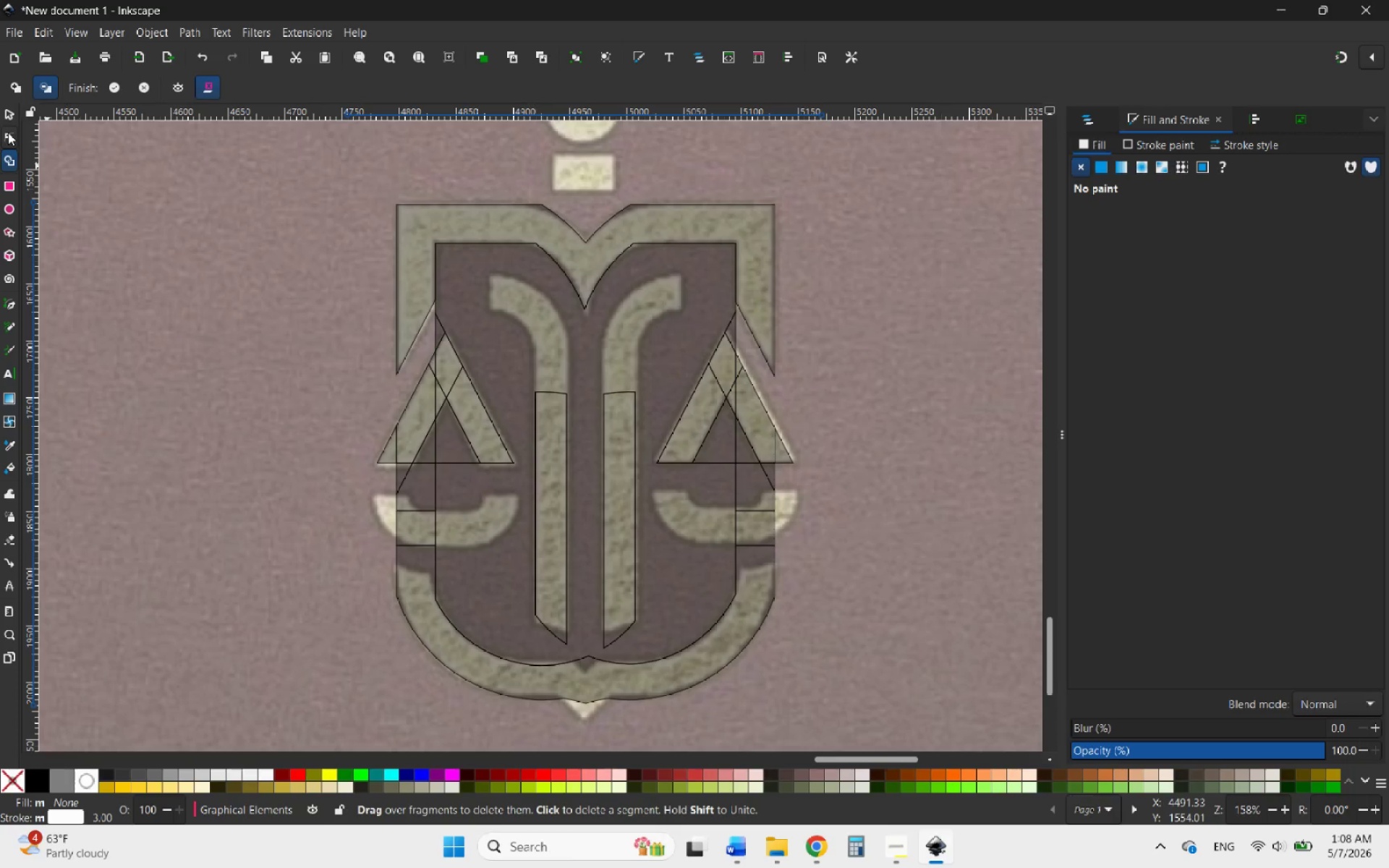 
left_click([18, 90])
 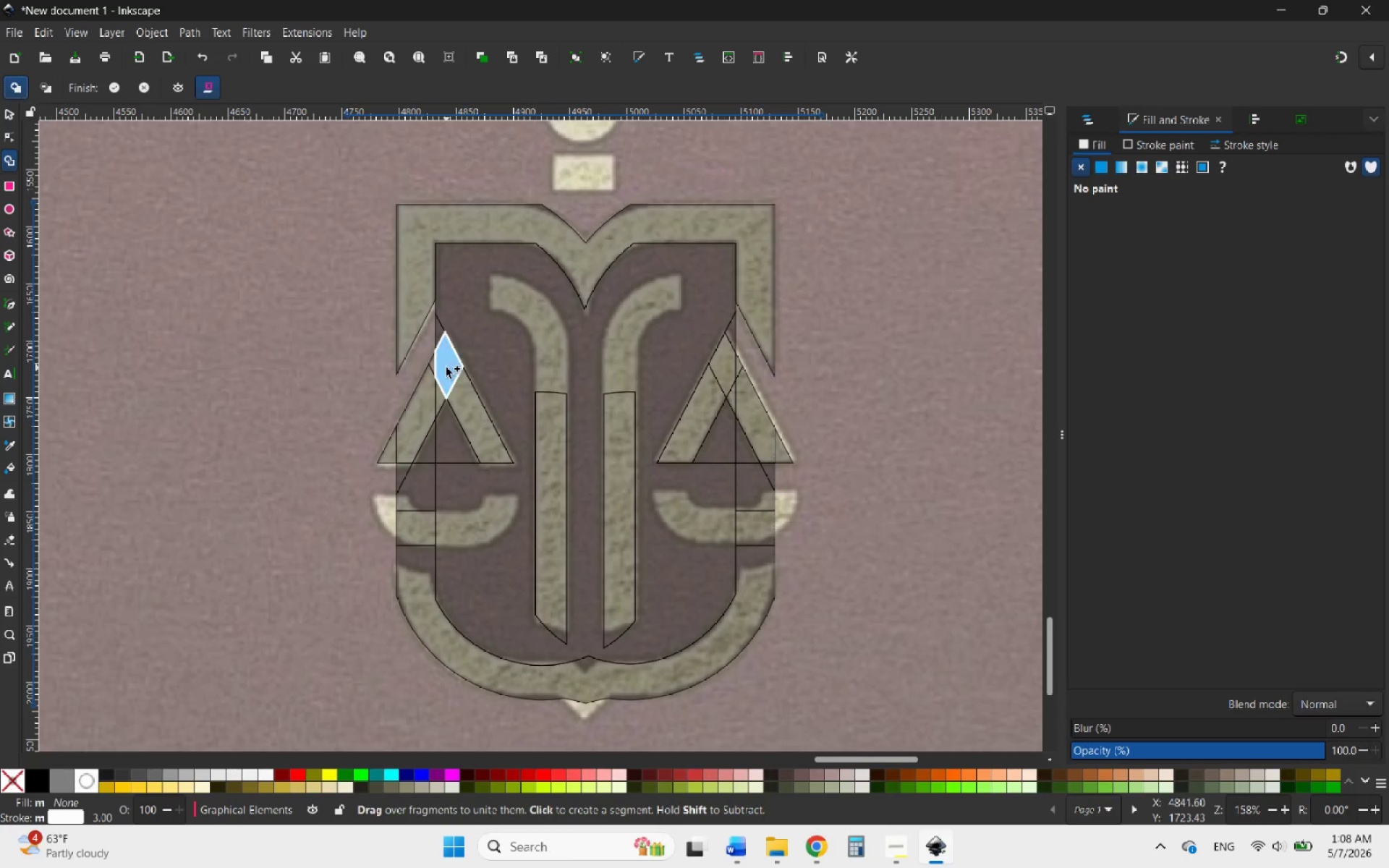 
left_click_drag(start_coordinate=[447, 367], to_coordinate=[394, 445])
 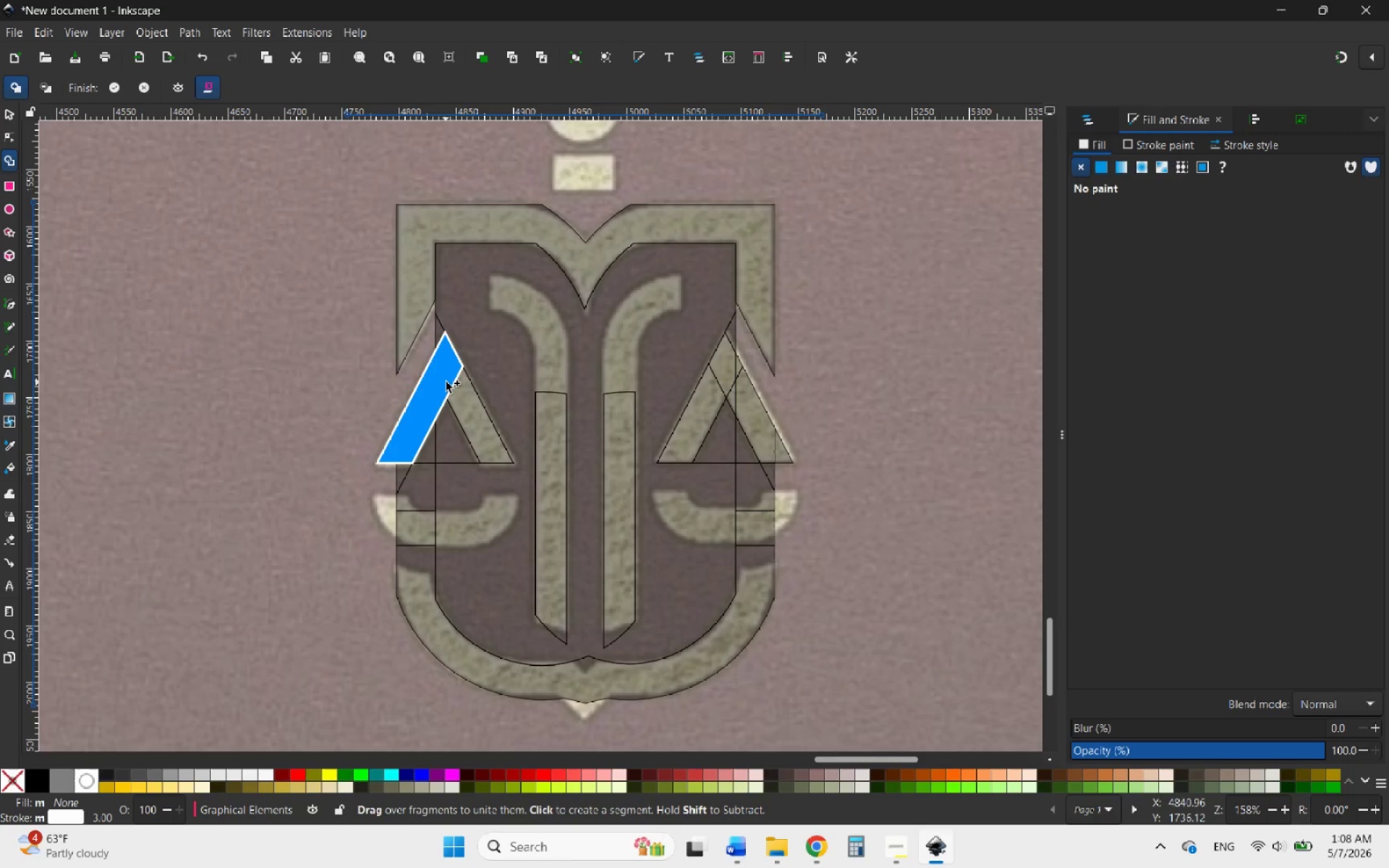 
left_click_drag(start_coordinate=[453, 380], to_coordinate=[463, 394])
 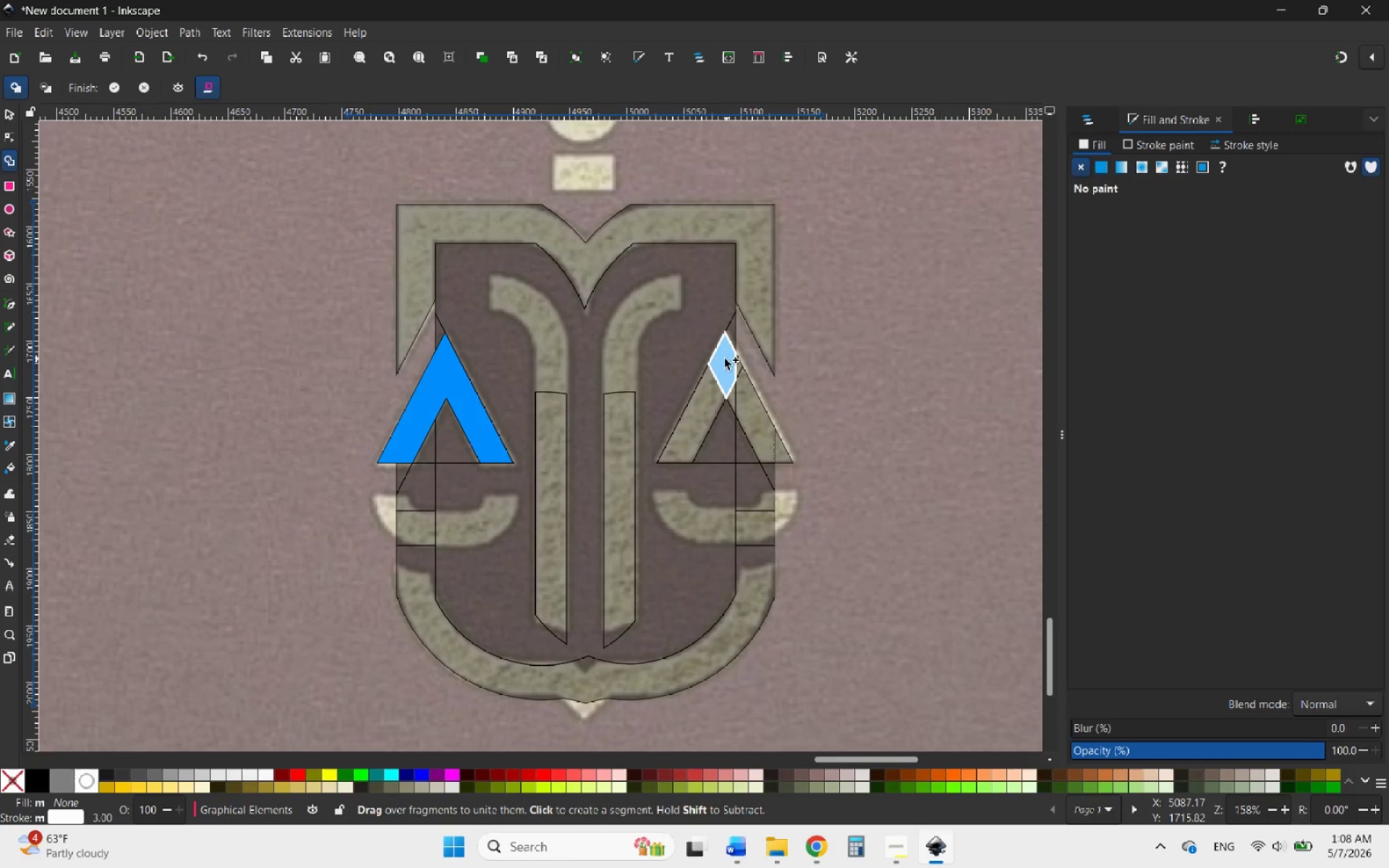 
left_click_drag(start_coordinate=[724, 357], to_coordinate=[710, 382])
 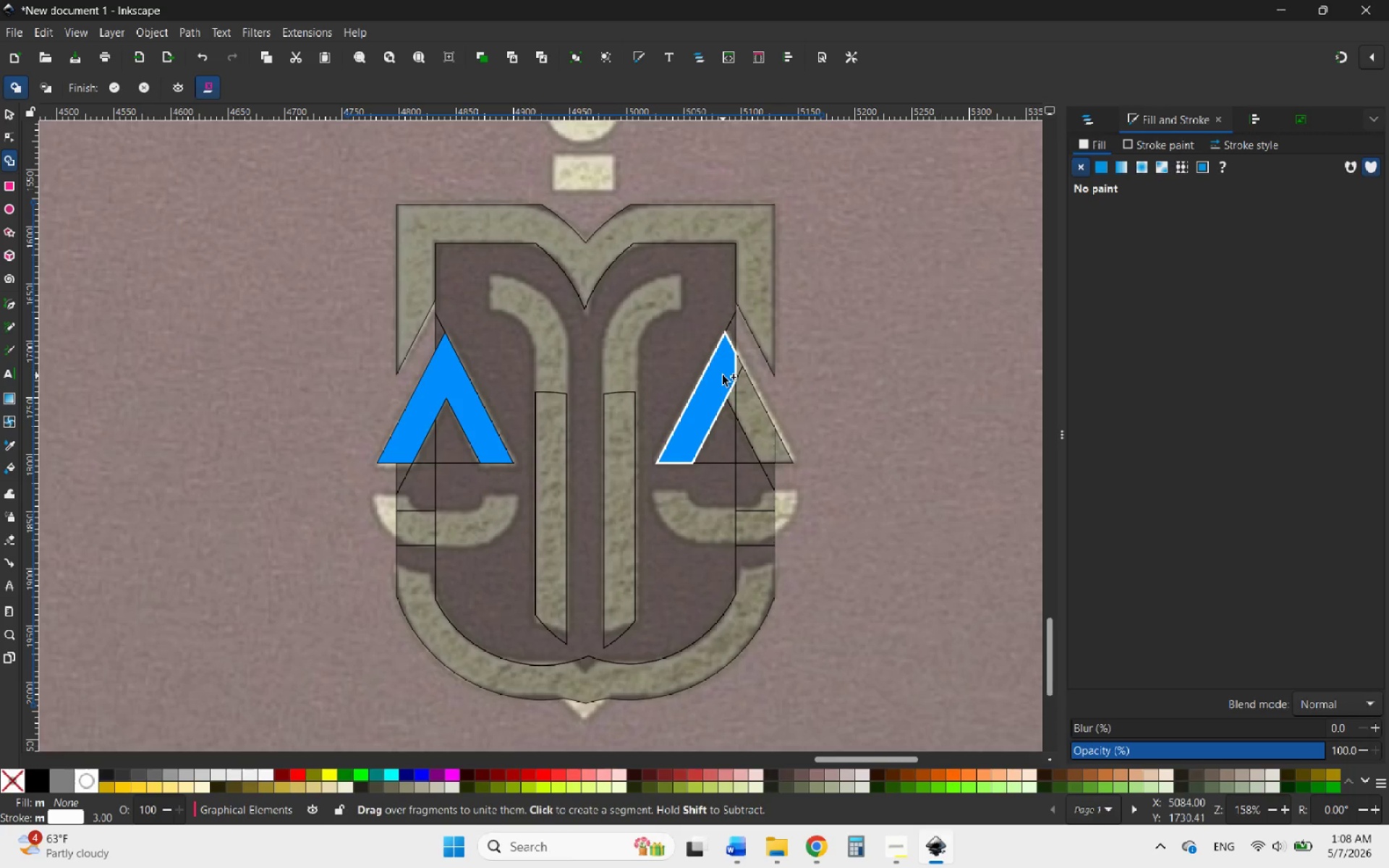 
left_click_drag(start_coordinate=[723, 374], to_coordinate=[741, 388])
 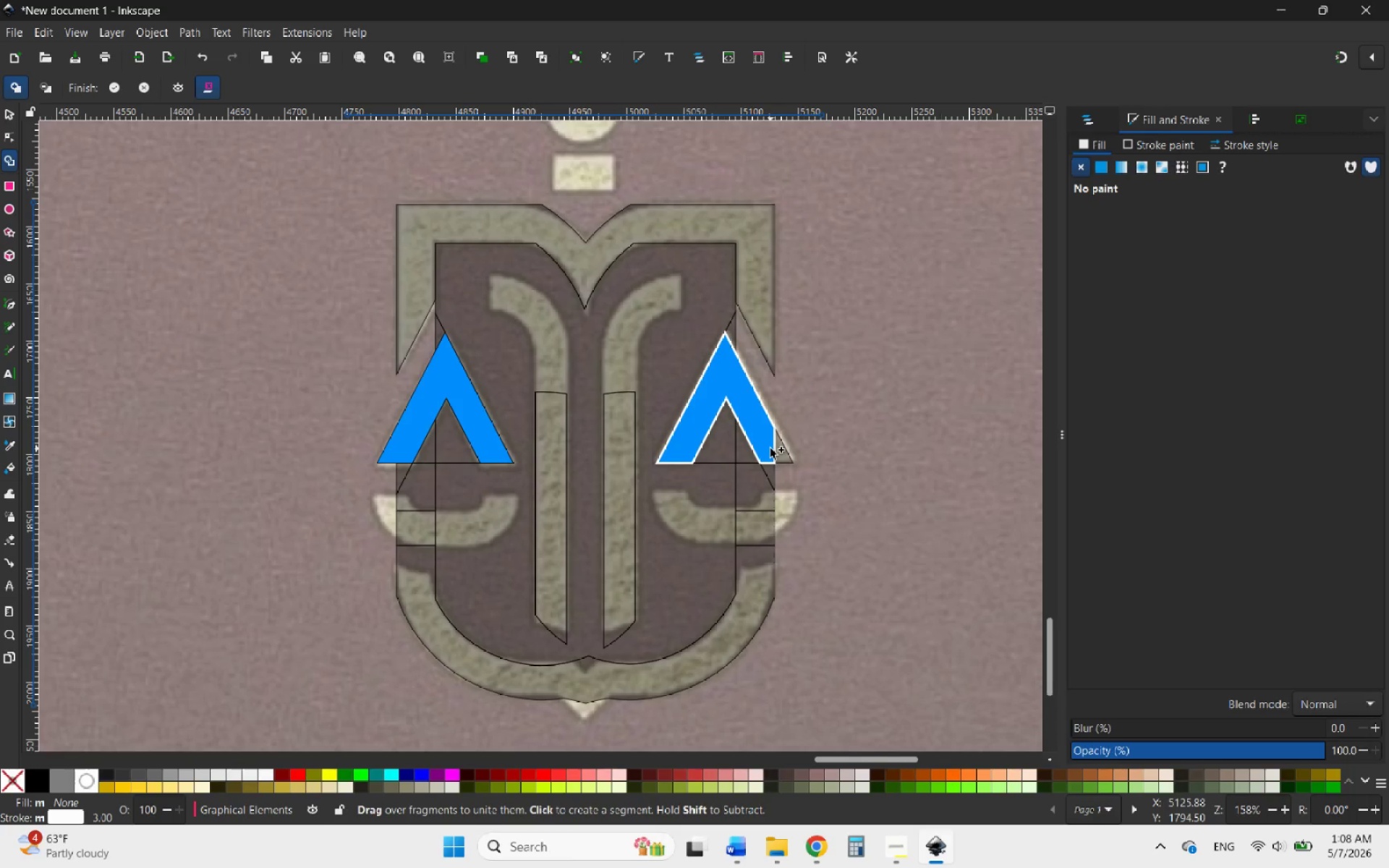 
left_click_drag(start_coordinate=[771, 448], to_coordinate=[776, 448])
 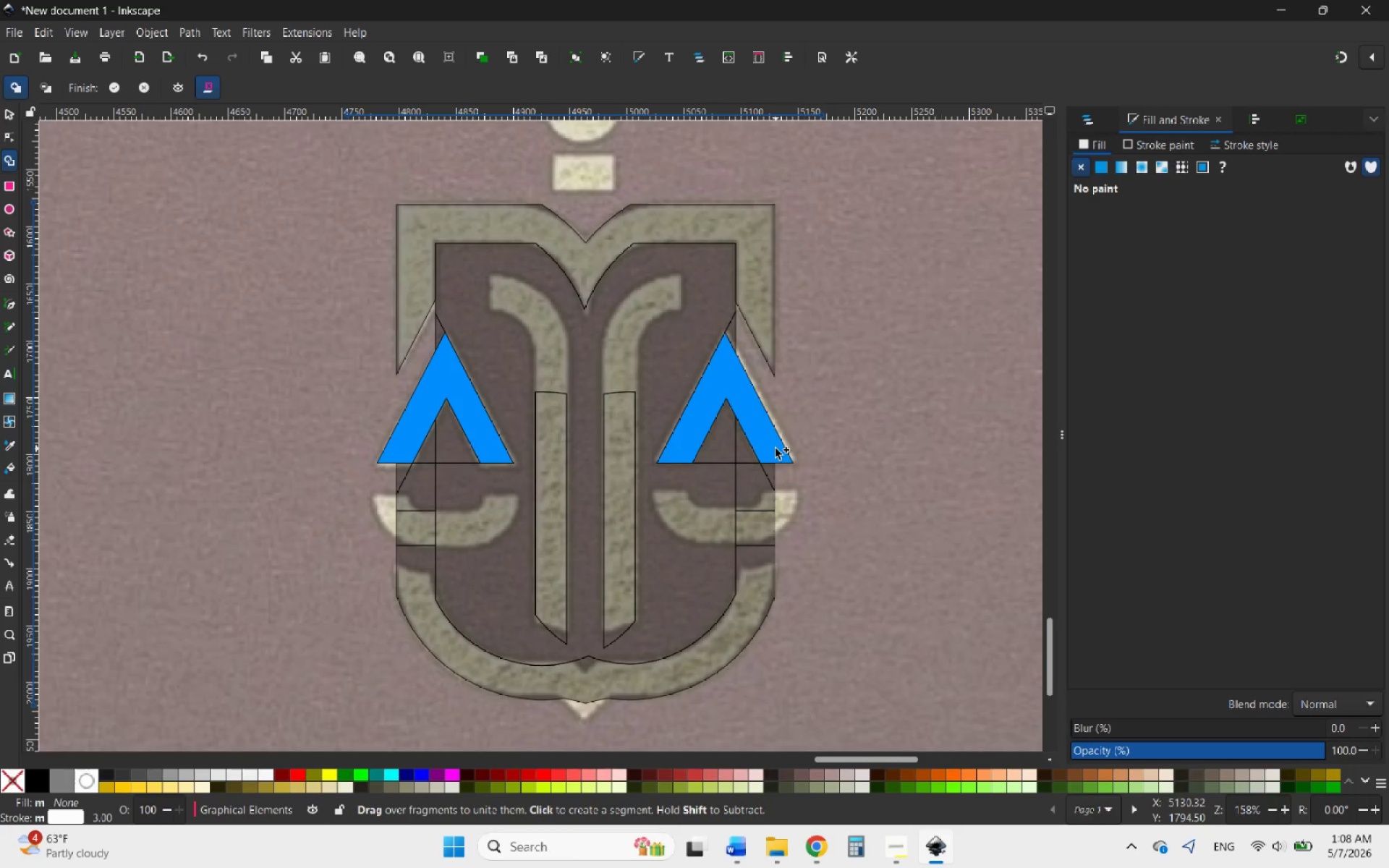 
wait(9.08)
 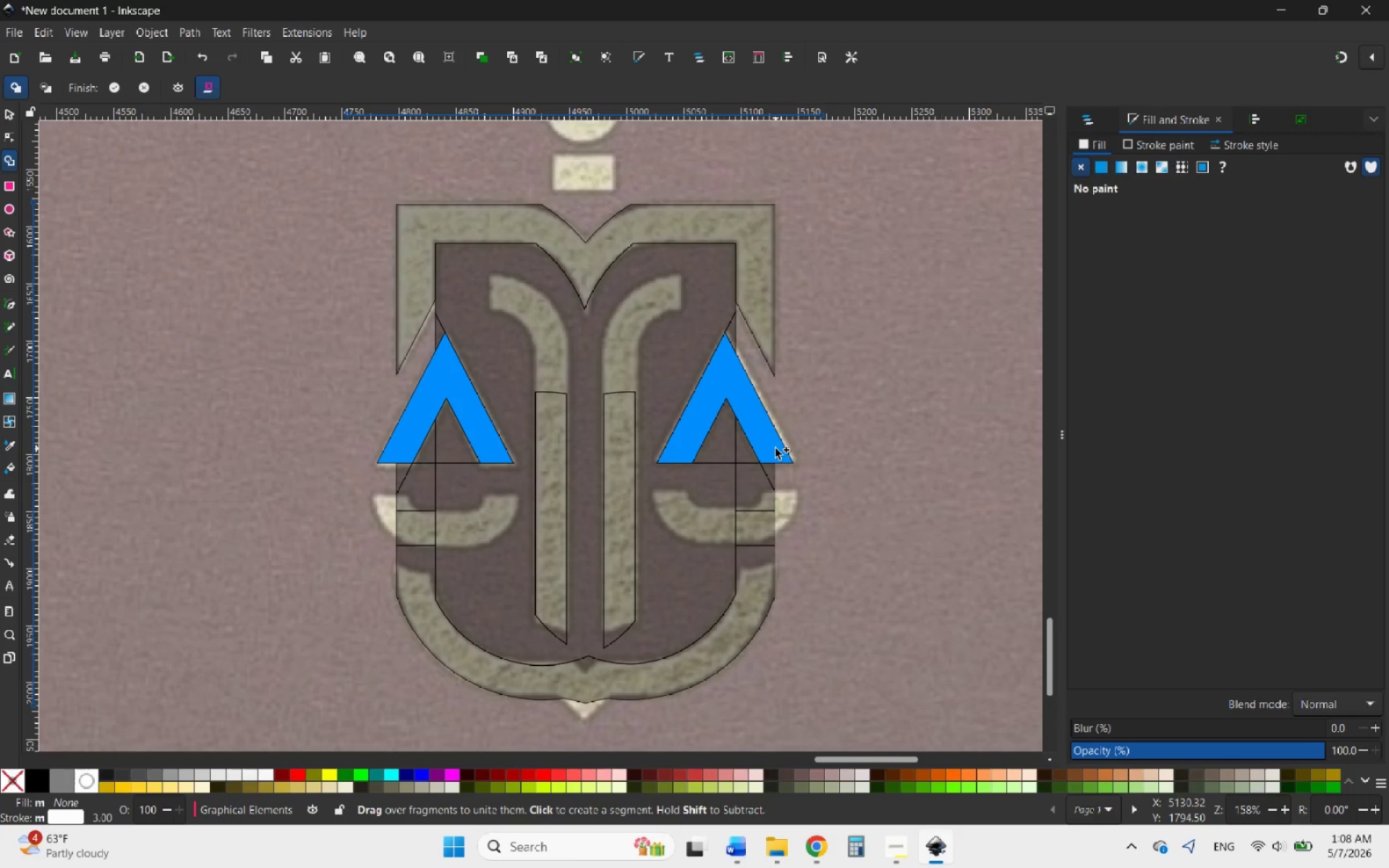 
left_click_drag(start_coordinate=[416, 265], to_coordinate=[417, 258])
 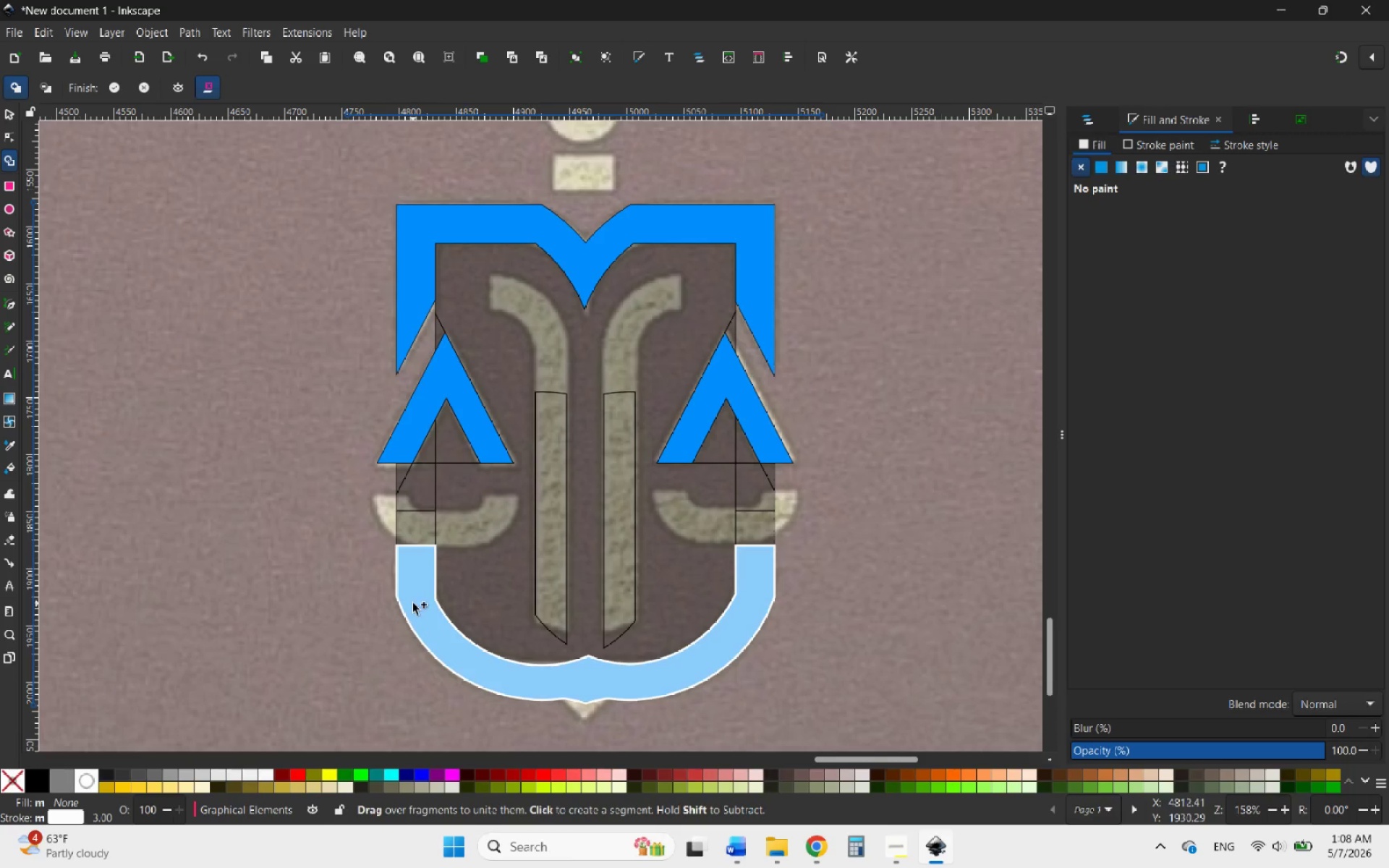 
left_click_drag(start_coordinate=[413, 599], to_coordinate=[425, 618])
 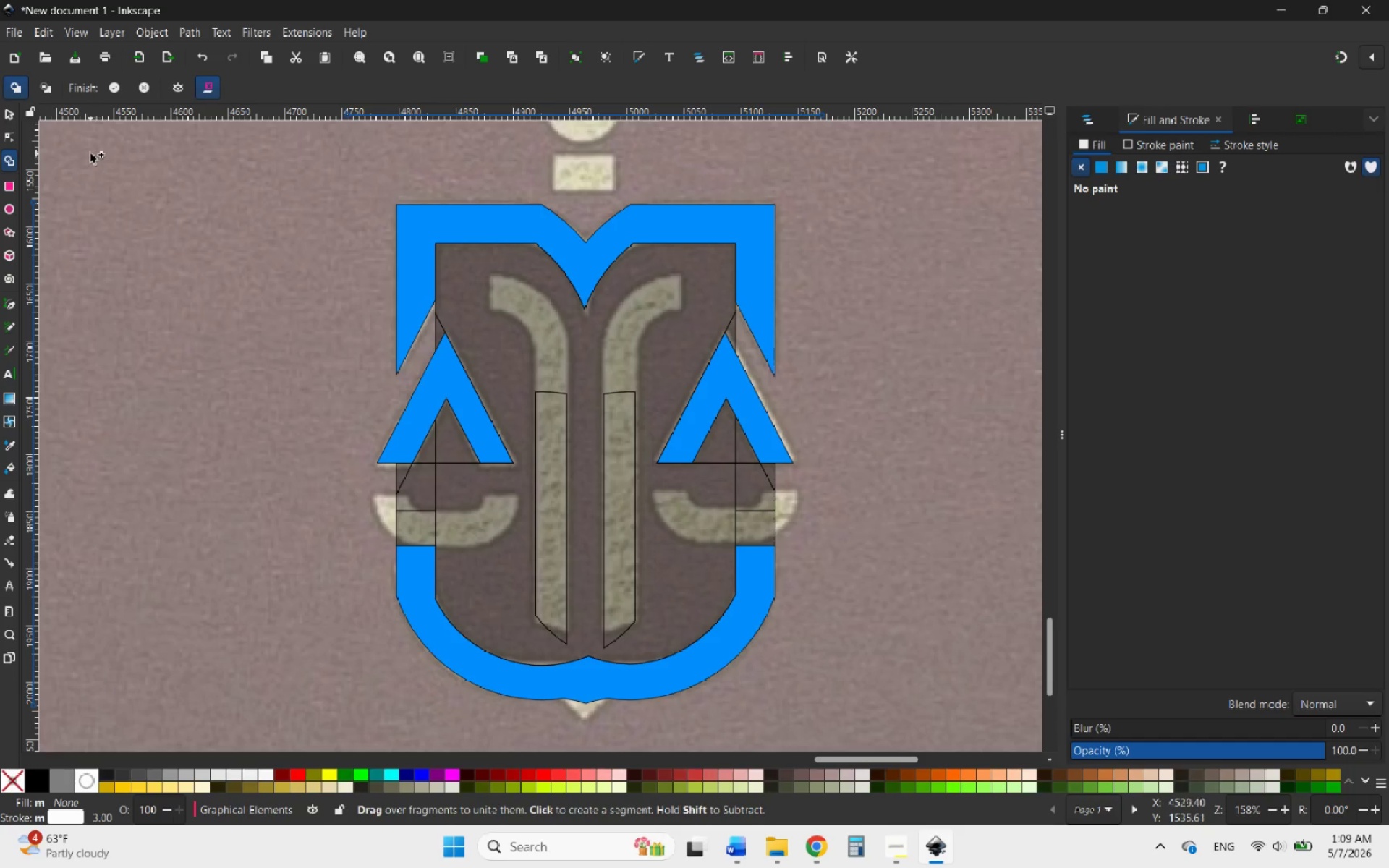 
wait(15.75)
 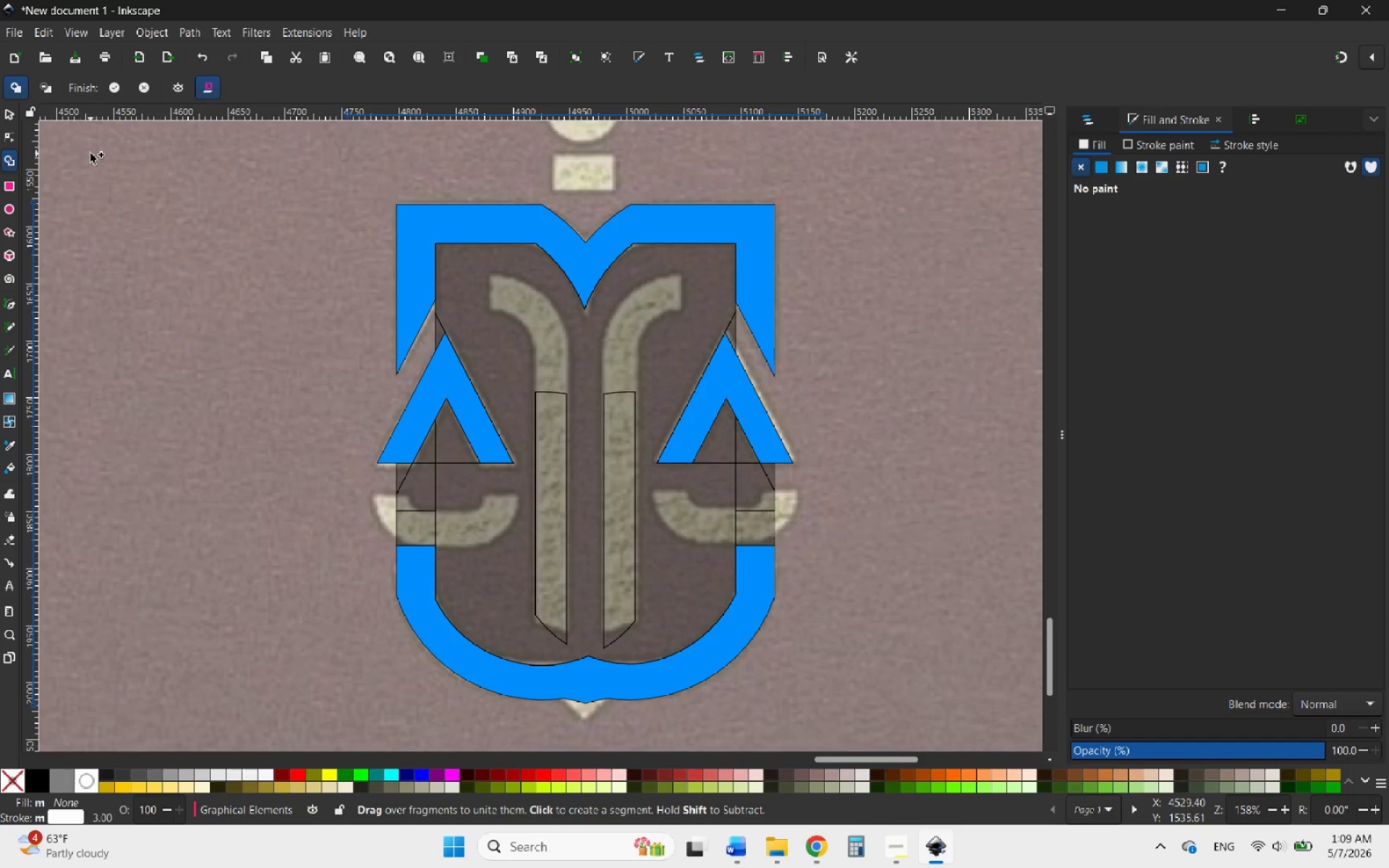 
left_click([13, 117])
 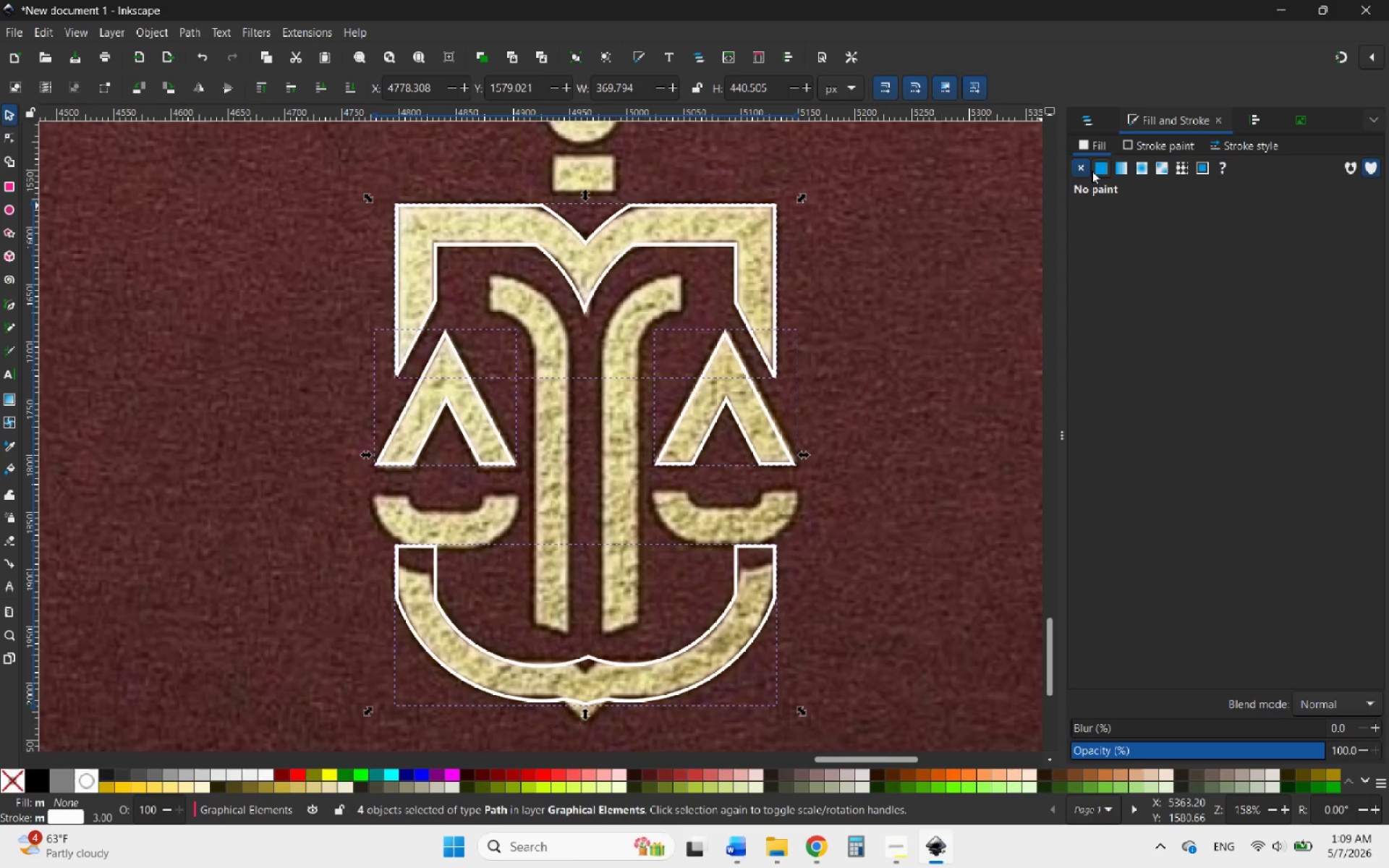 
left_click([1105, 171])
 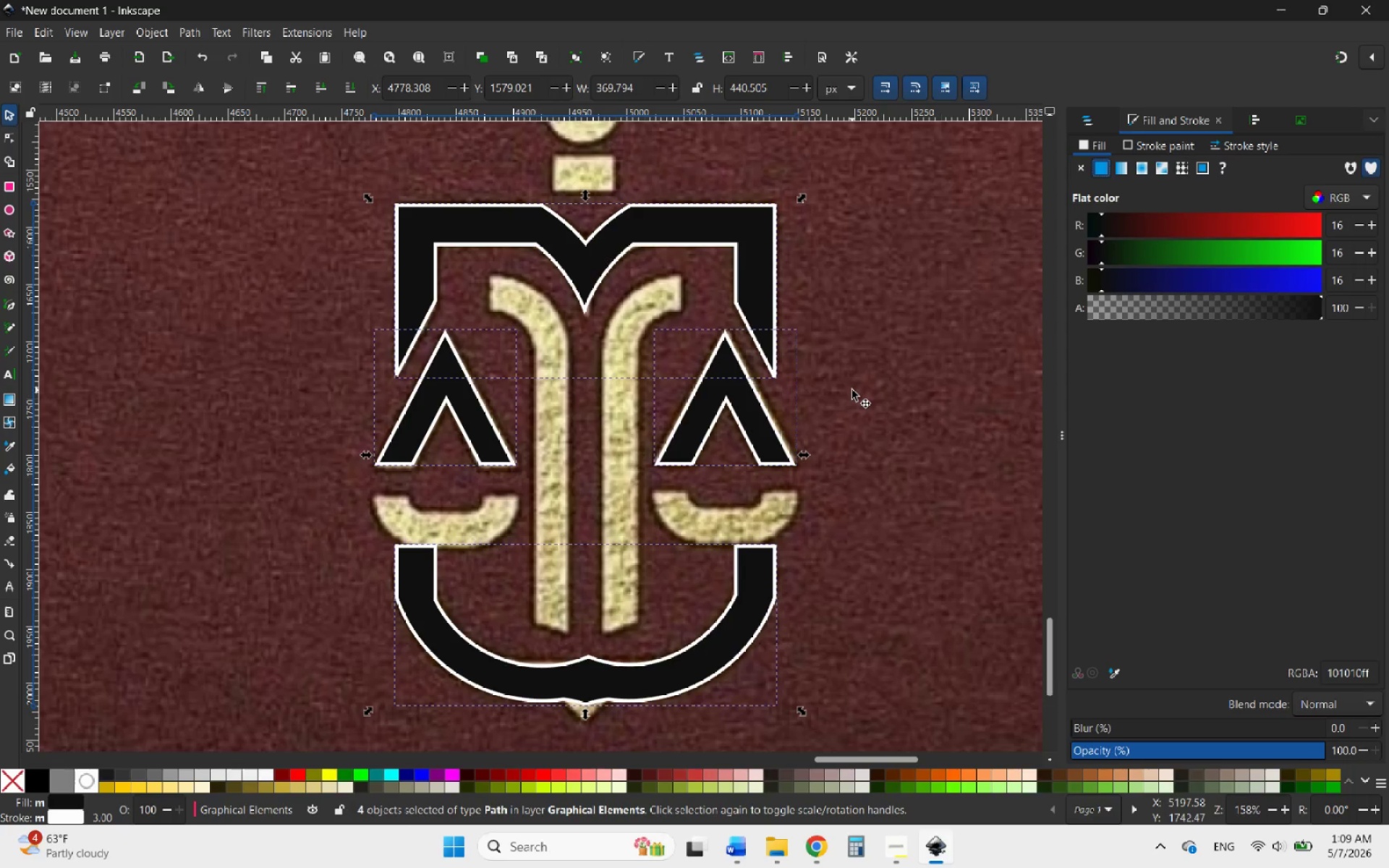 
left_click([852, 388])
 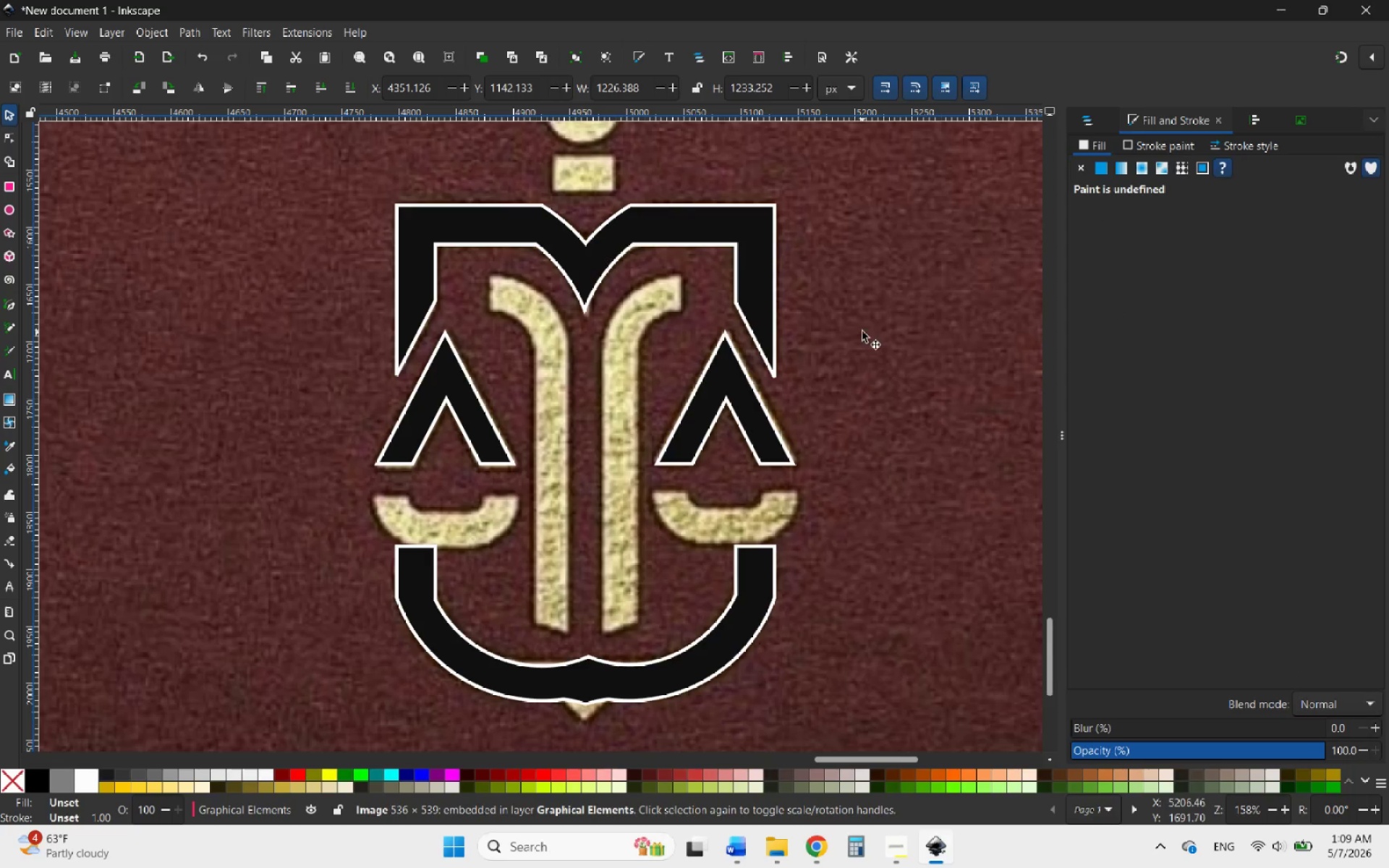 
hold_key(key=ControlLeft, duration=0.61)
scroll: coordinate [862, 331], scroll_direction: down, amount: 4.0
 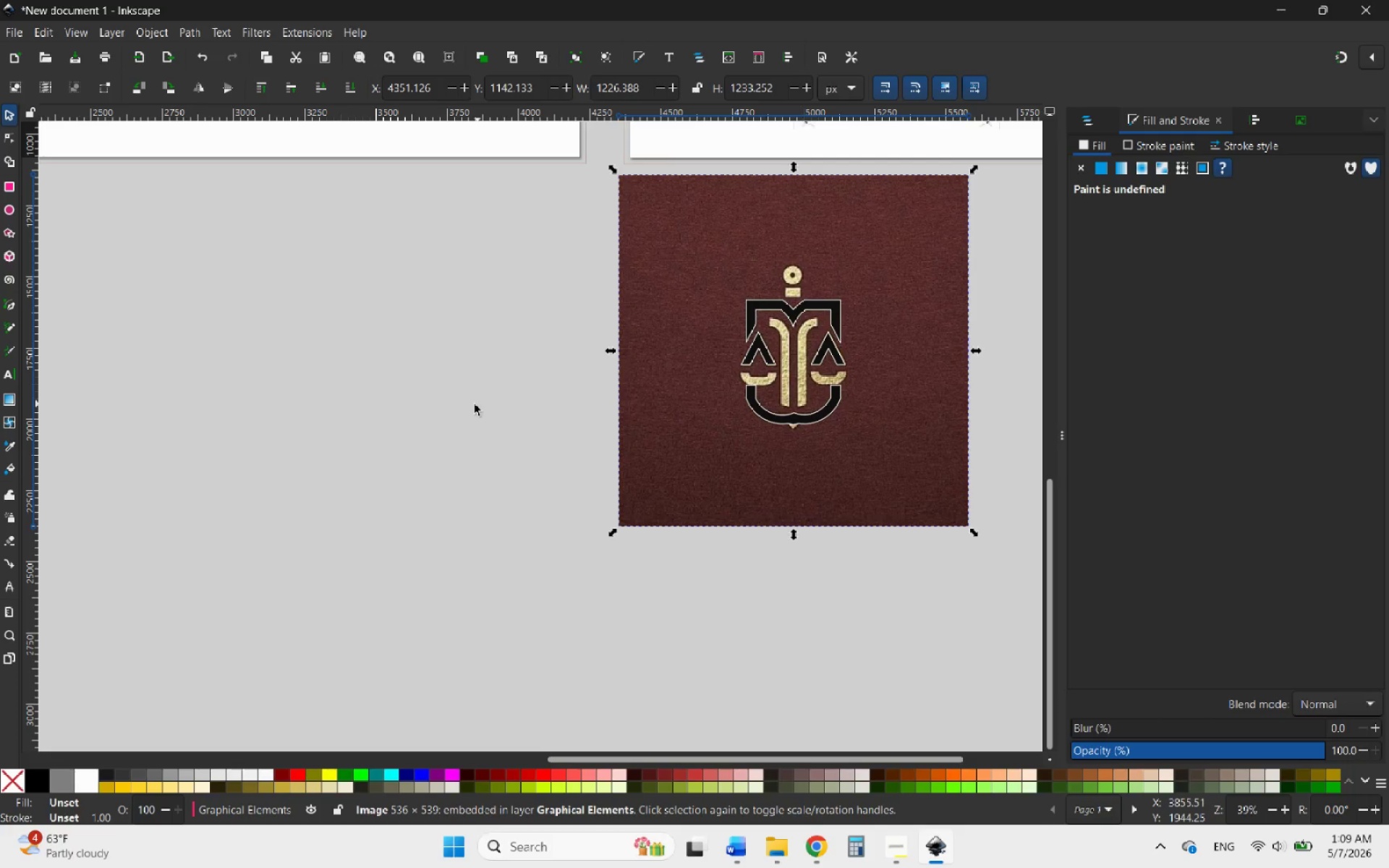 
left_click([473, 405])
 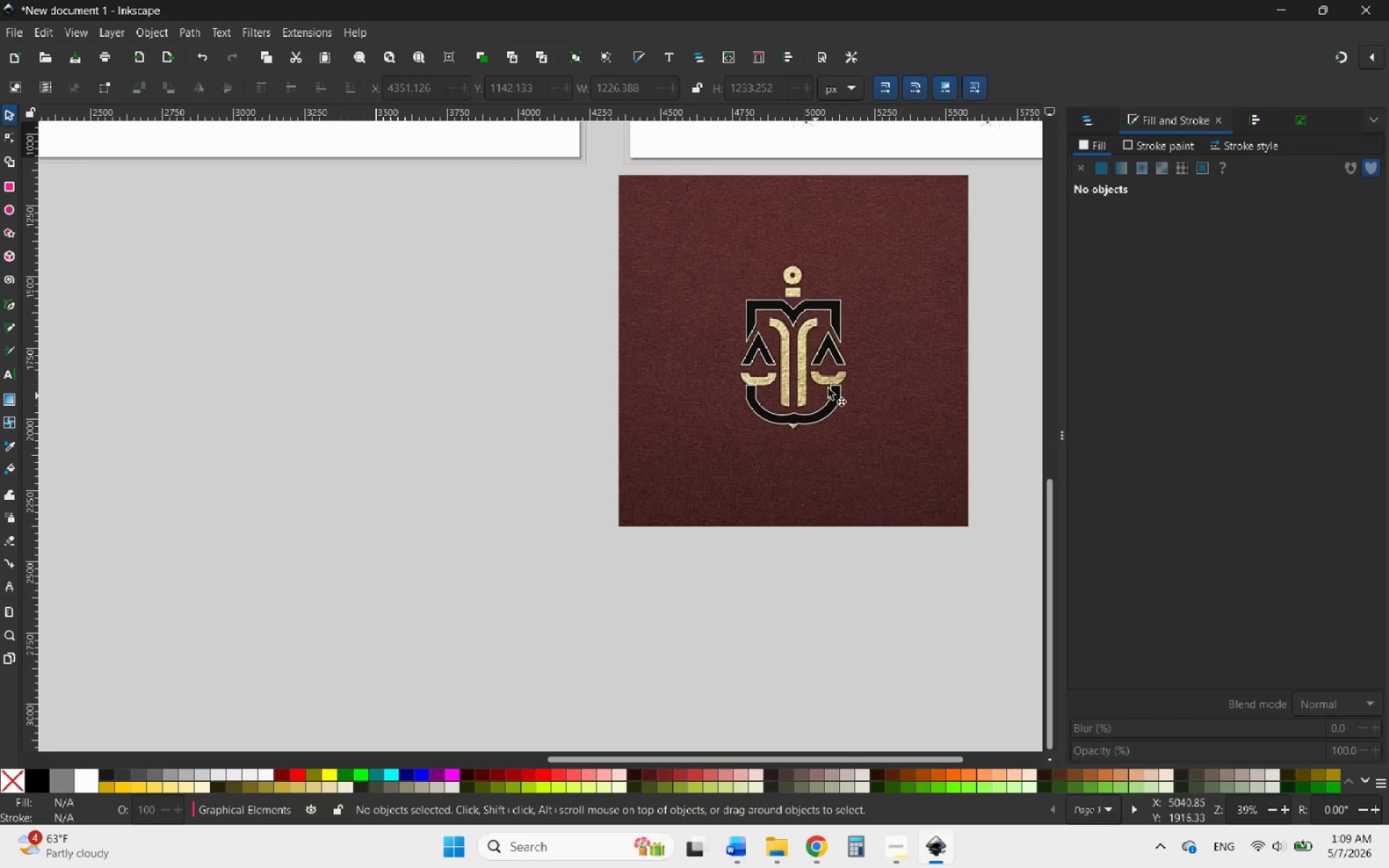 
hold_key(key=ControlLeft, duration=2.22)
scroll: coordinate [858, 372], scroll_direction: up, amount: 4.0
 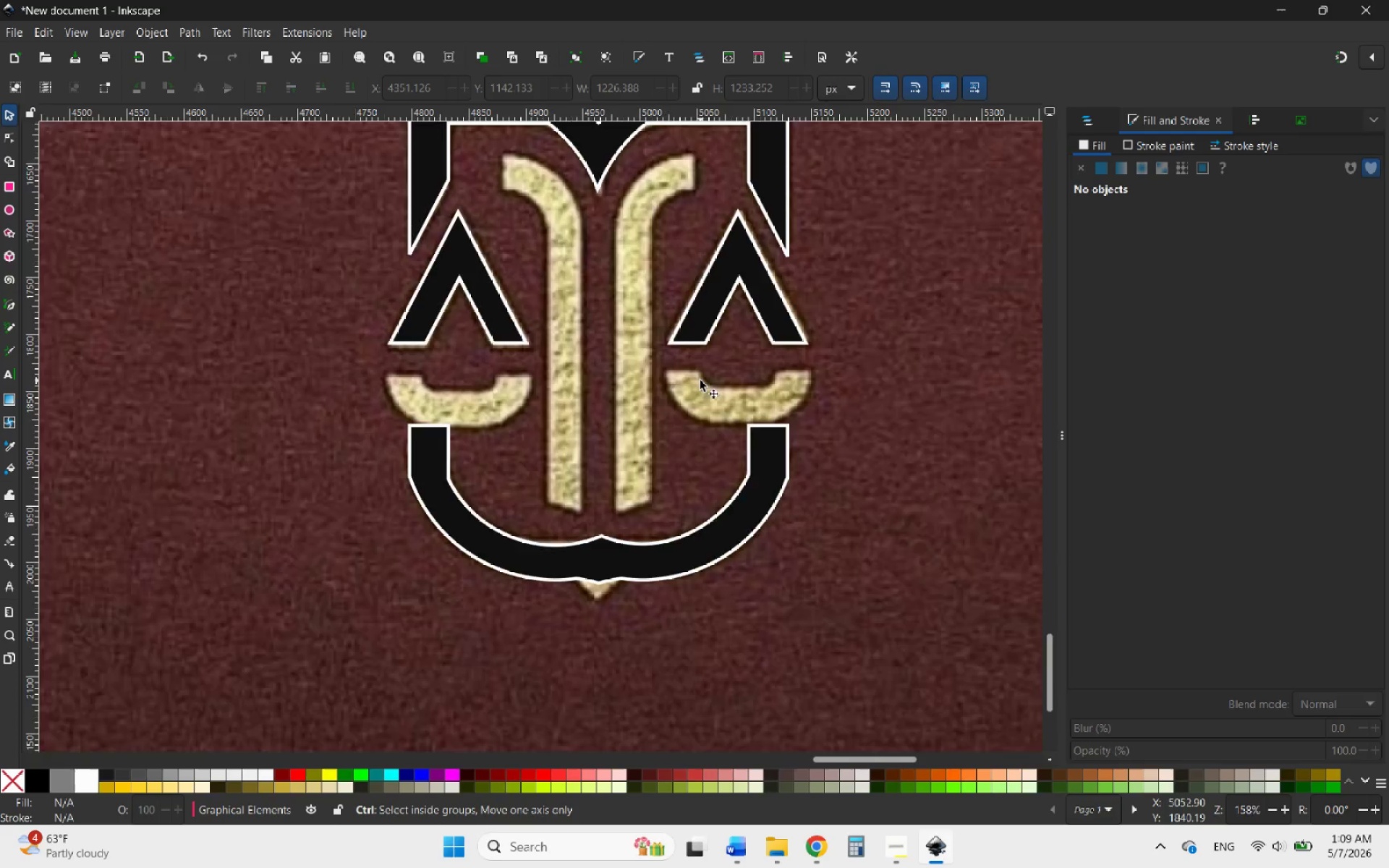 
scroll: coordinate [700, 380], scroll_direction: none, amount: 0.0
 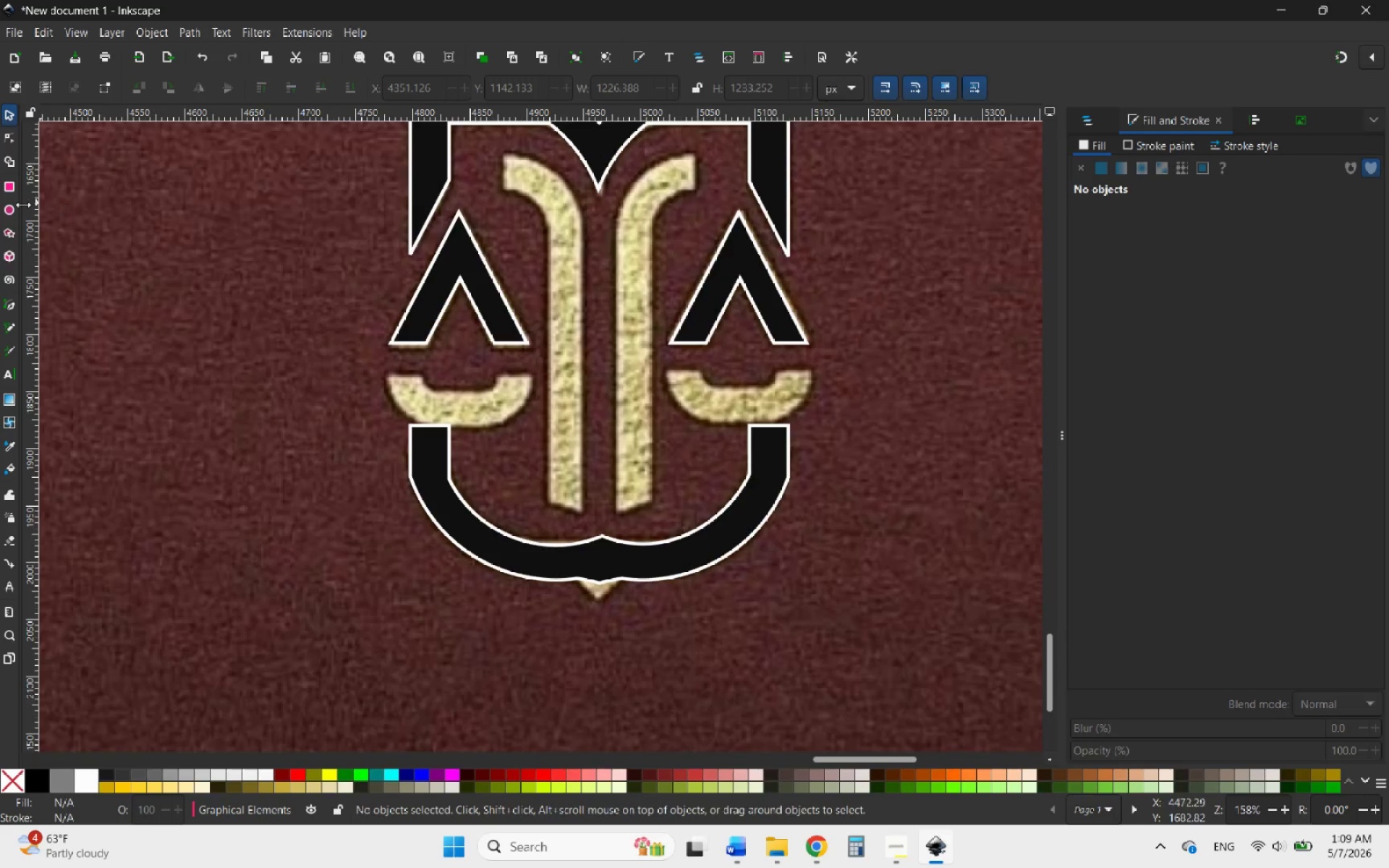 
left_click([13, 208])
 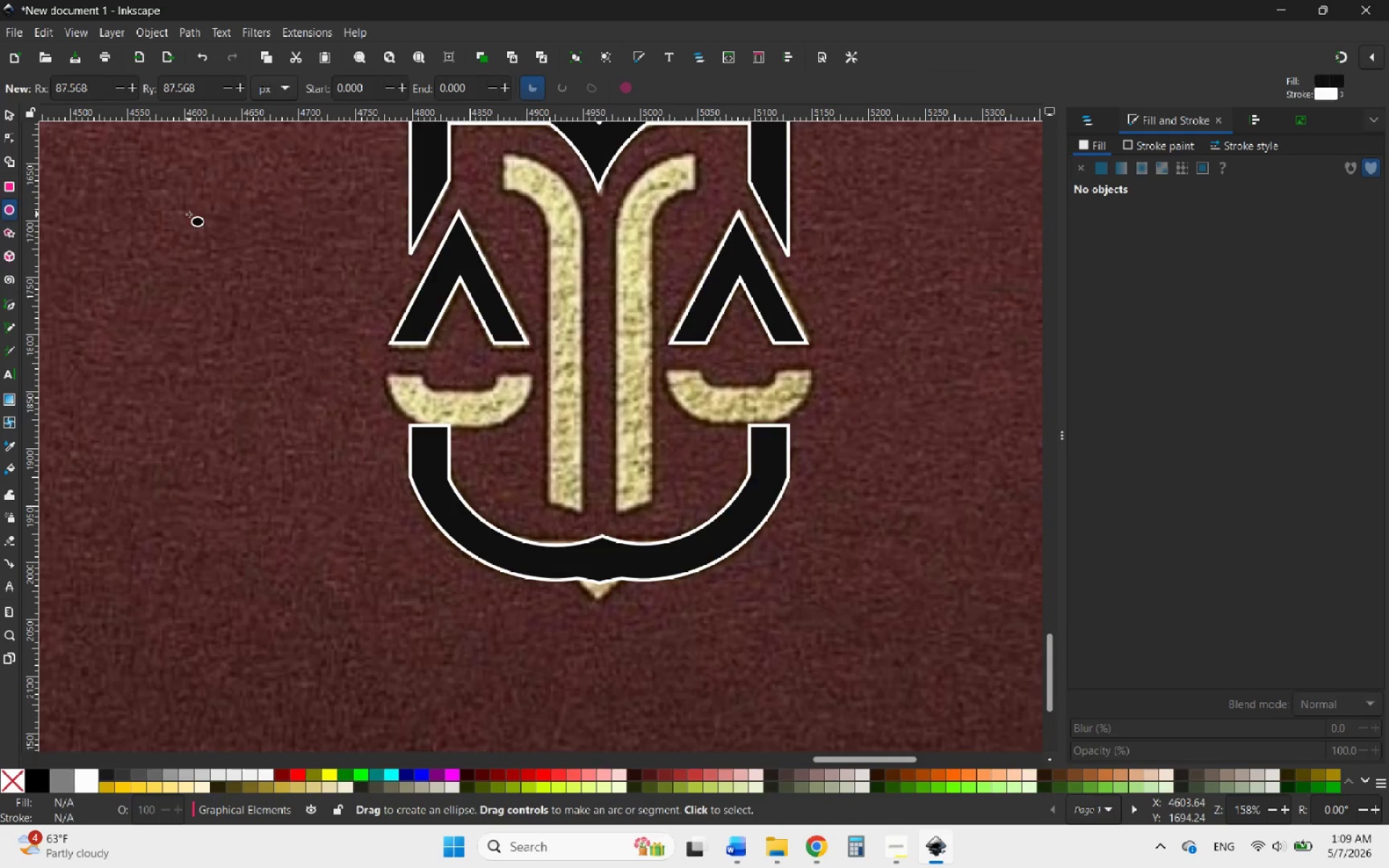 
left_click_drag(start_coordinate=[189, 214], to_coordinate=[401, 429])
 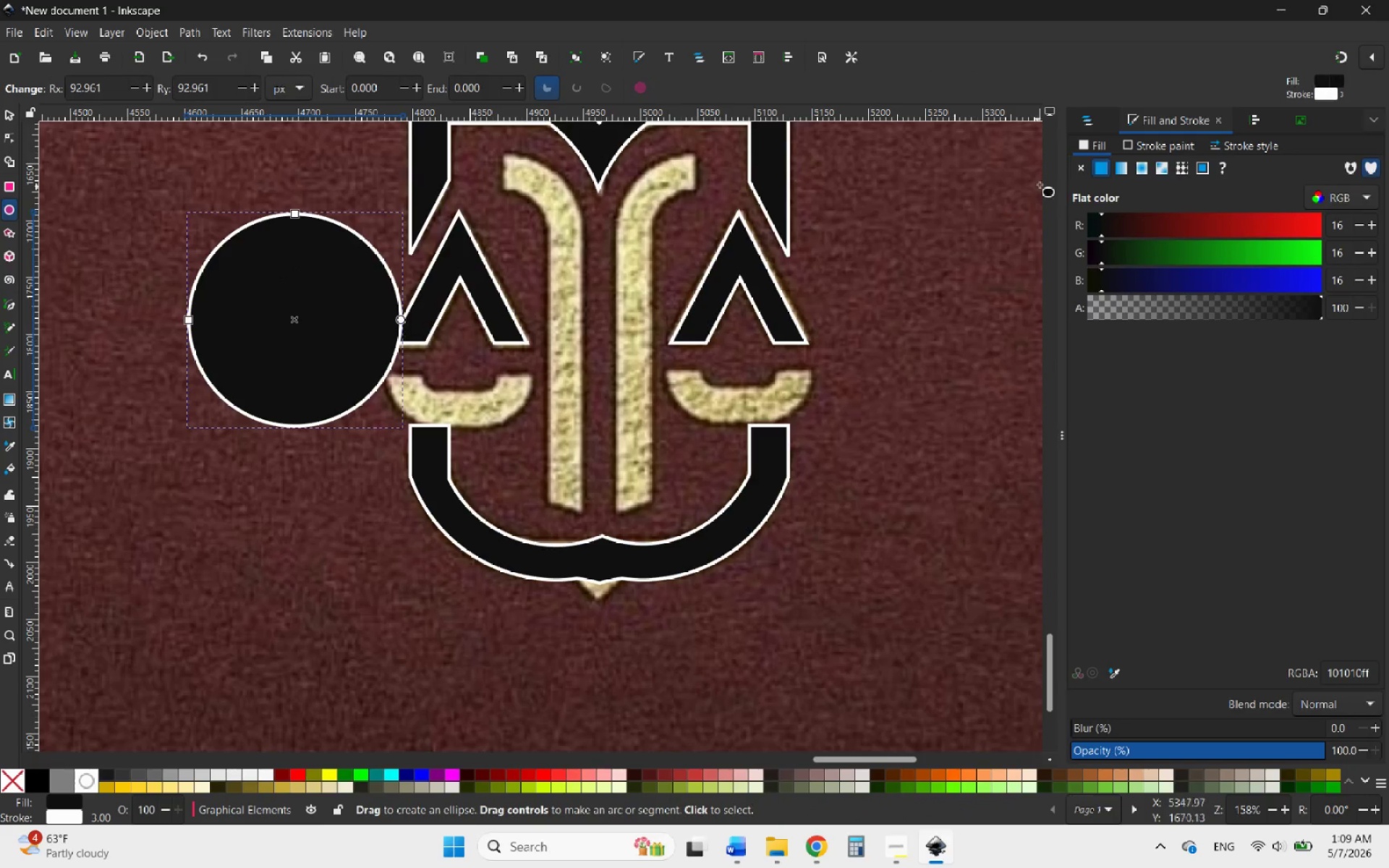 
hold_key(key=ControlLeft, duration=1.2)
 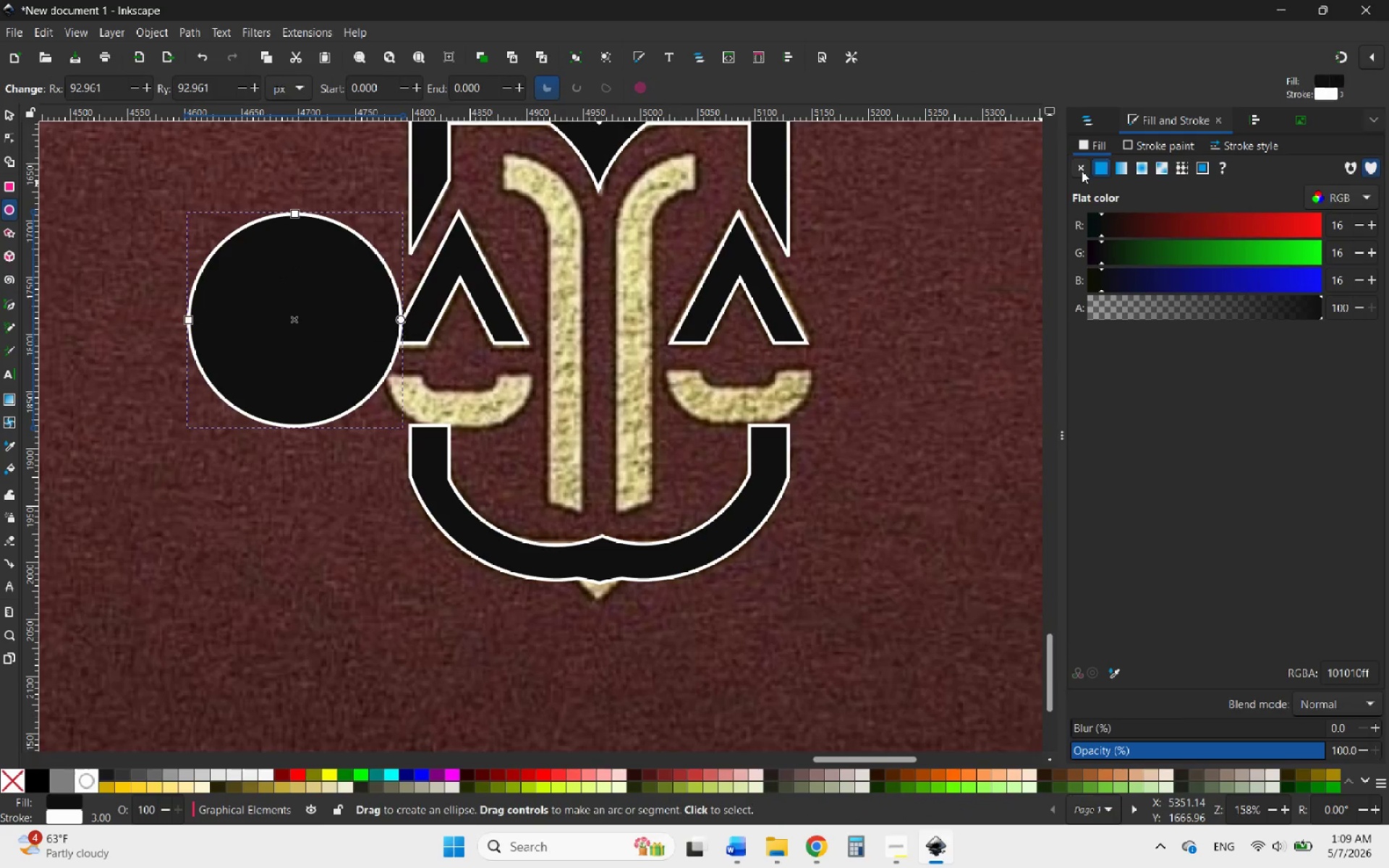 
left_click([1082, 171])
 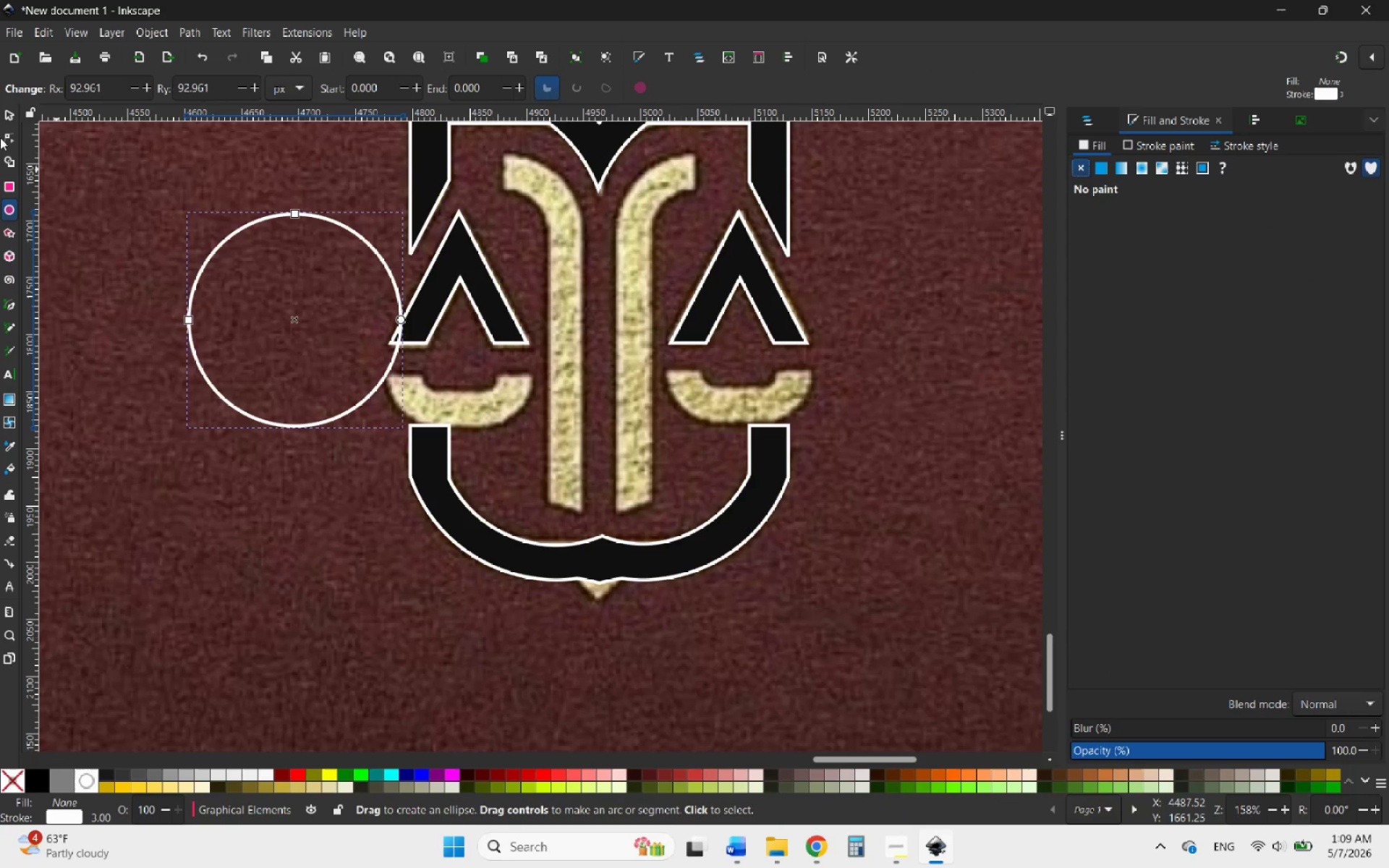 
left_click([12, 116])
 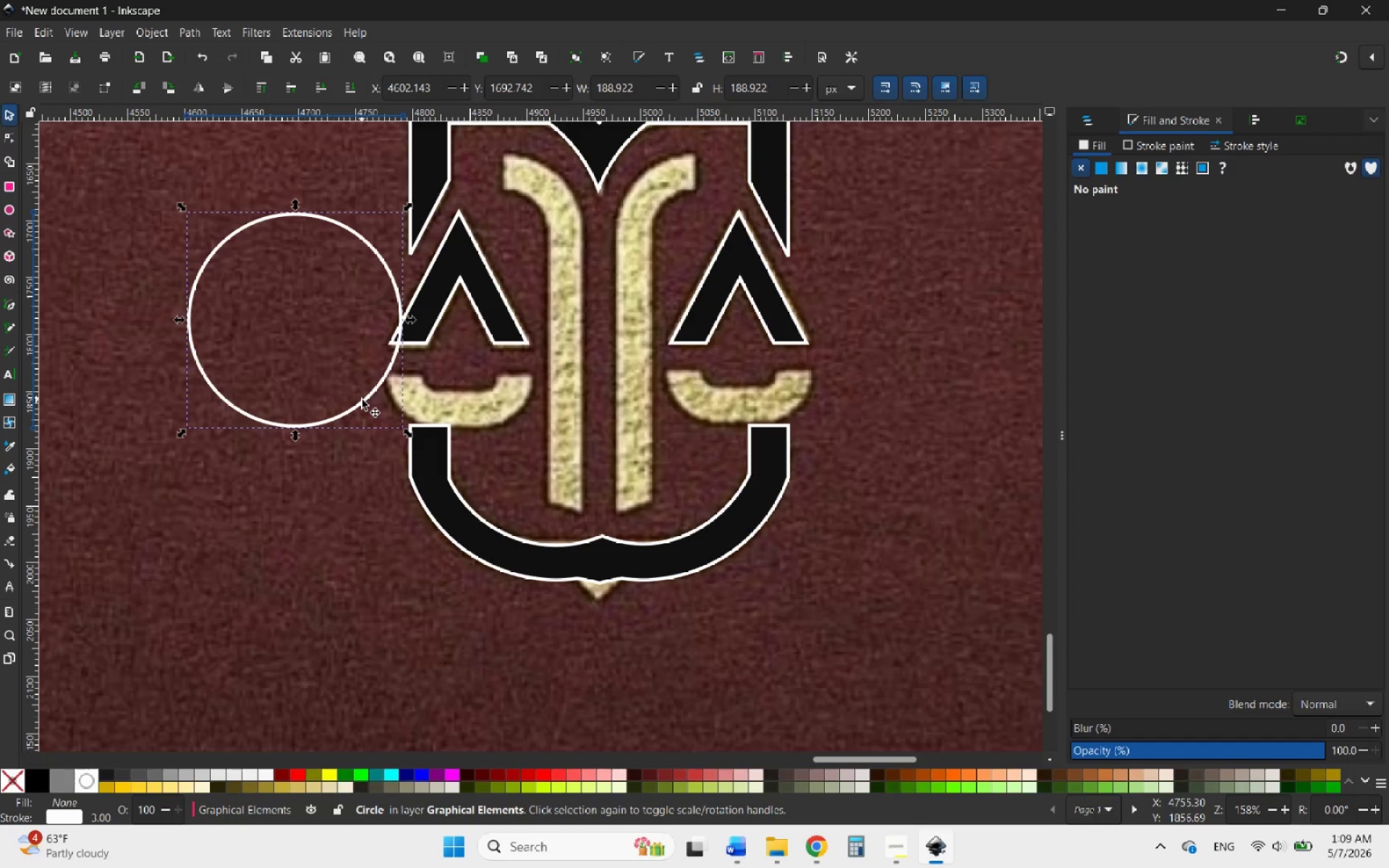 
left_click_drag(start_coordinate=[366, 400], to_coordinate=[535, 411])
 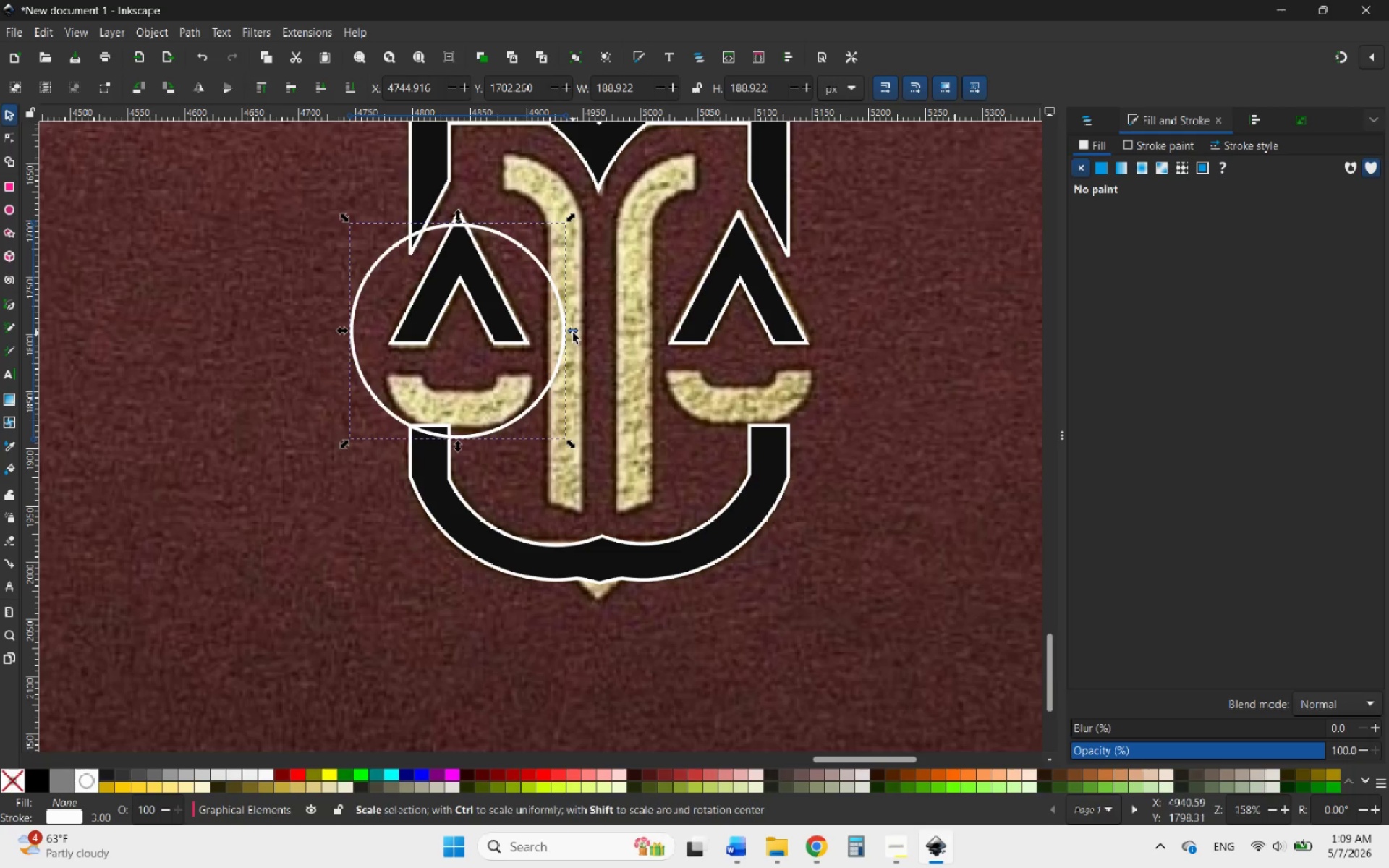 
left_click_drag(start_coordinate=[572, 333], to_coordinate=[559, 333])
 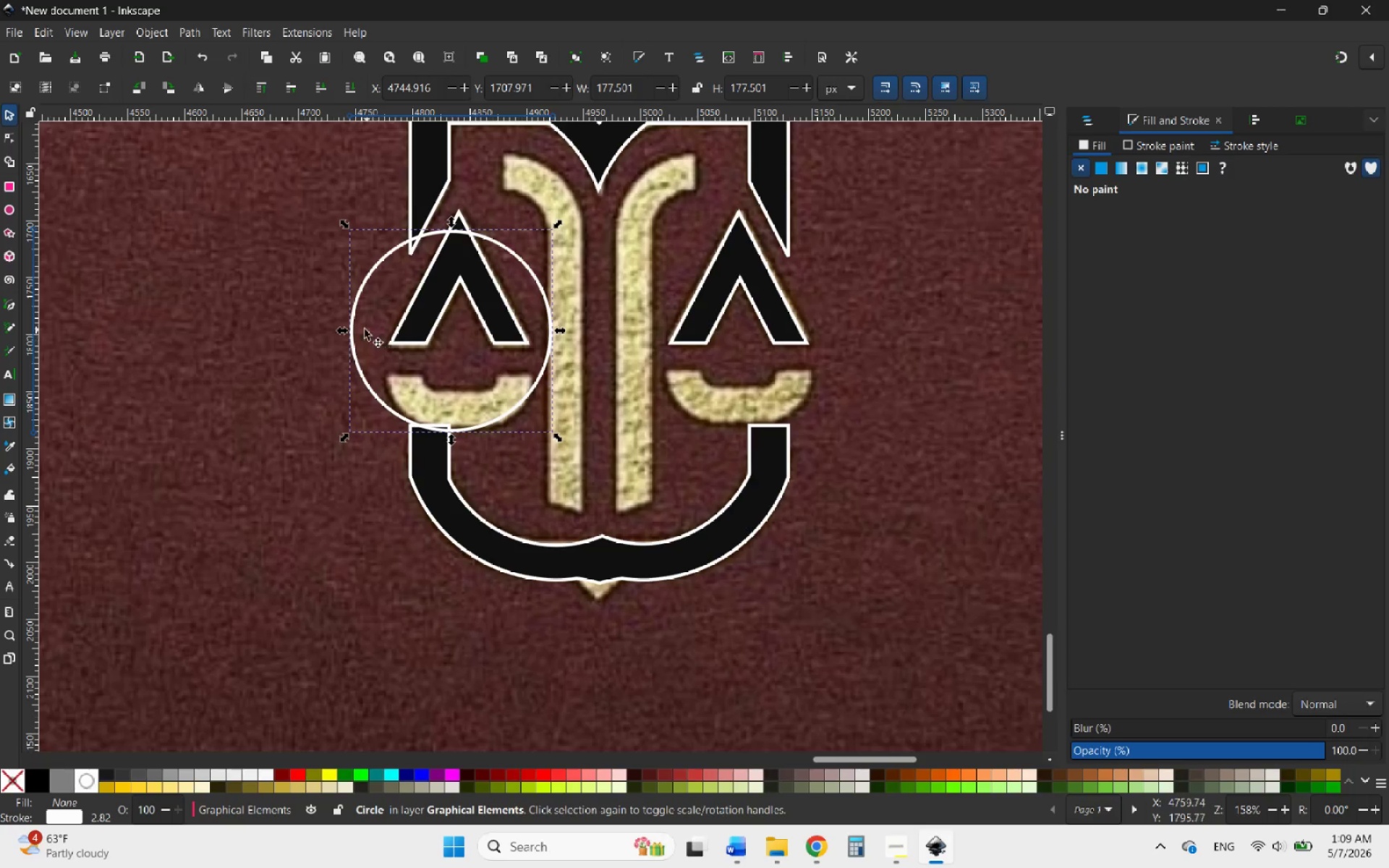 
hold_key(key=ControlLeft, duration=1.33)
 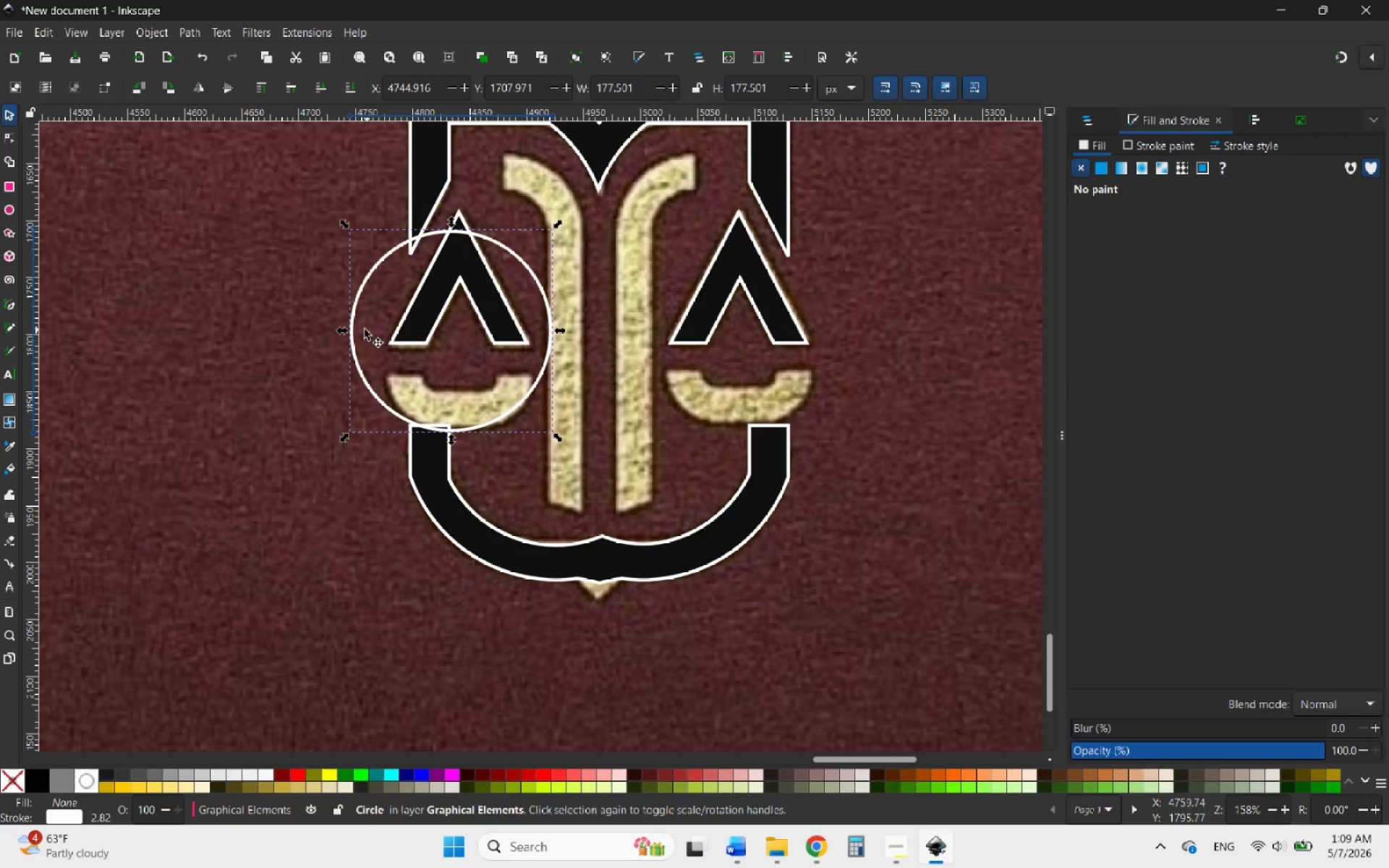 
hold_key(key=ControlLeft, duration=4.95)
left_click_drag(start_coordinate=[346, 331], to_coordinate=[360, 332])
 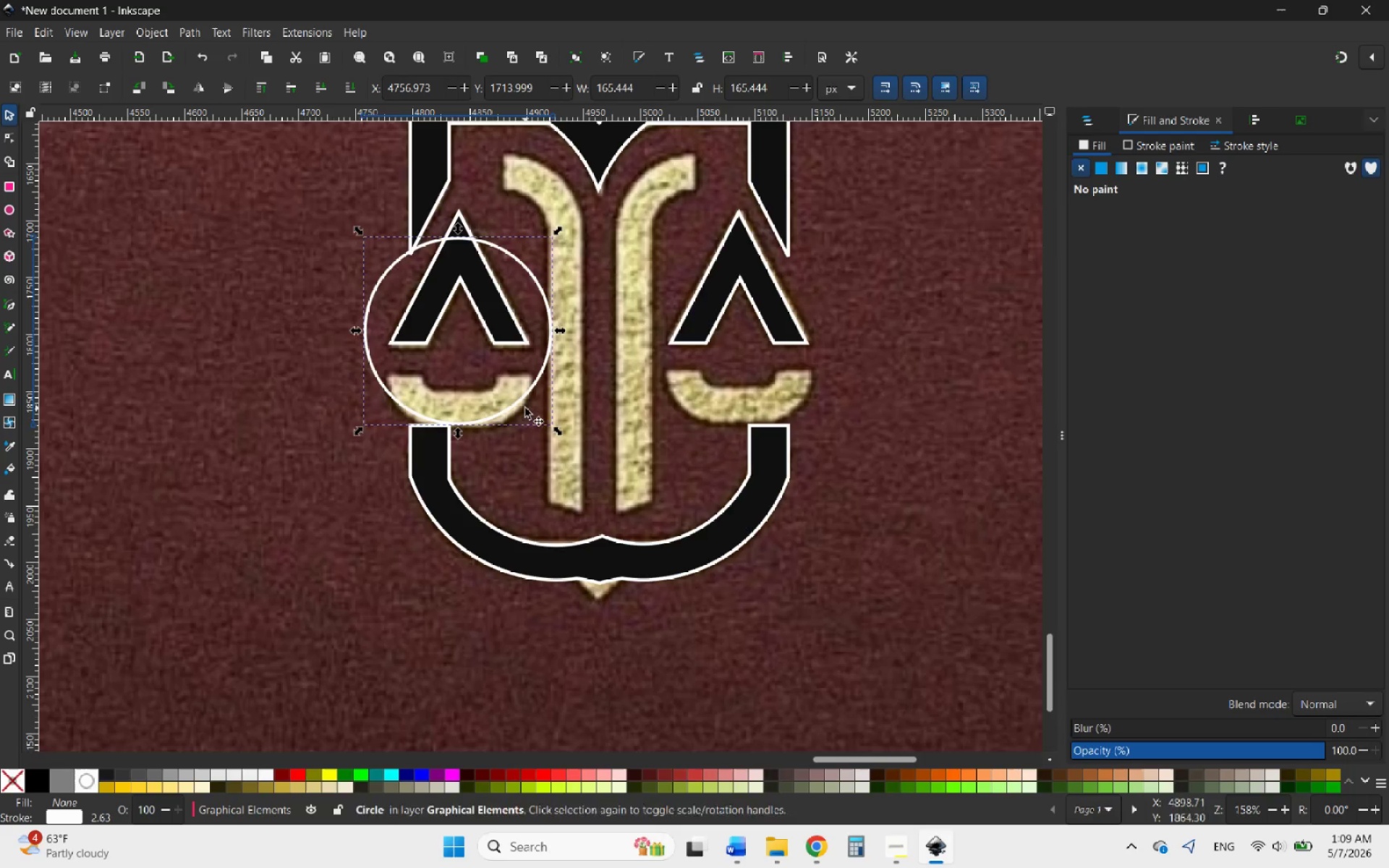 
hold_key(key=ControlLeft, duration=0.58)
scroll: coordinate [525, 408], scroll_direction: up, amount: 2.0
 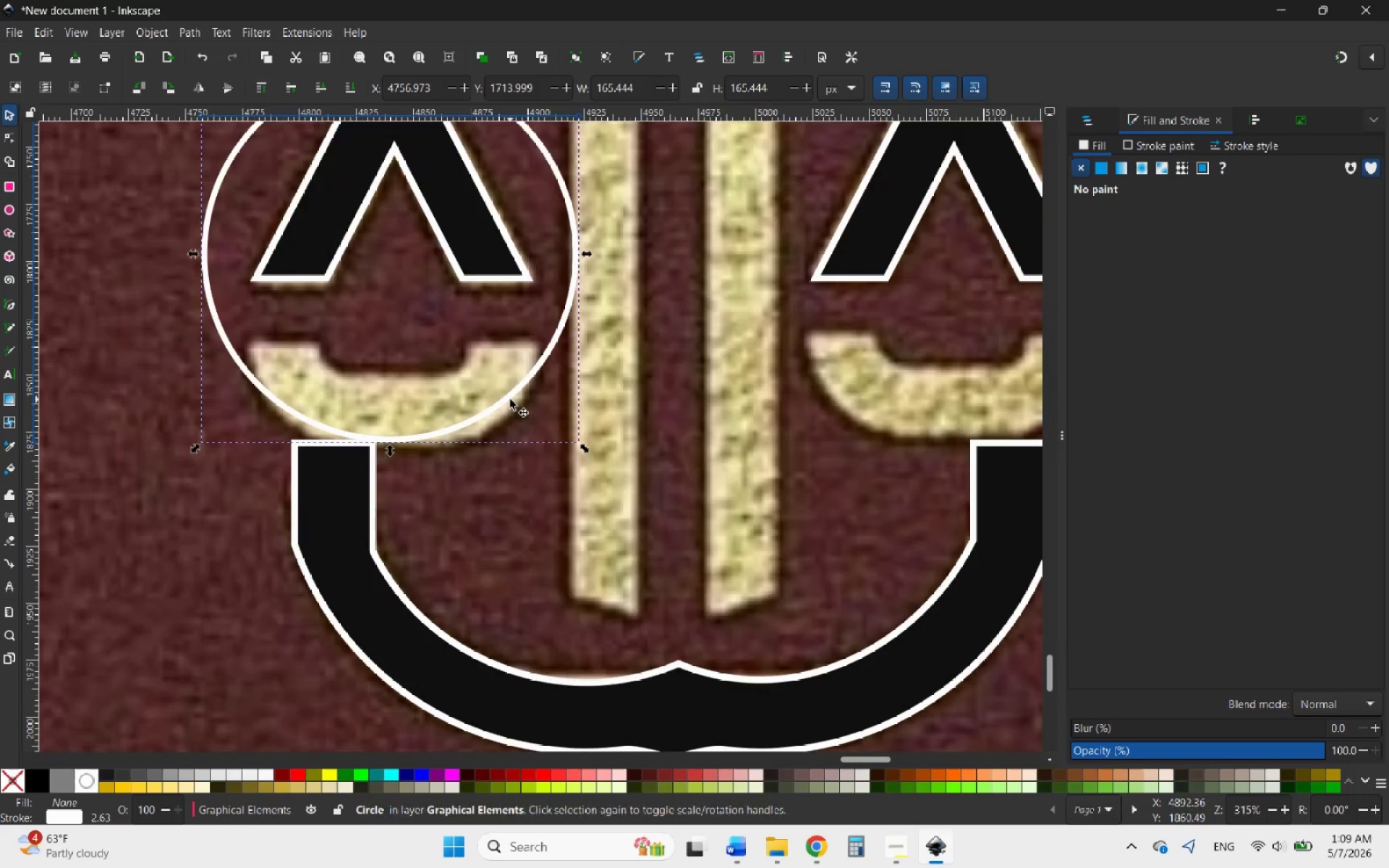 
left_click_drag(start_coordinate=[510, 399], to_coordinate=[516, 405])
 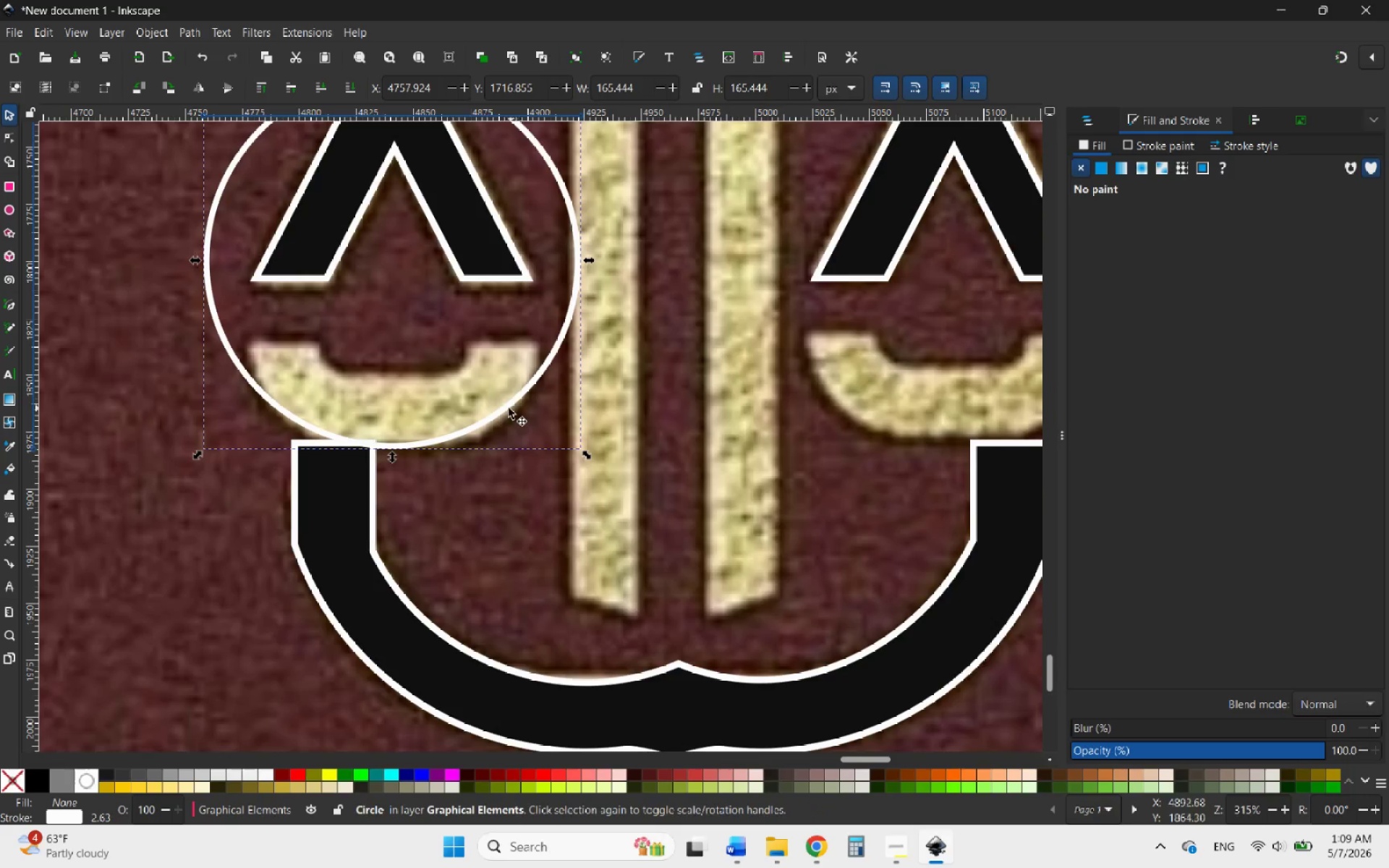 
hold_key(key=ControlLeft, duration=1.84)
scroll: coordinate [327, 418], scroll_direction: down, amount: 2.0
 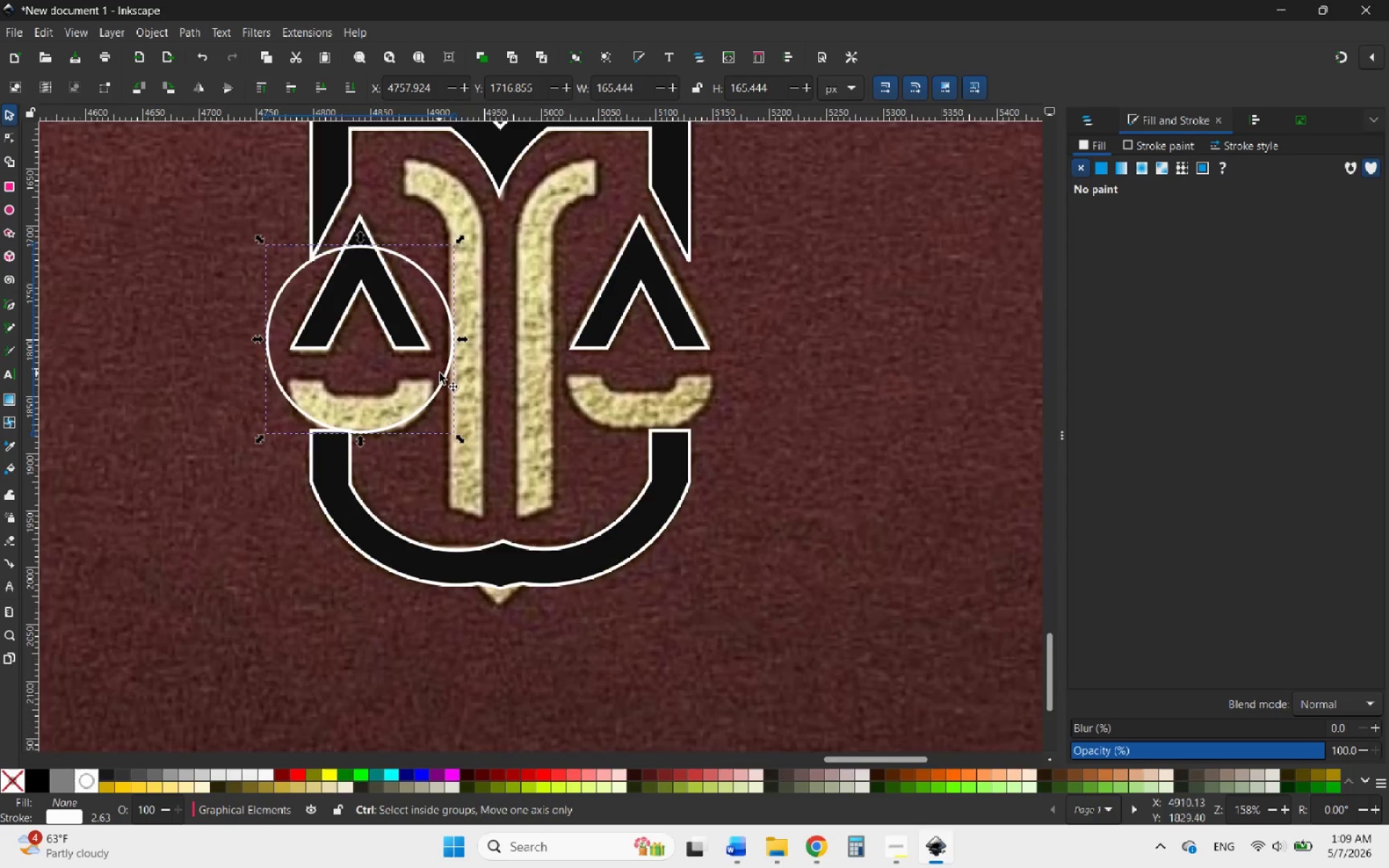 
scroll: coordinate [441, 373], scroll_direction: up, amount: 2.0
 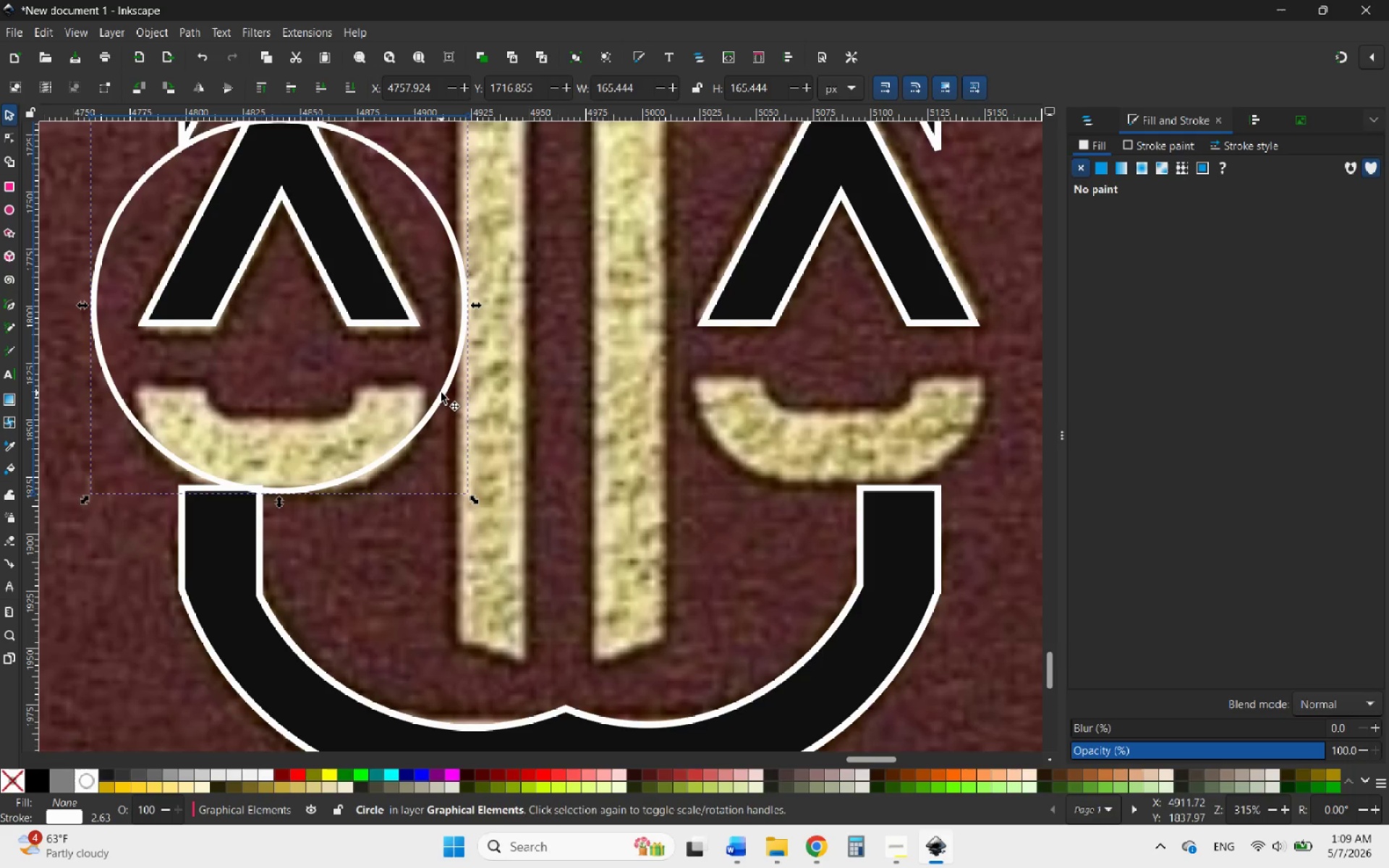 
left_click_drag(start_coordinate=[441, 393], to_coordinate=[445, 393])
 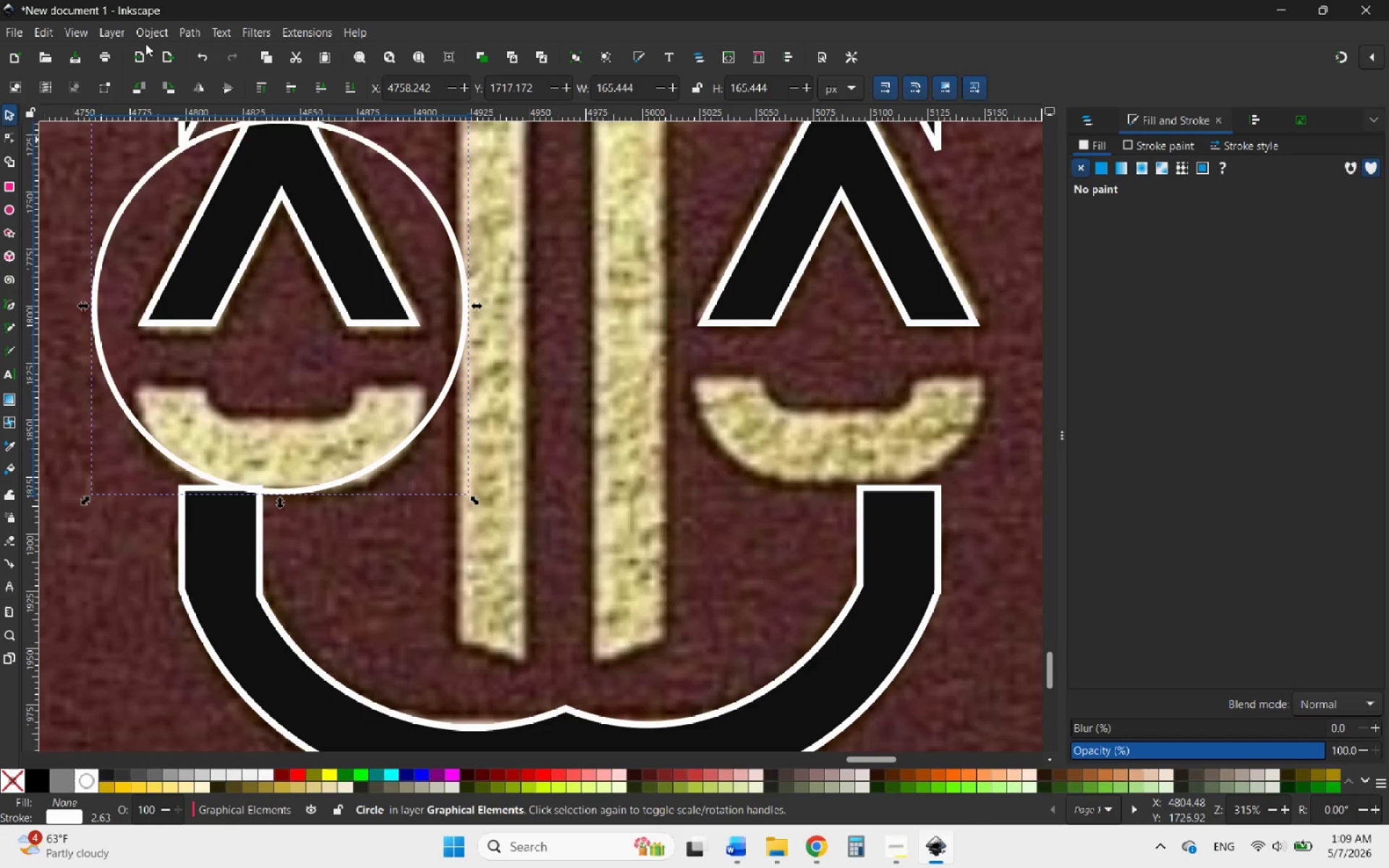 
mouse_move([39, -30])
 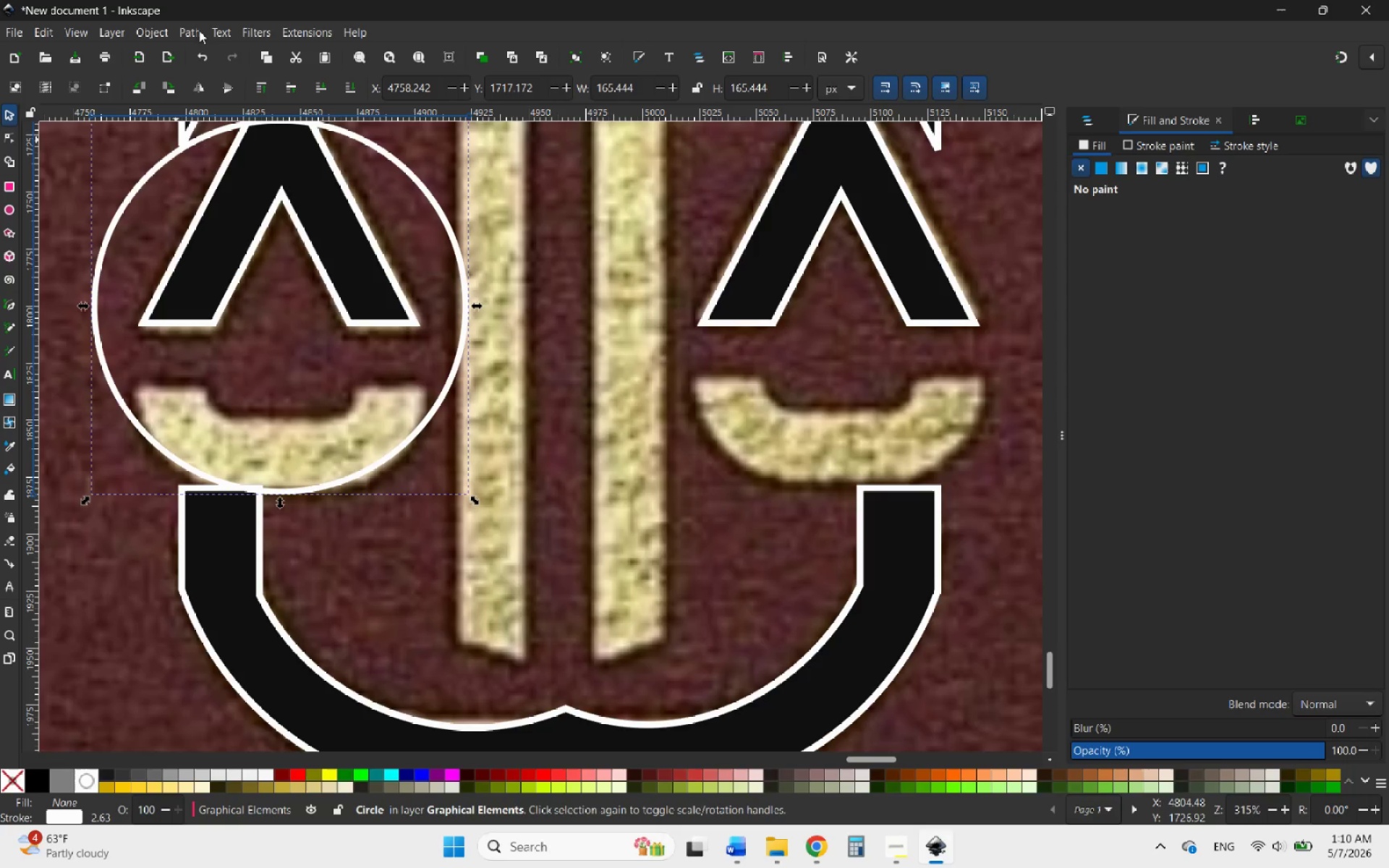 
left_click([195, 27])
 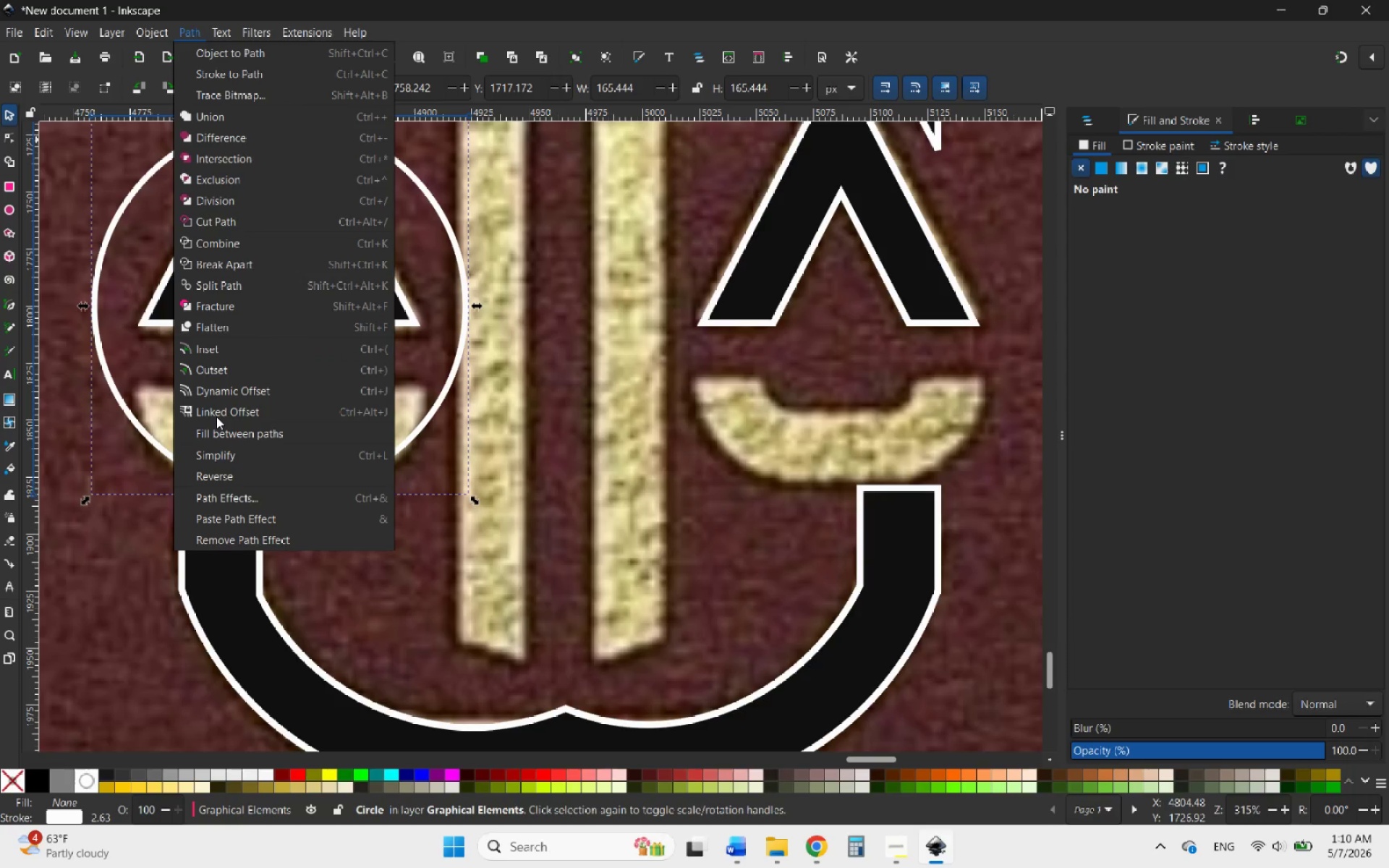 
left_click([221, 412])
 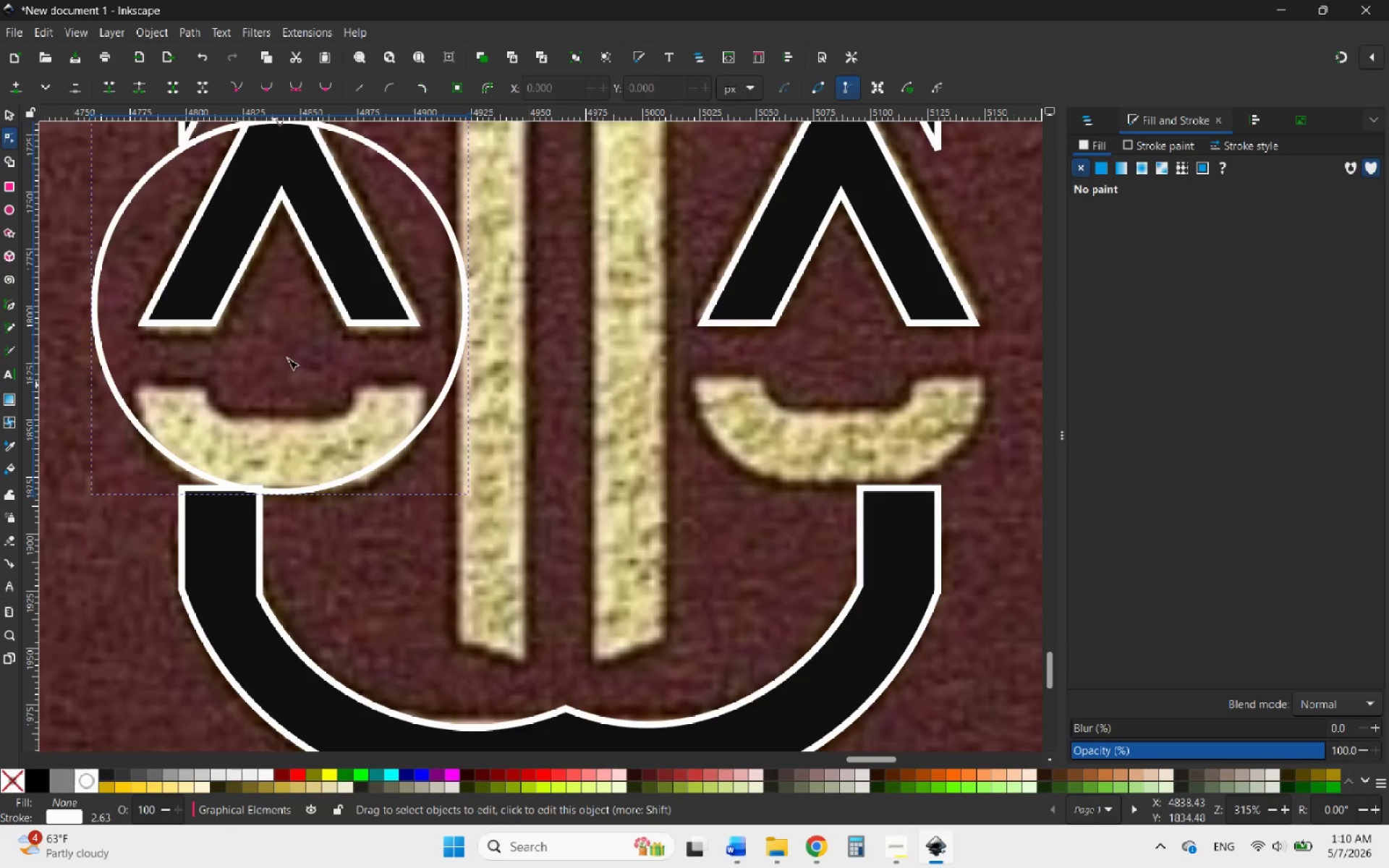 
scroll: coordinate [290, 344], scroll_direction: up, amount: 1.0
 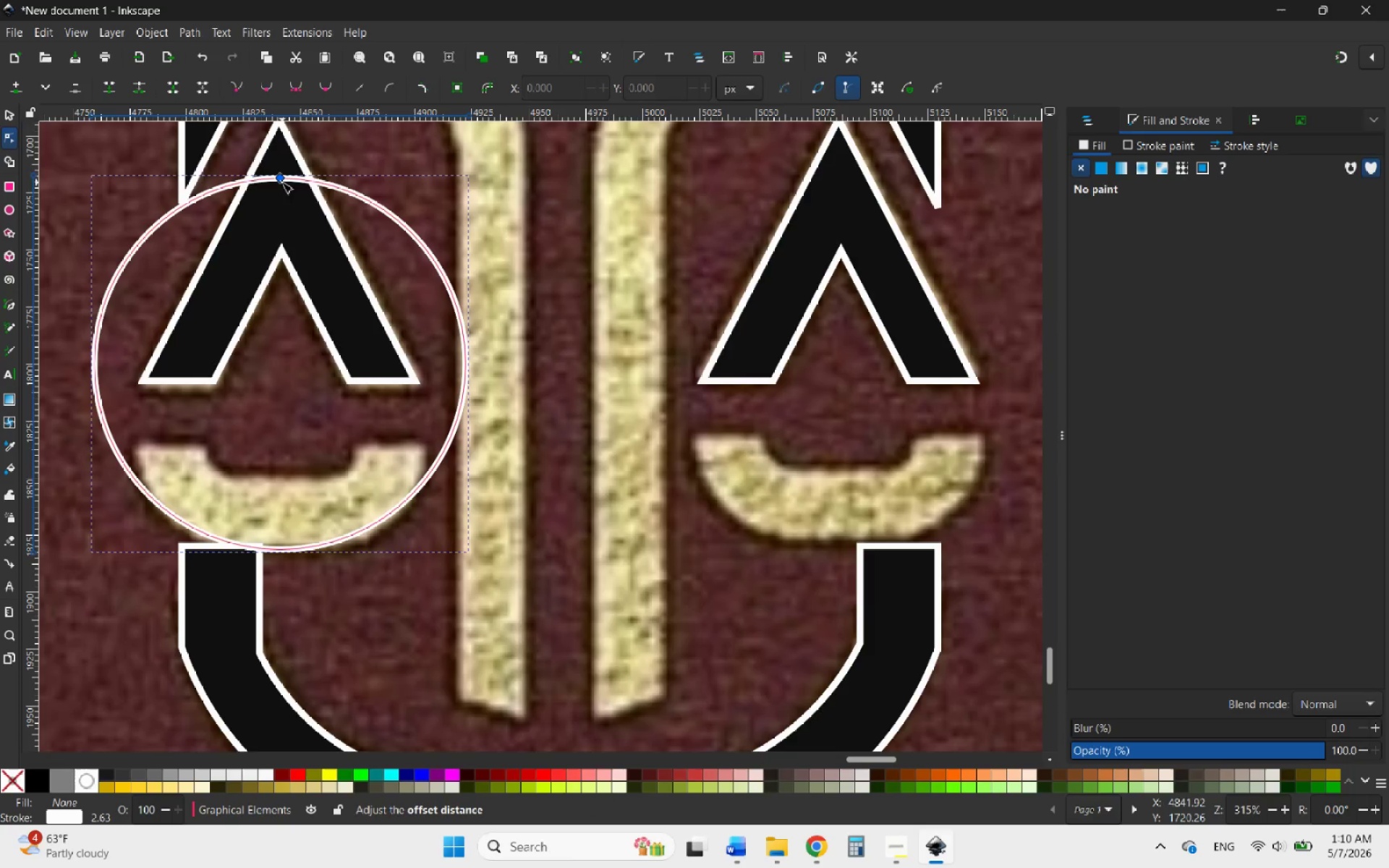 
left_click_drag(start_coordinate=[280, 180], to_coordinate=[292, 243])
 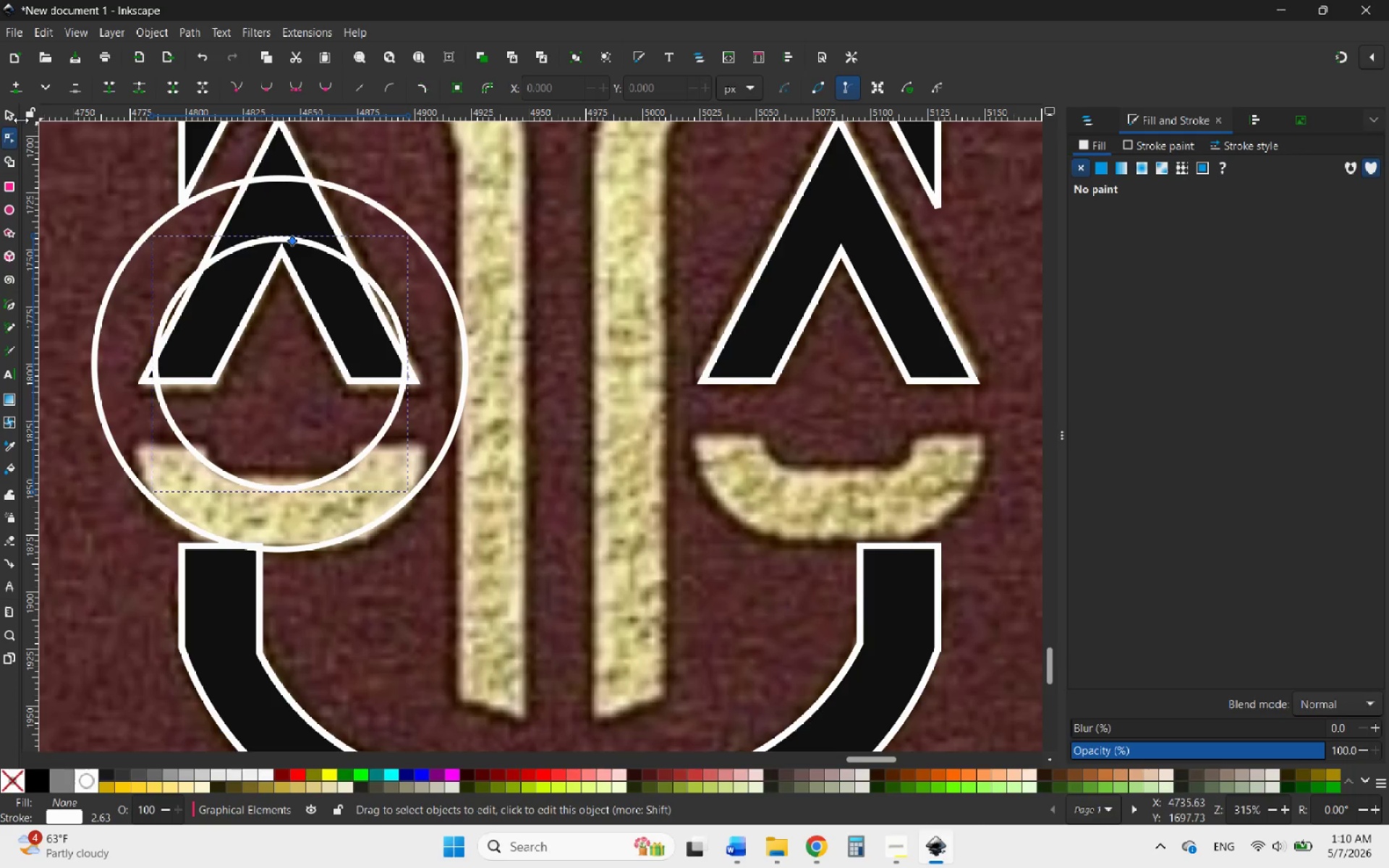 
wait(5.22)
 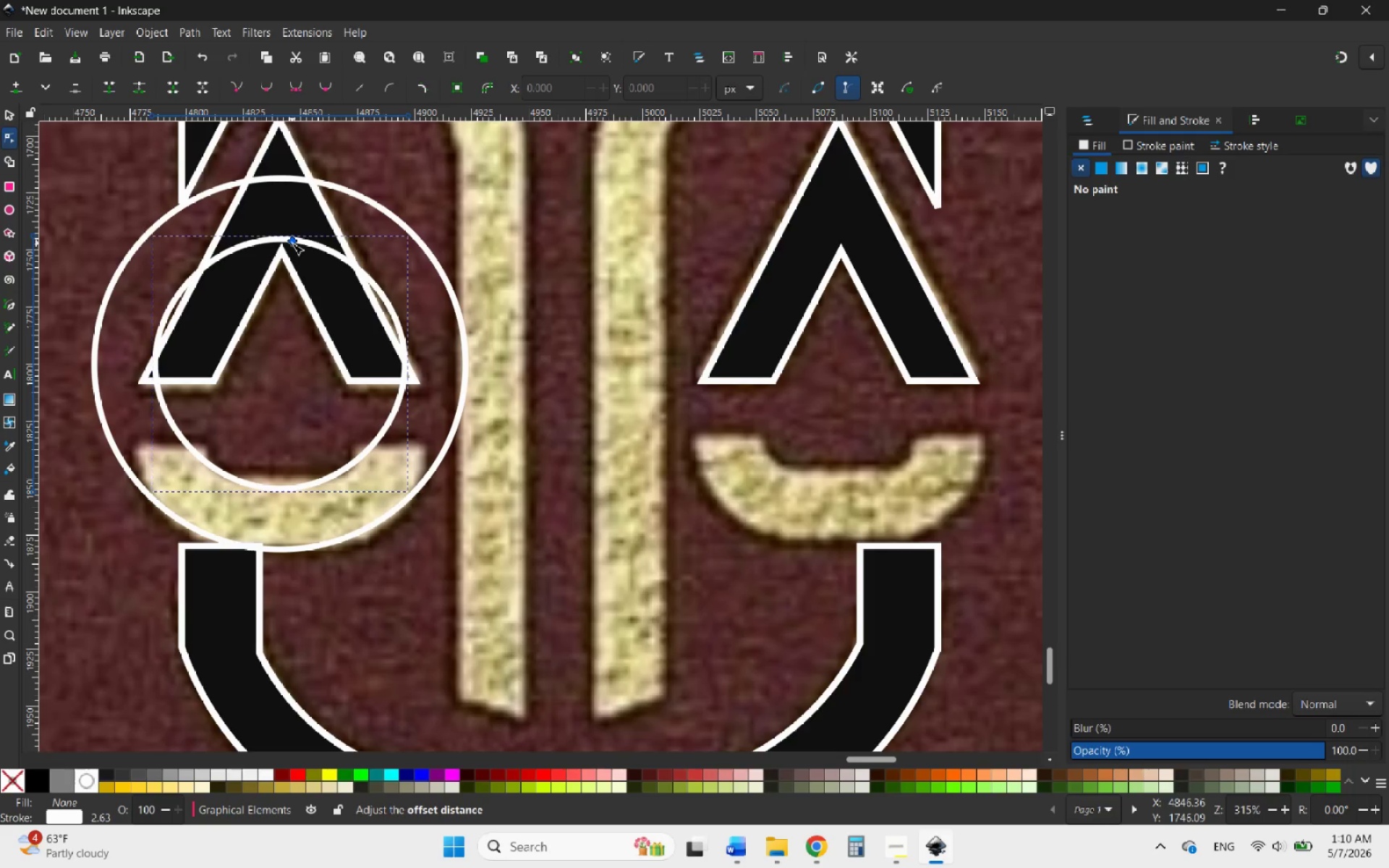 
hold_key(key=ControlLeft, duration=1.11)
scroll: coordinate [538, 519], scroll_direction: down, amount: 4.0
 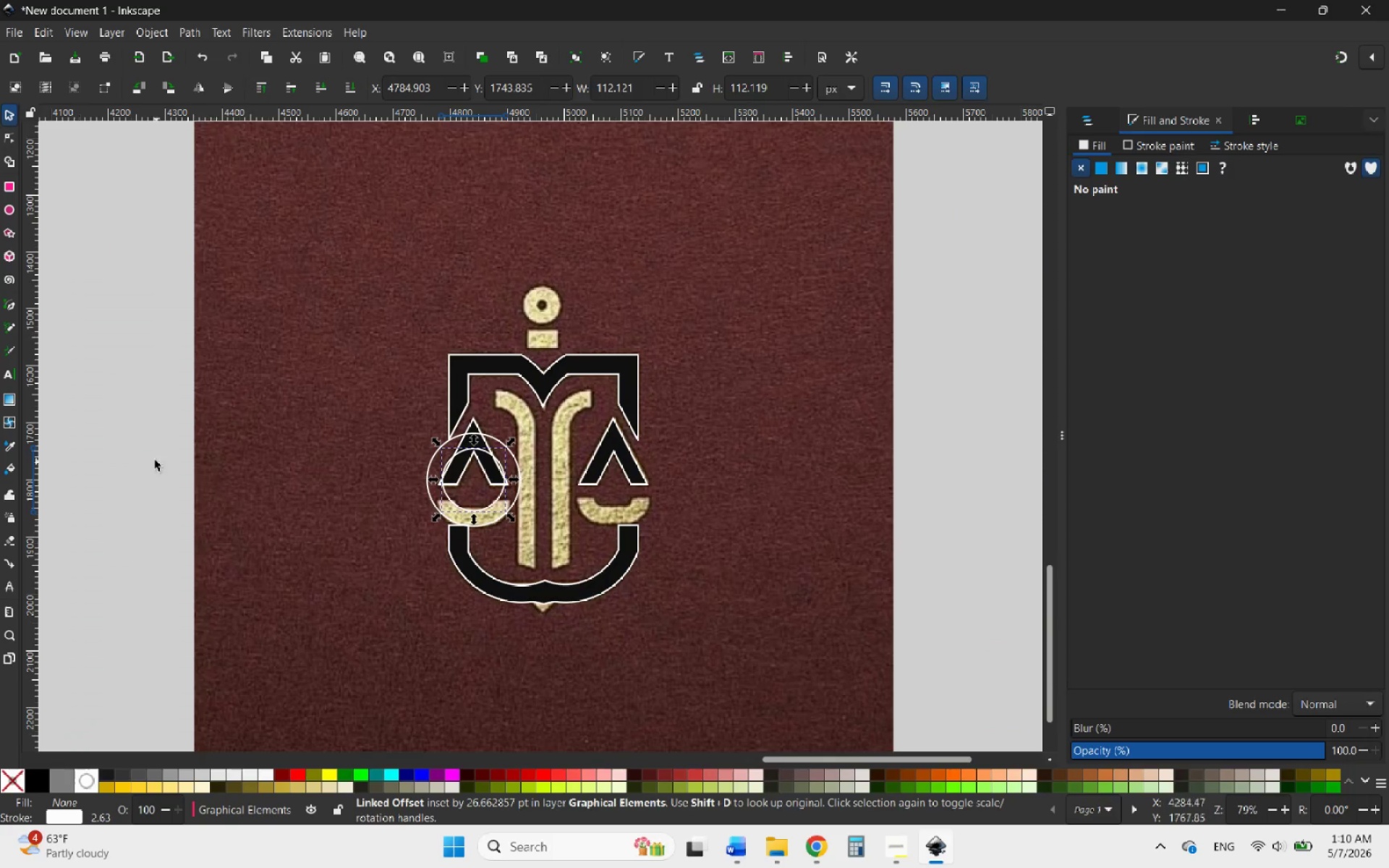 
left_click([151, 459])
 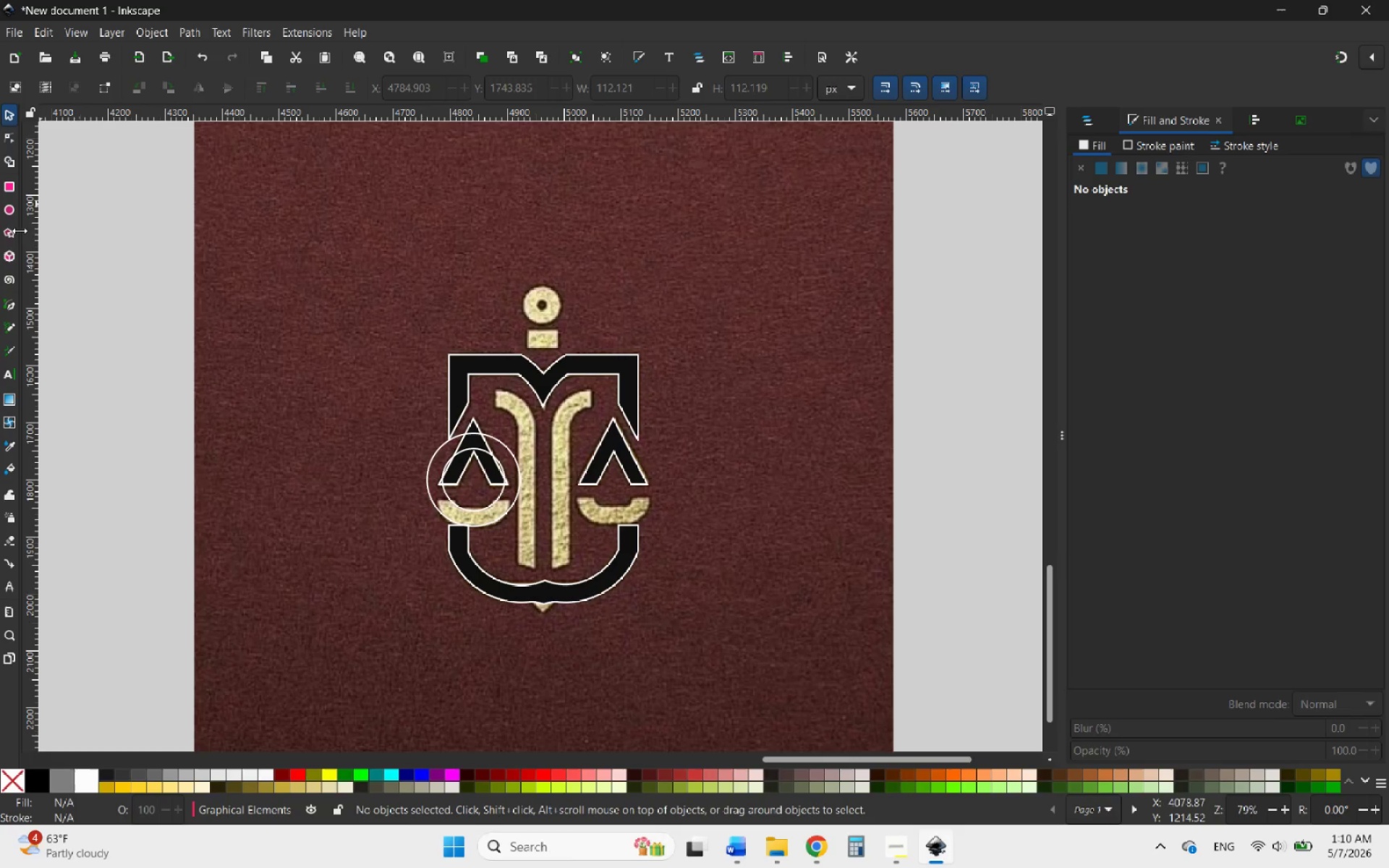 
wait(5.69)
 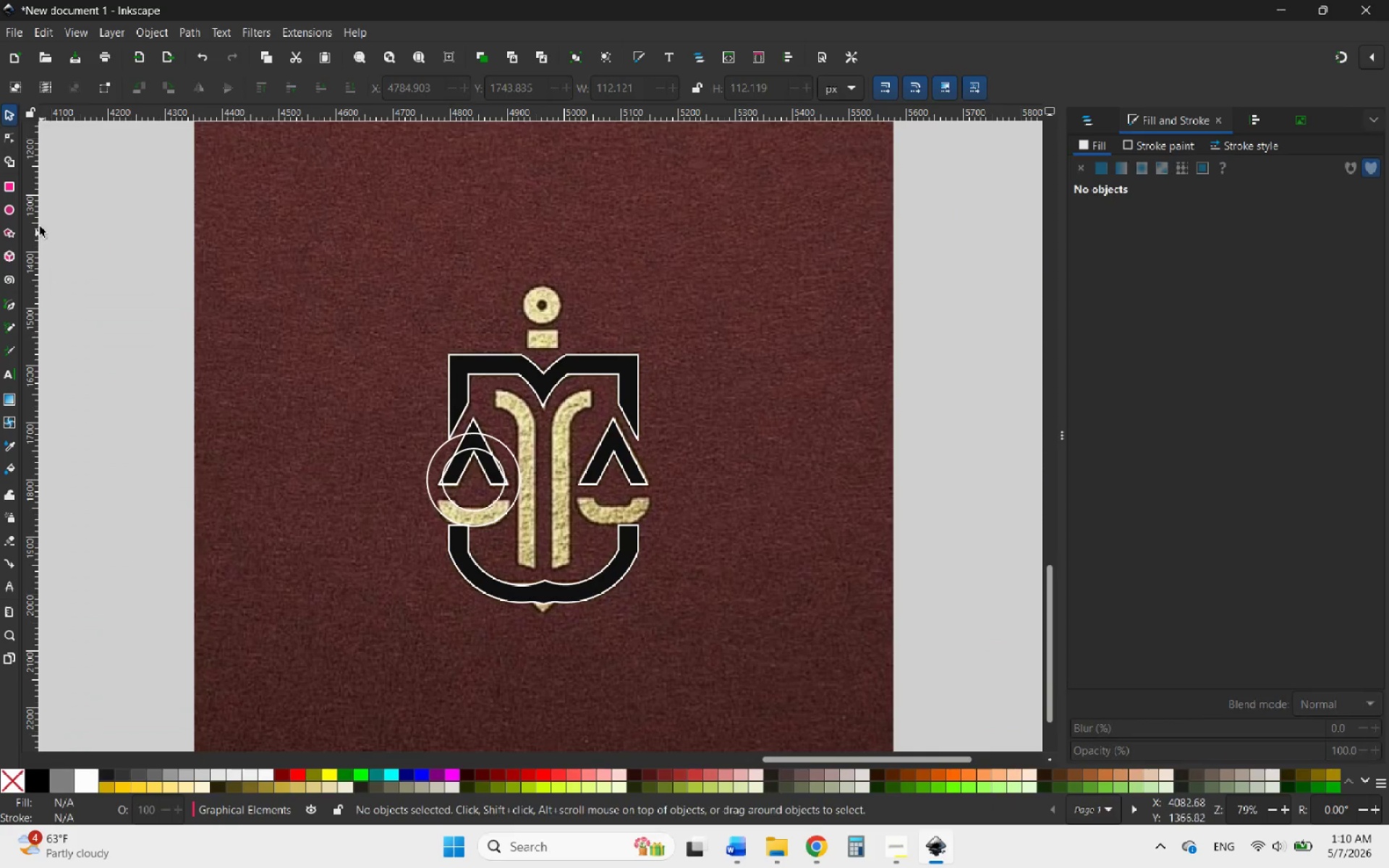 
left_click([8, 307])
 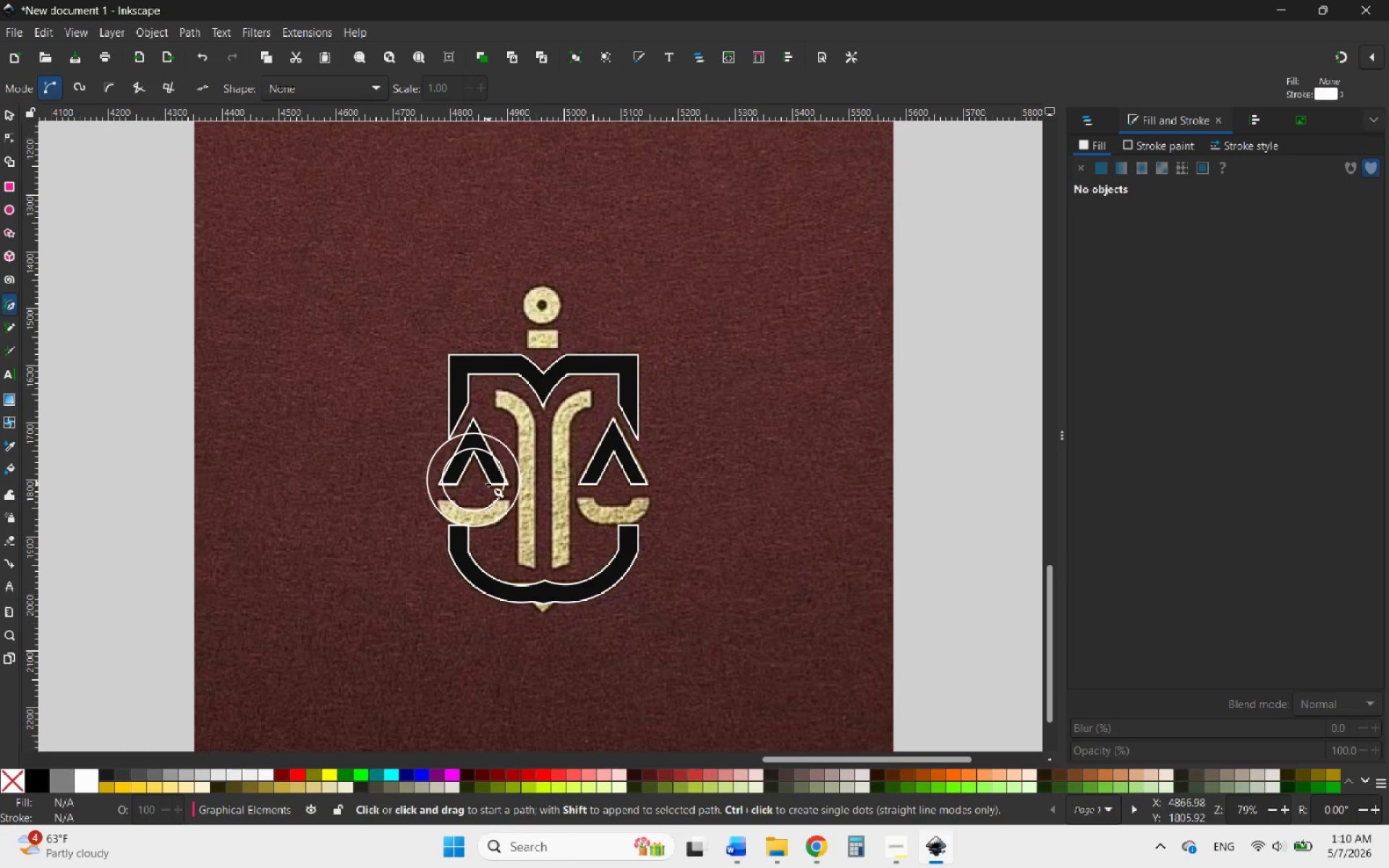 
hold_key(key=ControlLeft, duration=0.58)
scroll: coordinate [506, 501], scroll_direction: up, amount: 4.0
 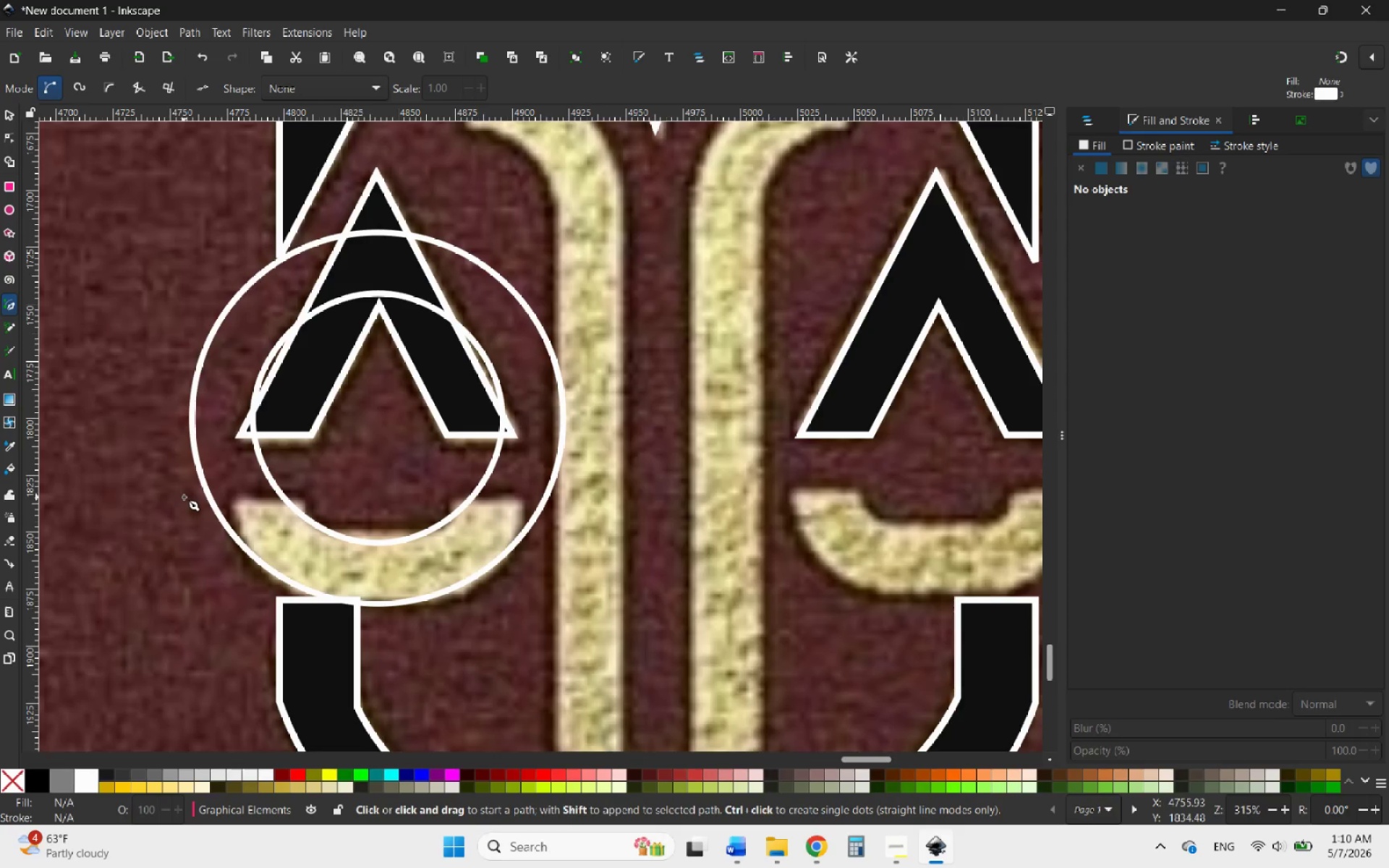 
double_click([182, 497])
 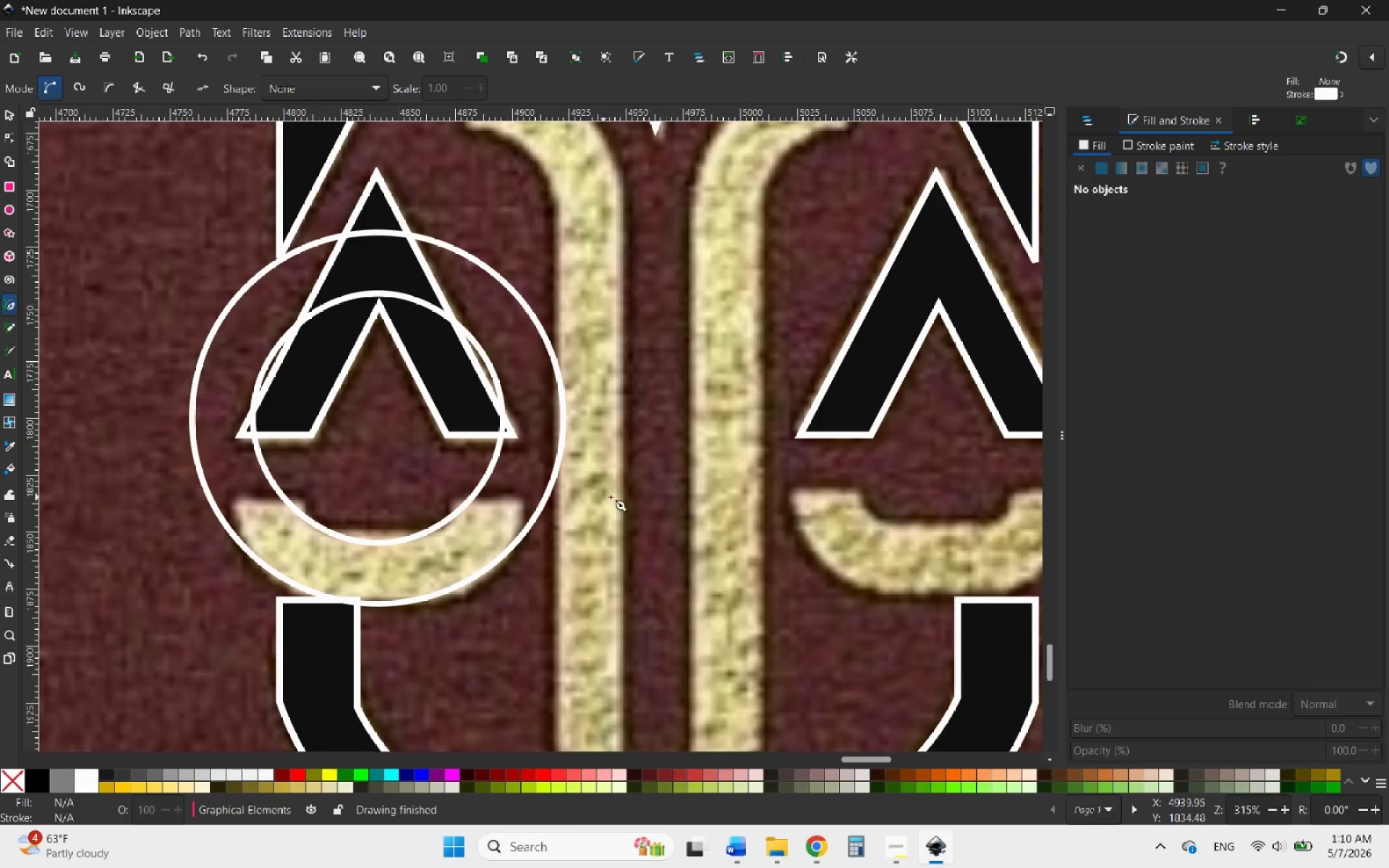 
hold_key(key=ControlLeft, duration=0.88)
 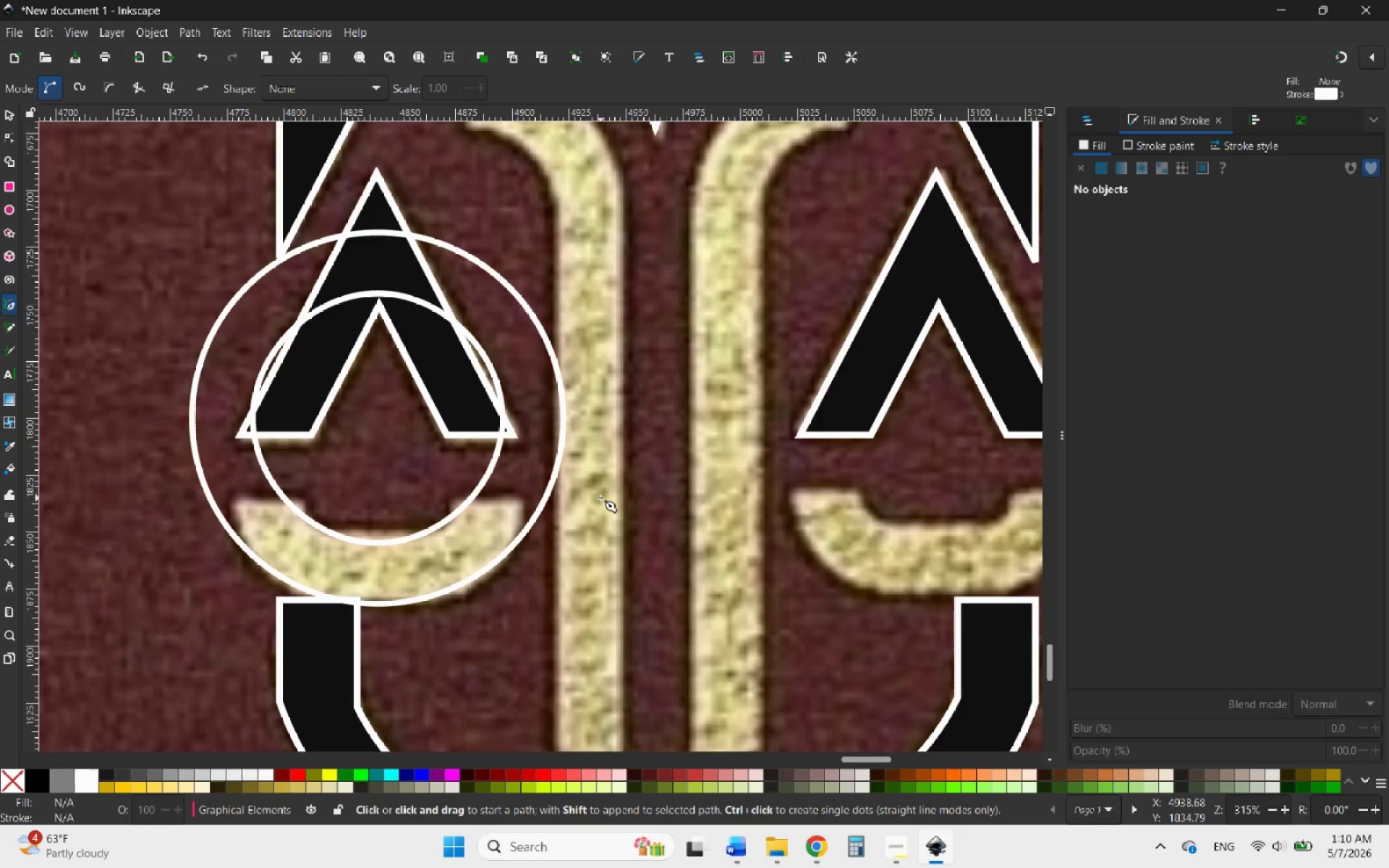 
left_click([600, 498])
 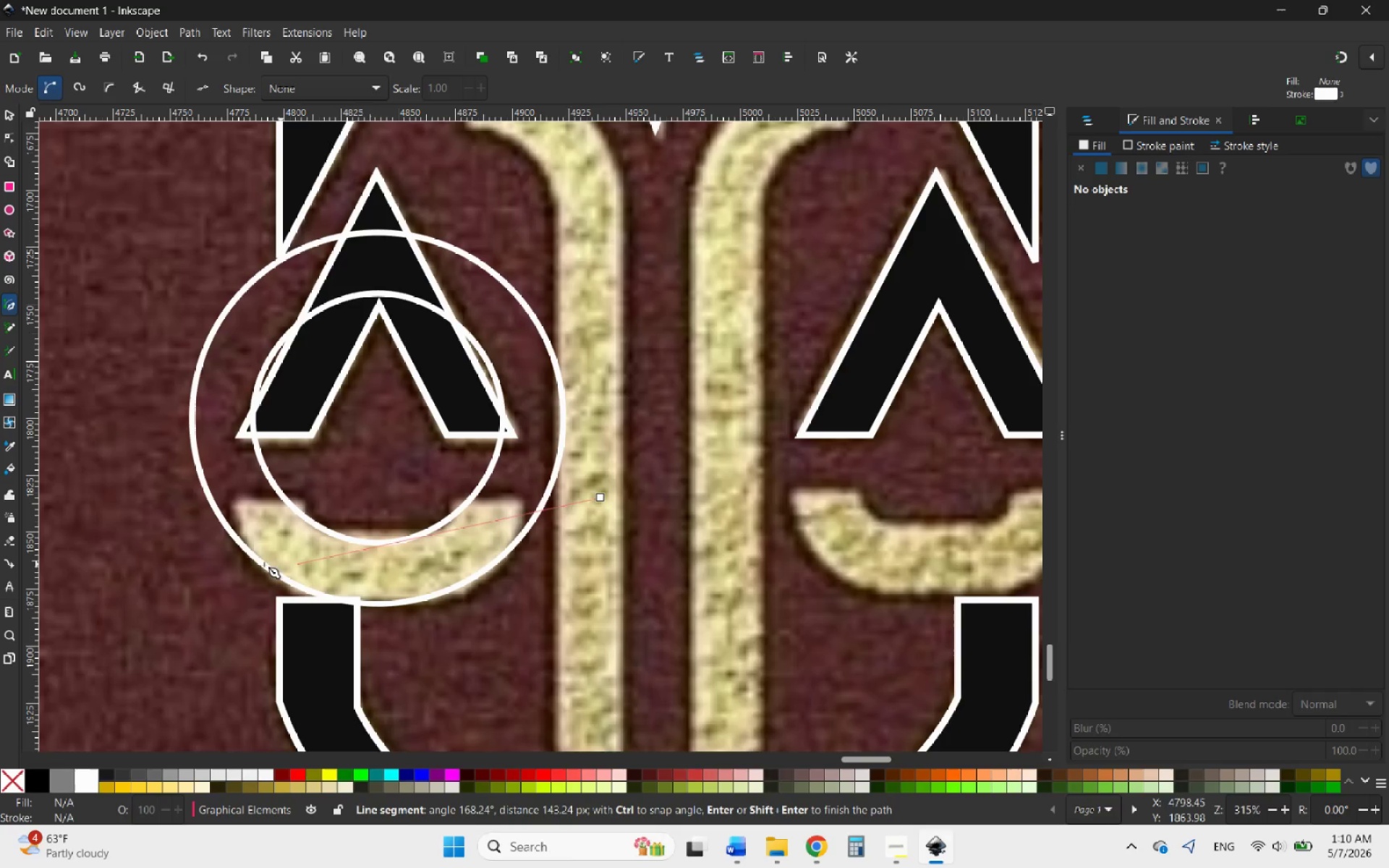 
hold_key(key=ControlLeft, duration=3.77)
left_click([161, 515])
 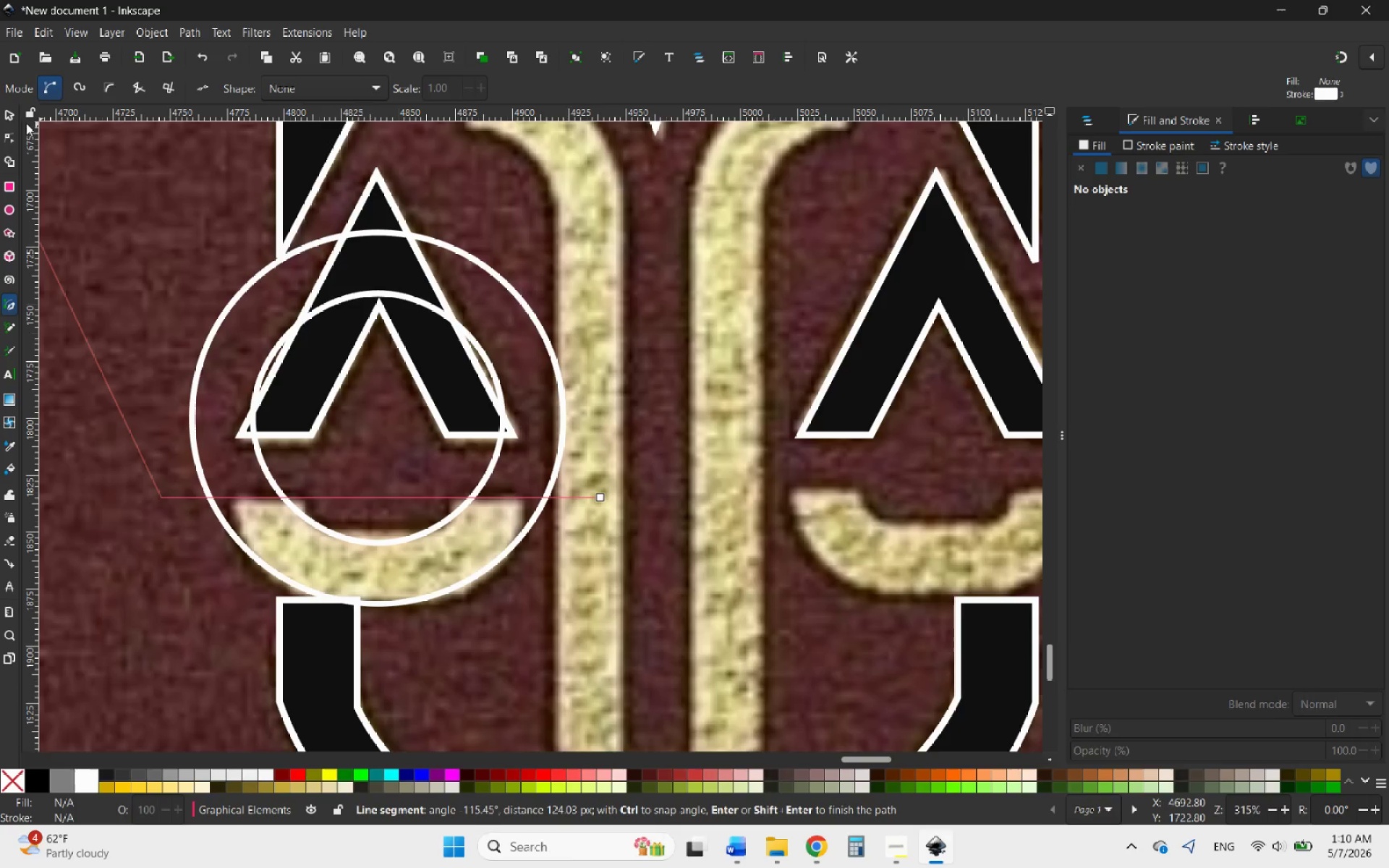 
left_click([8, 119])
 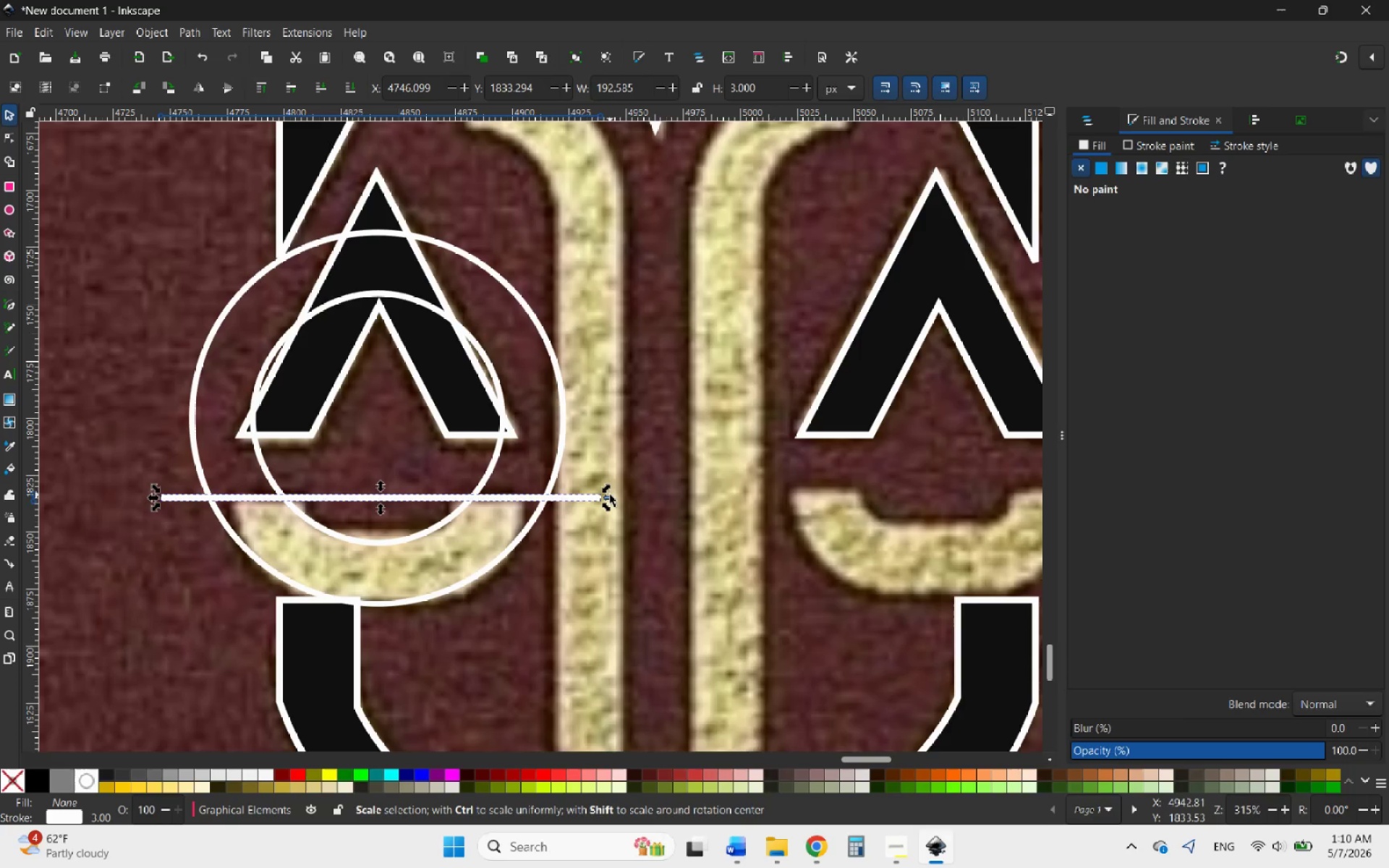 
left_click_drag(start_coordinate=[611, 495], to_coordinate=[597, 498])
 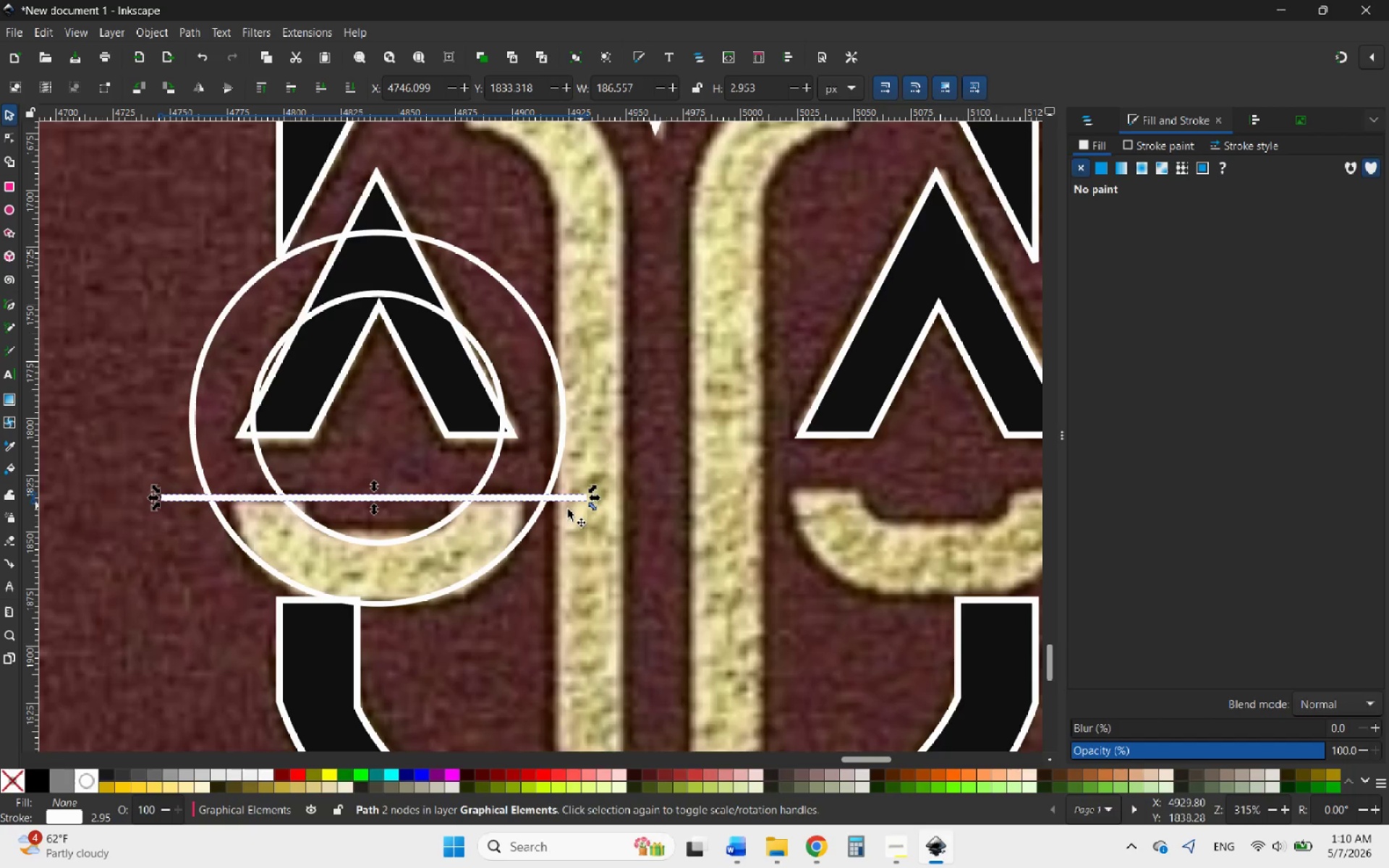 
hold_key(key=ControlLeft, duration=3.41)
scroll: coordinate [289, 551], scroll_direction: none, amount: 0.0
 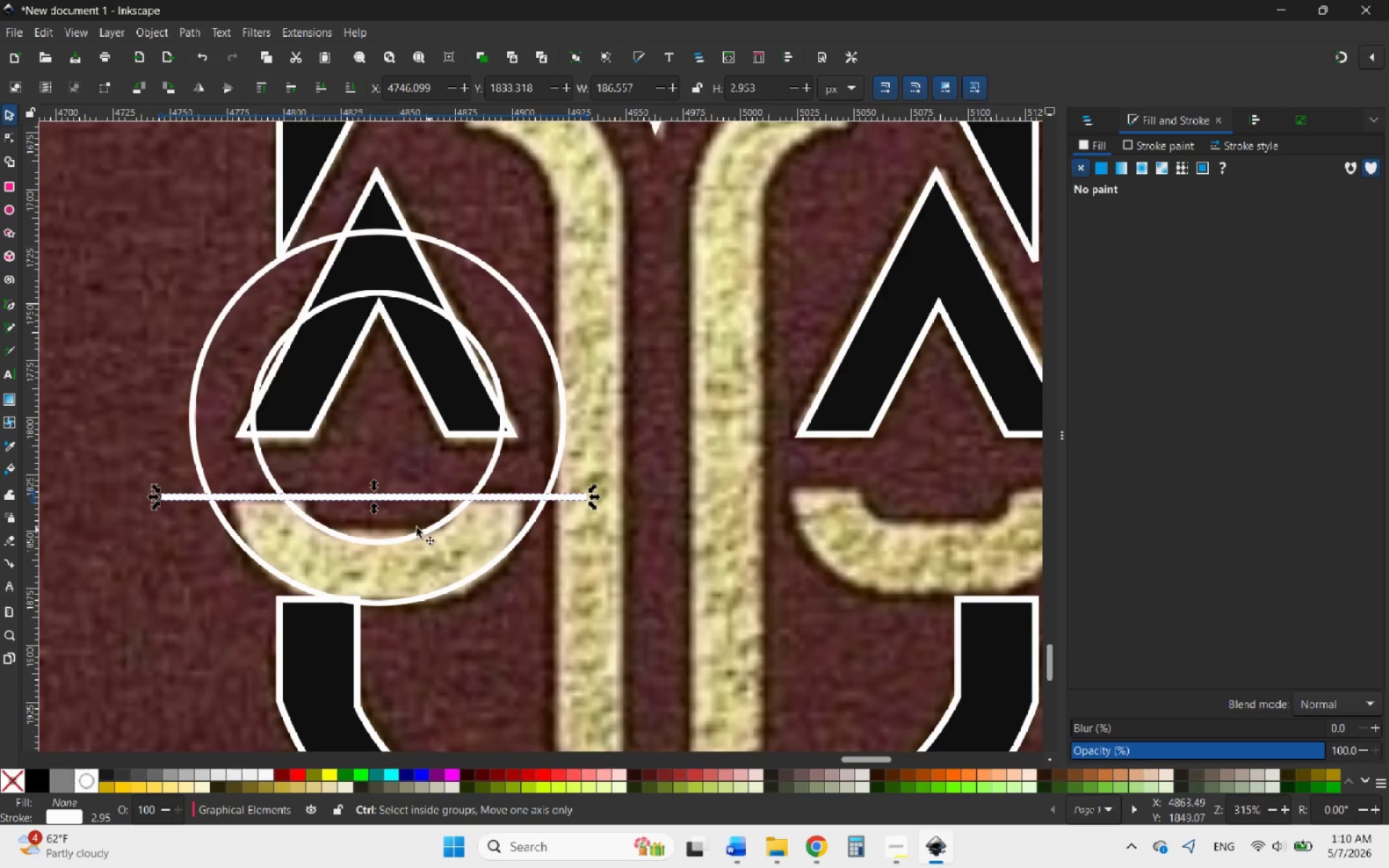 
scroll: coordinate [277, 510], scroll_direction: down, amount: 3.0
 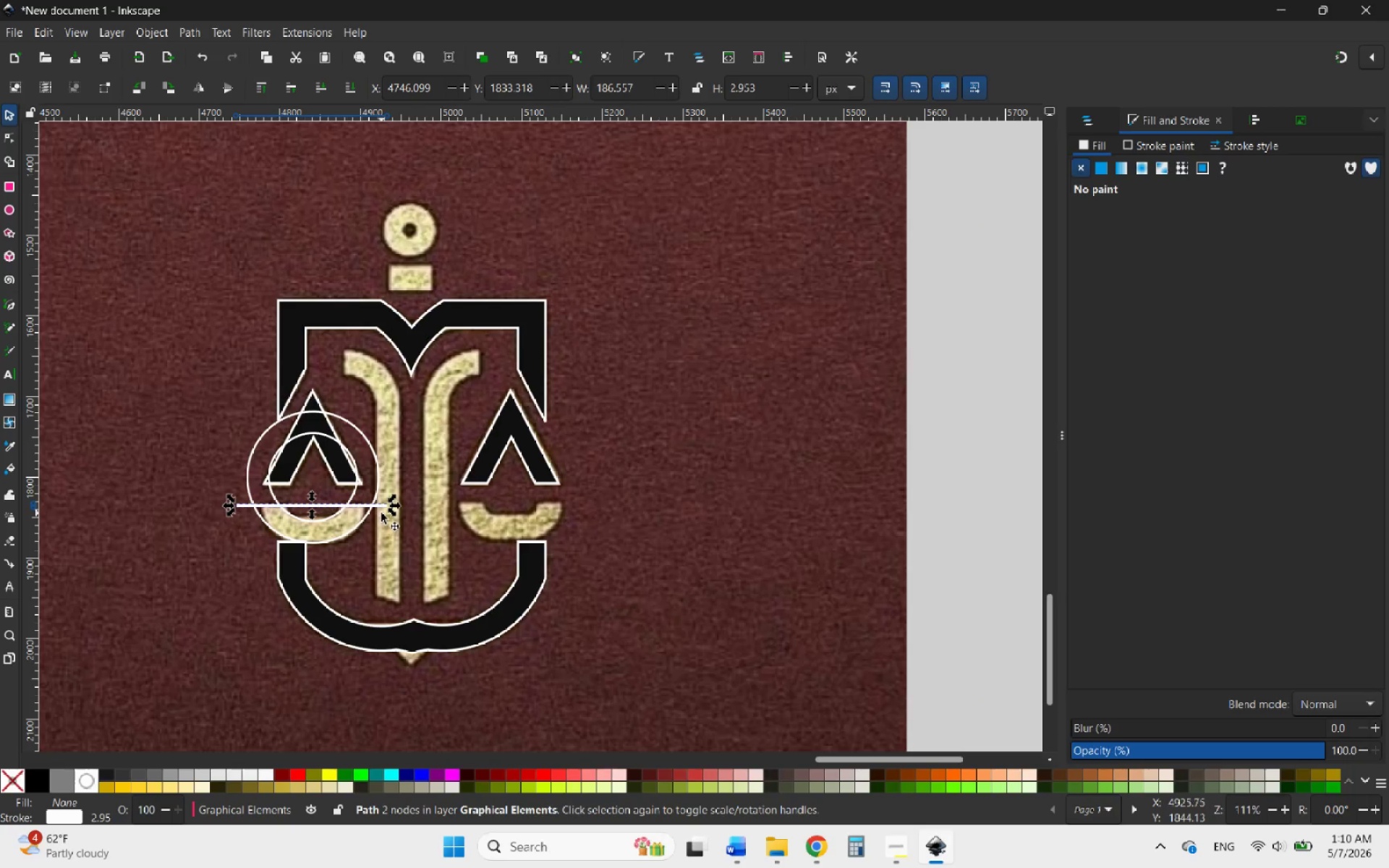 
scroll: coordinate [382, 513], scroll_direction: up, amount: 2.0
 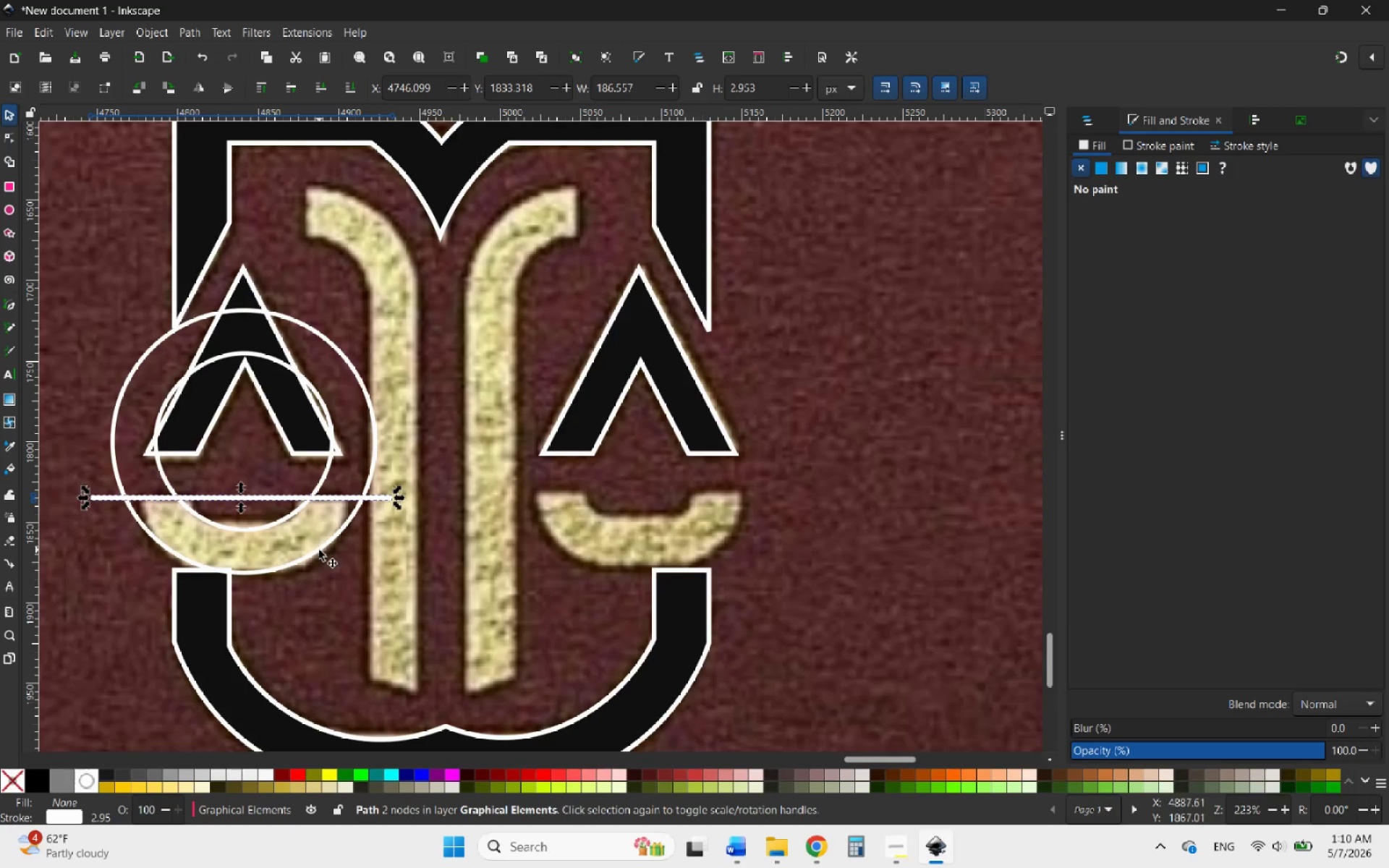 
left_click([318, 550])
 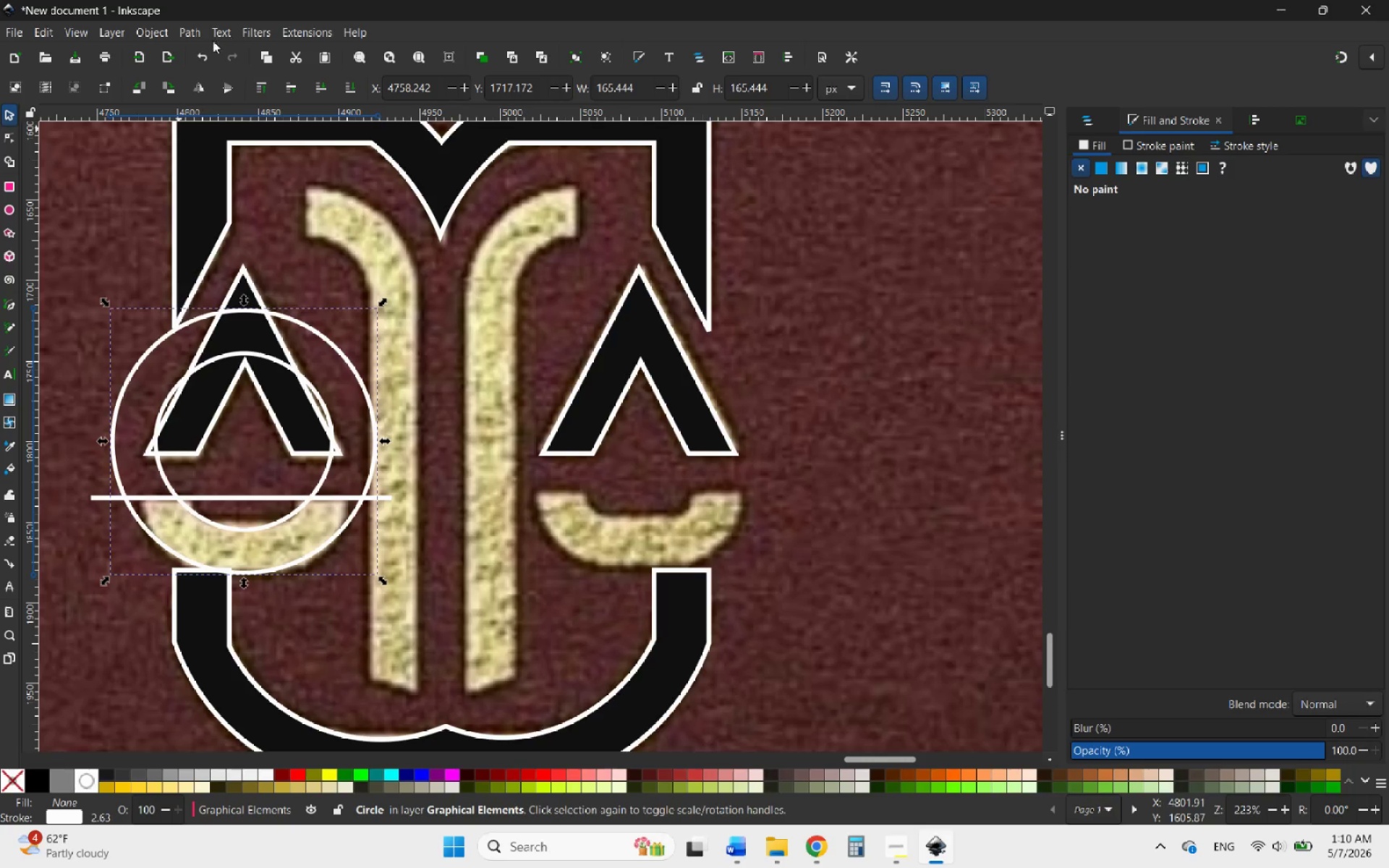 
left_click([186, 28])
 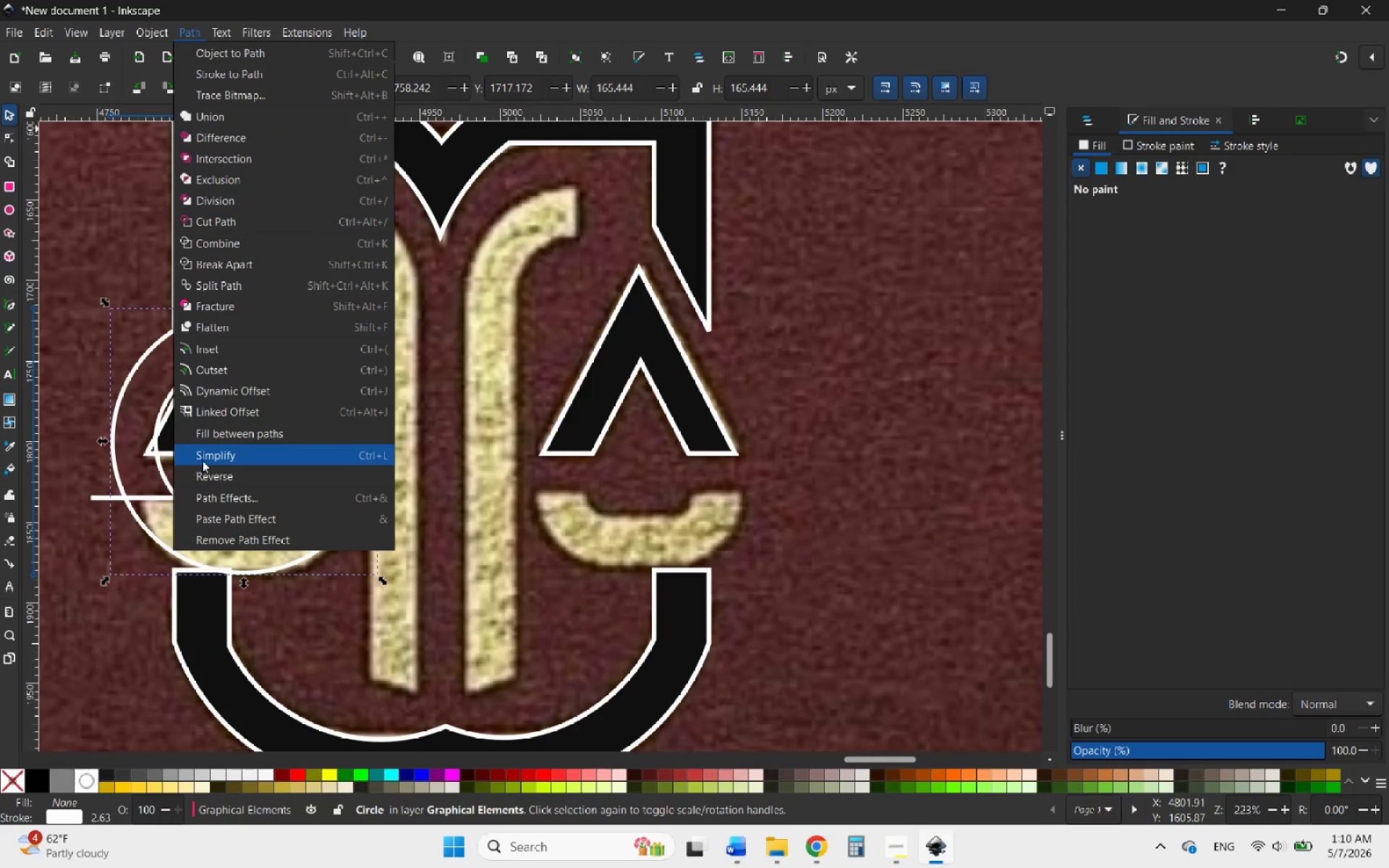 
left_click([229, 409])
 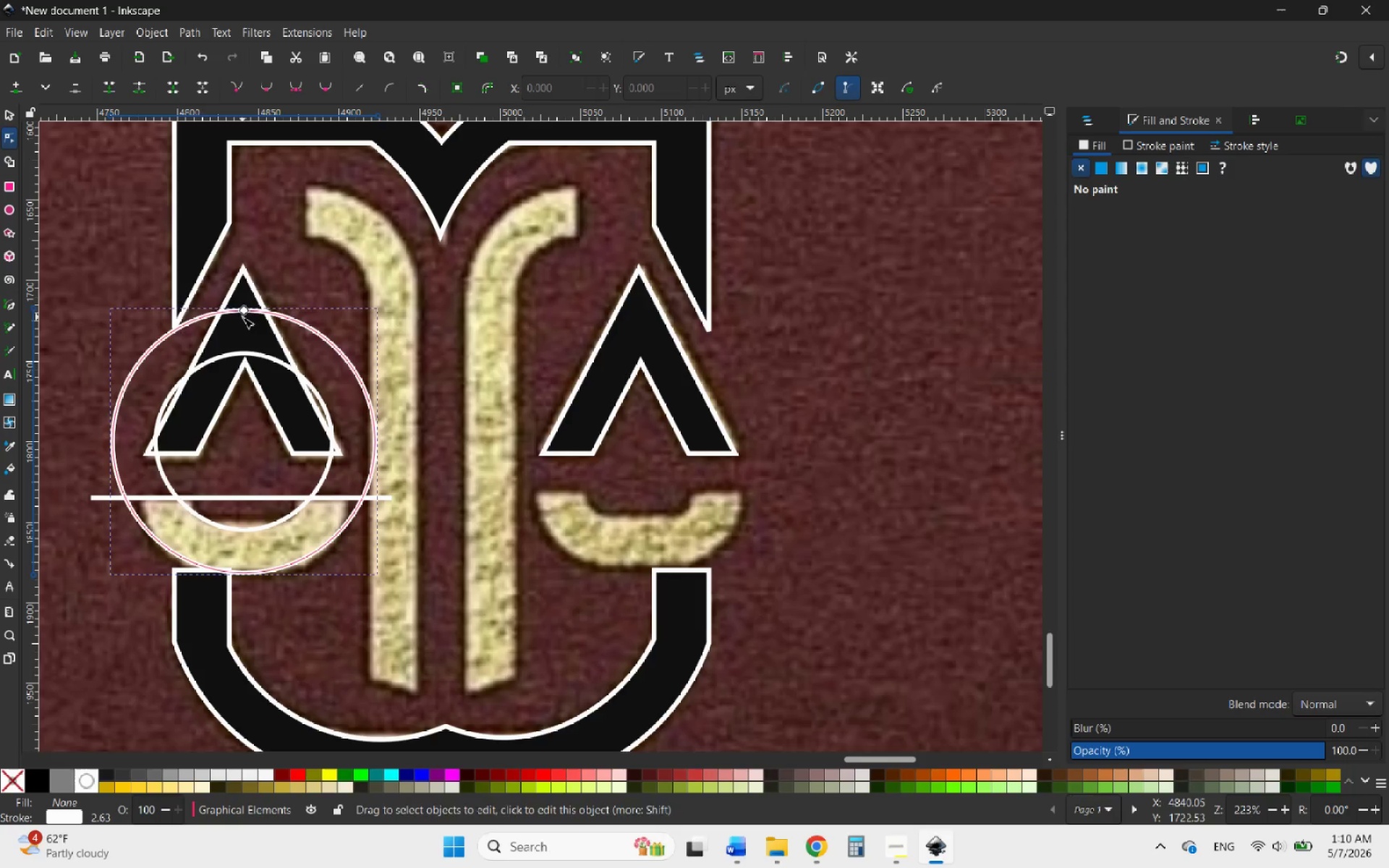 
left_click_drag(start_coordinate=[243, 311], to_coordinate=[264, 289])
 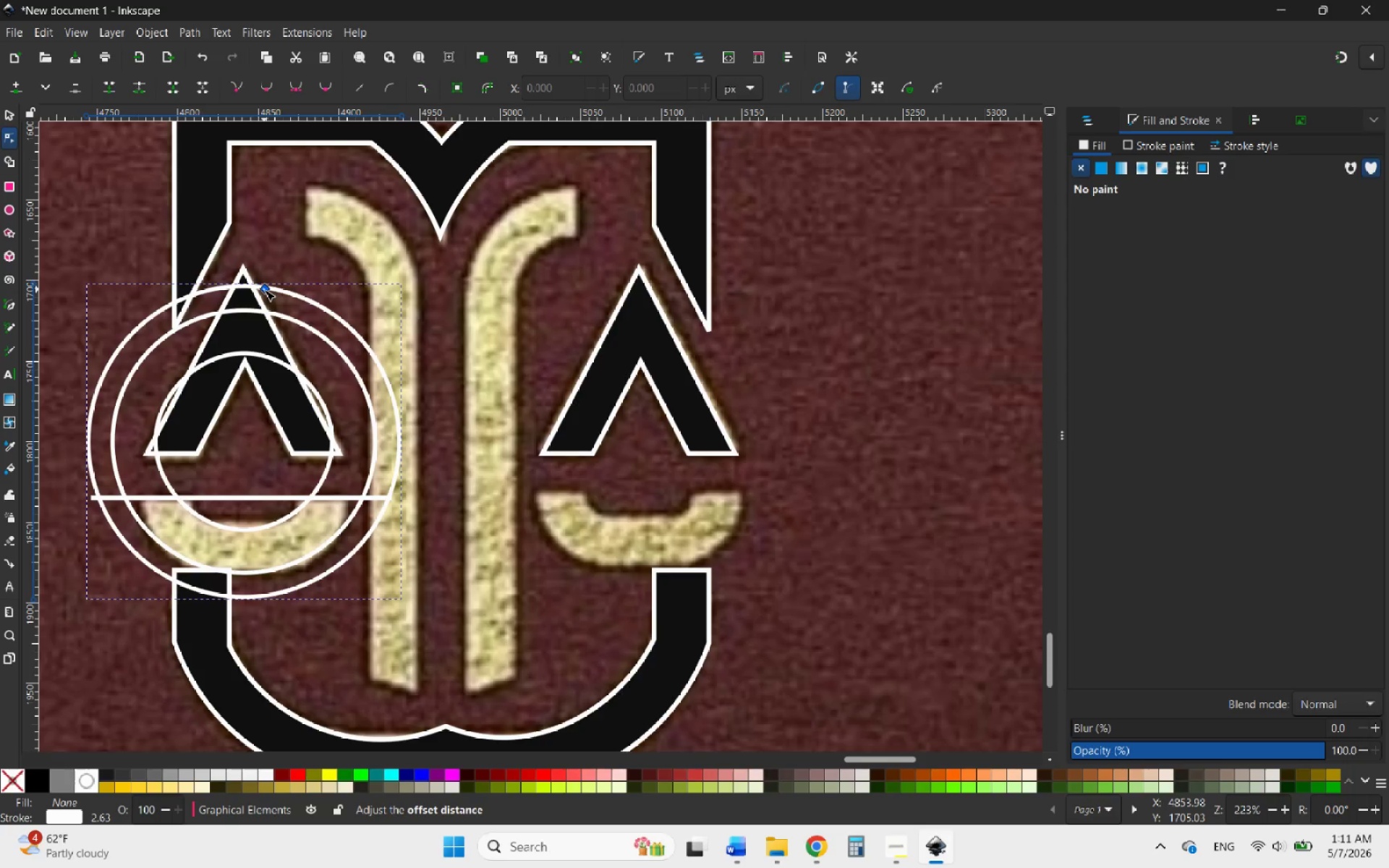 
left_click_drag(start_coordinate=[264, 289], to_coordinate=[242, 288])
 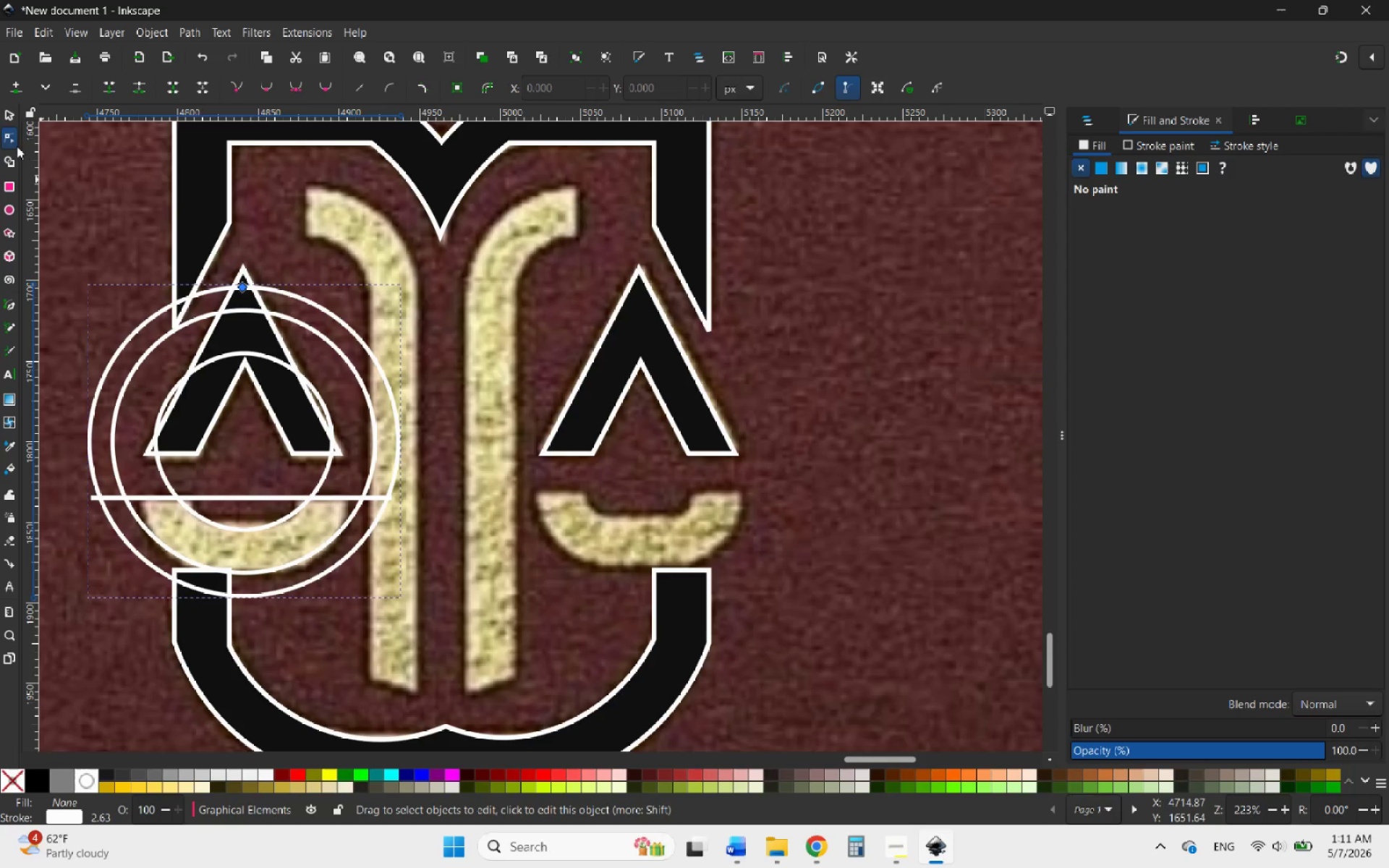 
left_click([10, 116])
 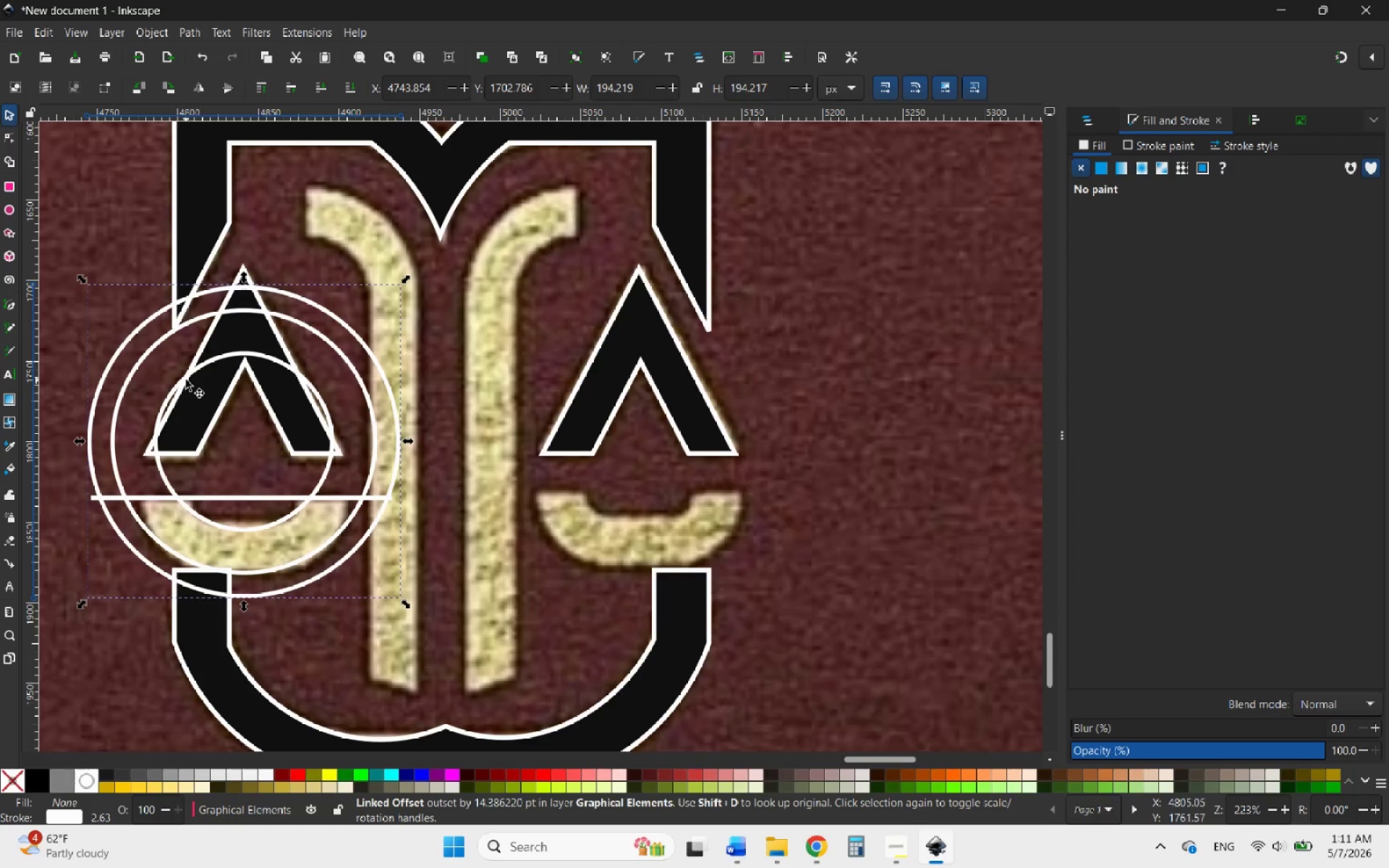 
left_click([181, 380])
 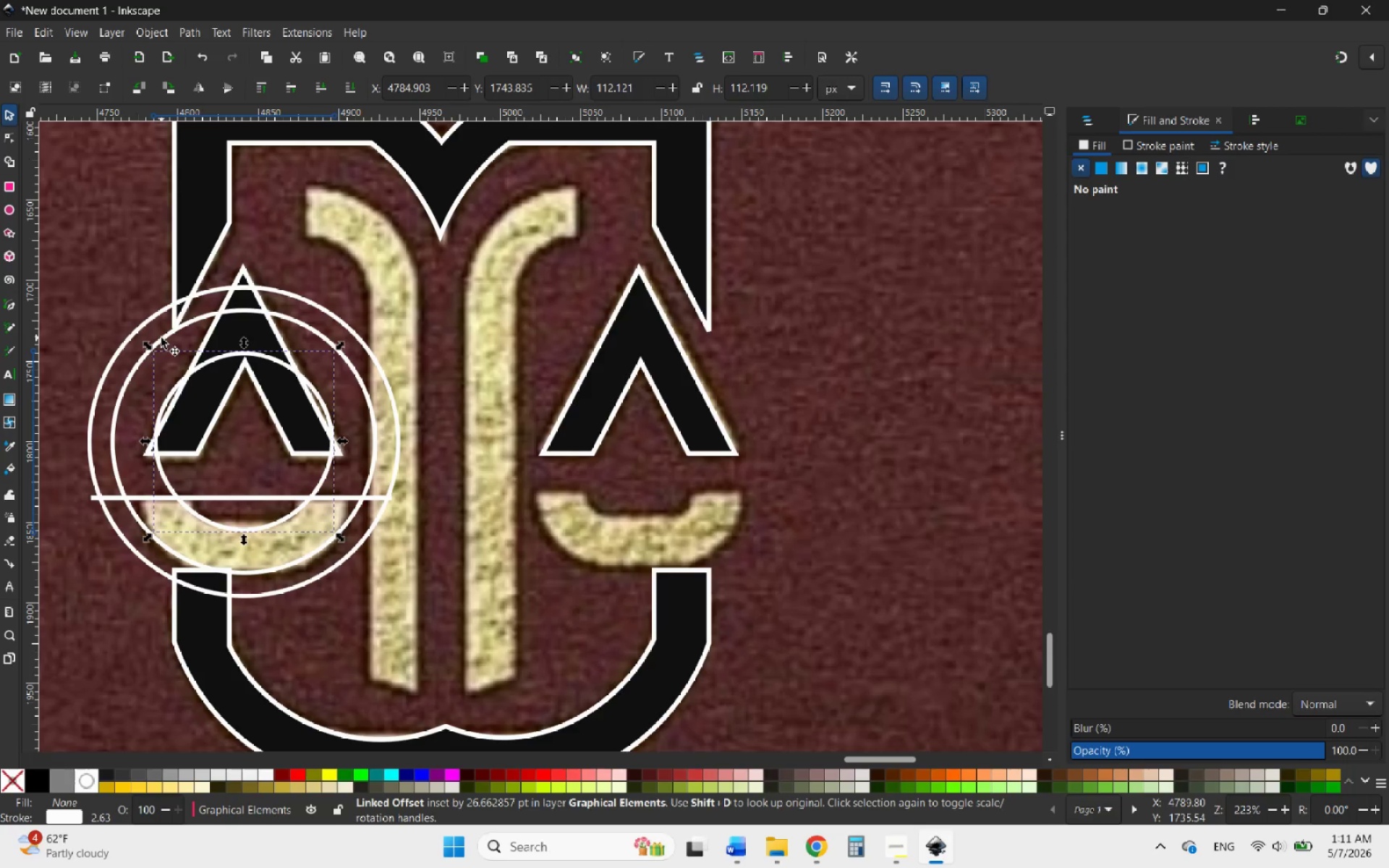 
hold_key(key=ShiftLeft, duration=3.88)
left_click([161, 338])
 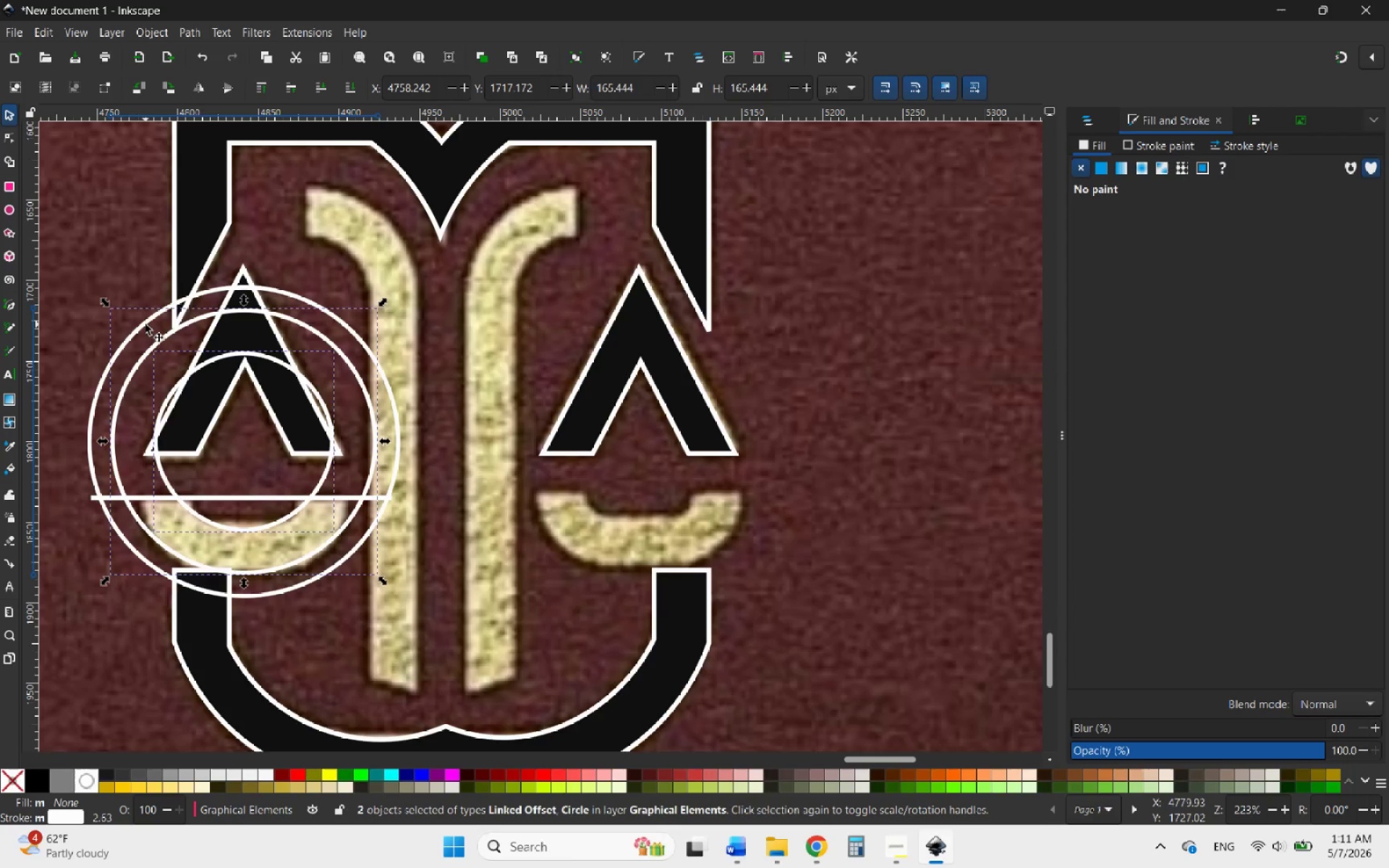 
left_click([143, 324])
 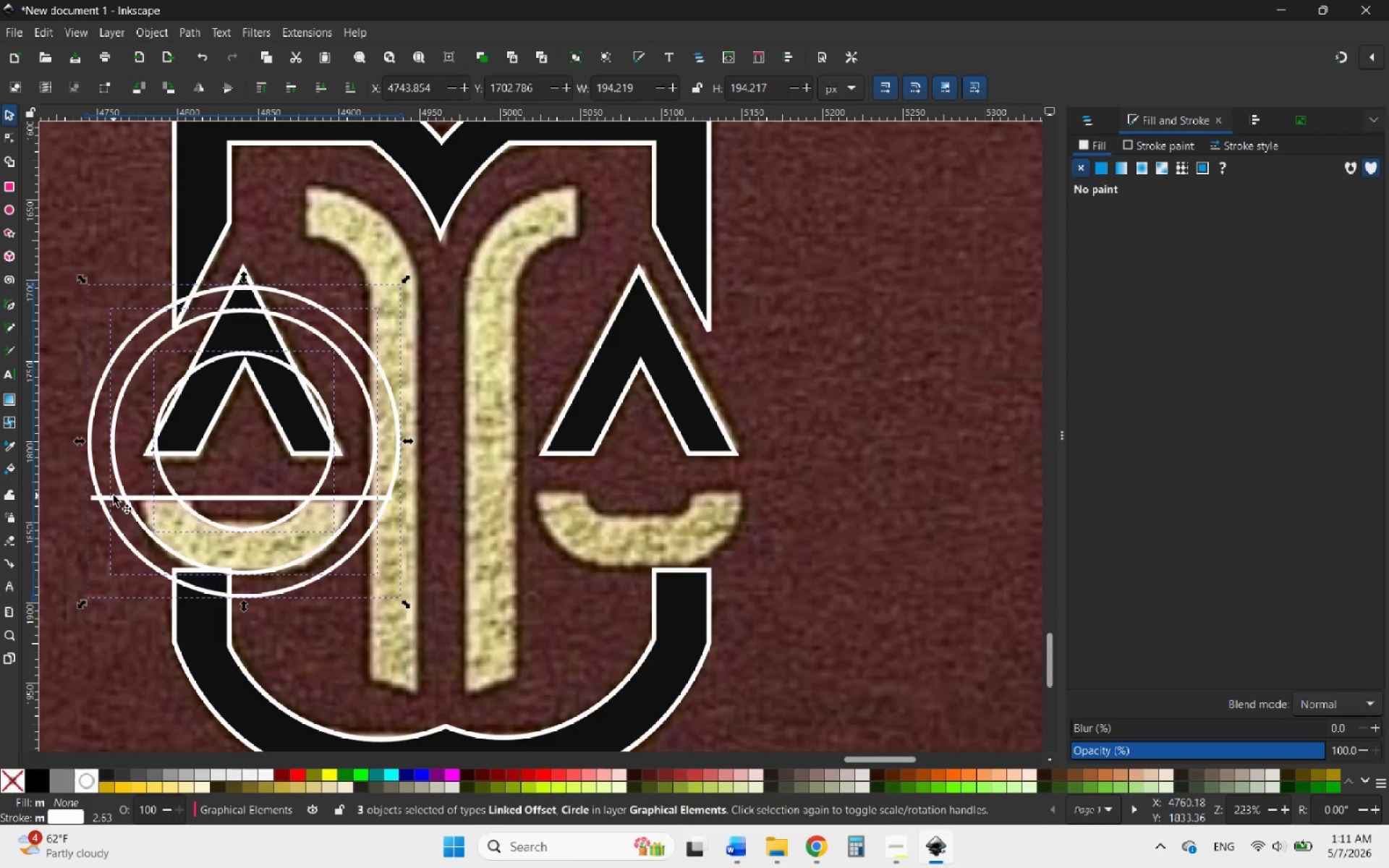 
left_click([121, 498])
 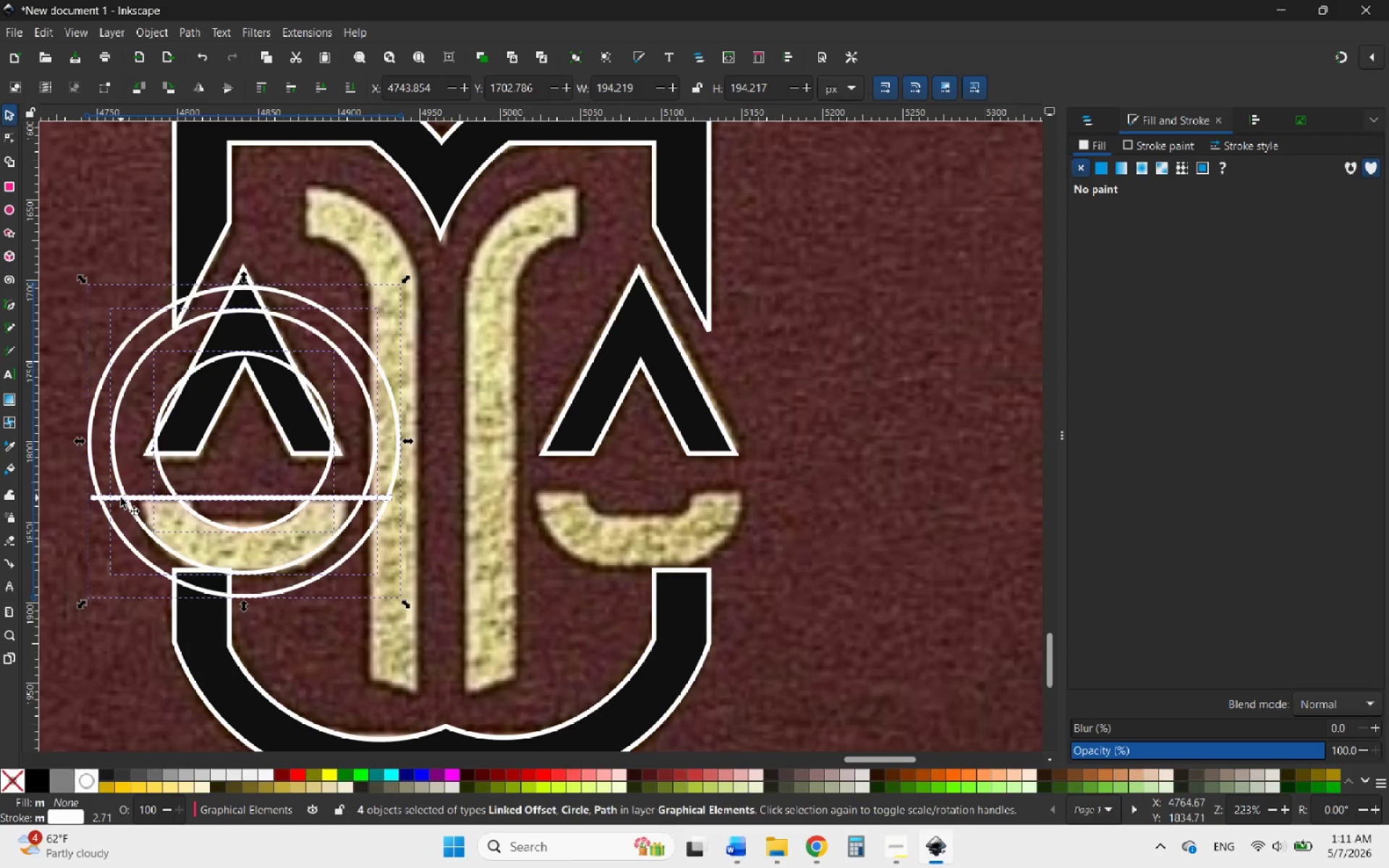 
hold_key(key=ShiftLeft, duration=0.89)
 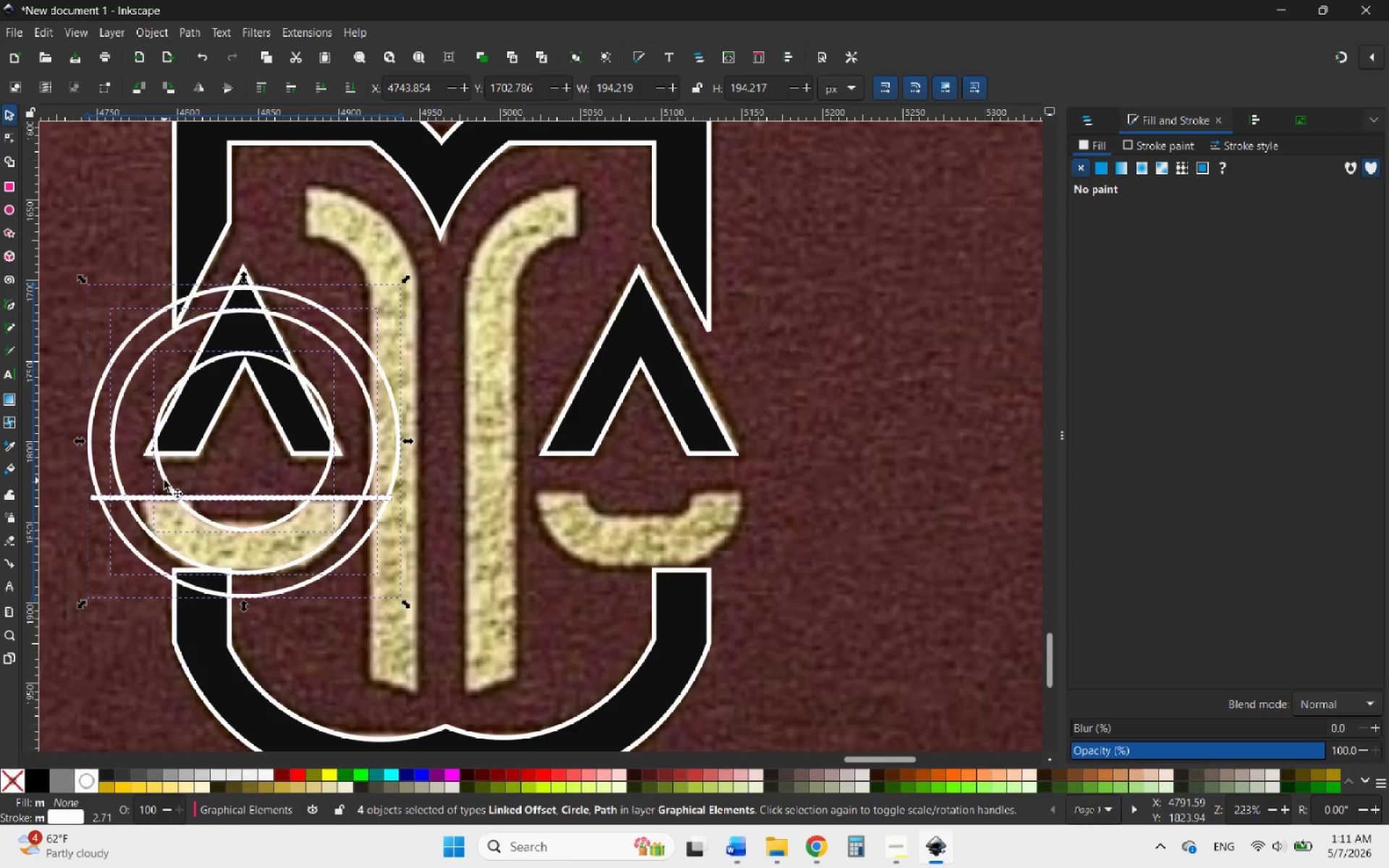 
right_click([164, 480])
 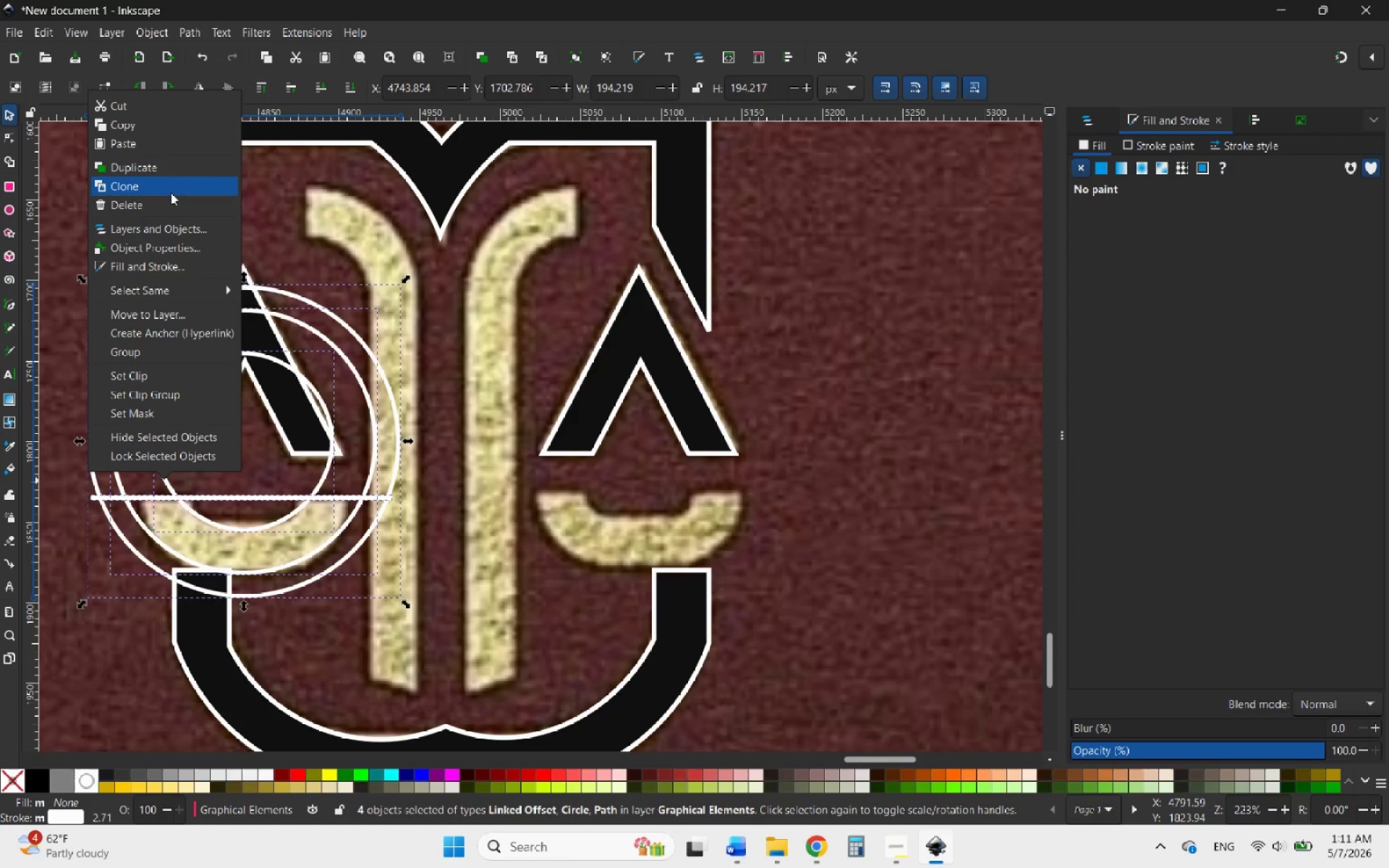 
left_click([154, 170])
 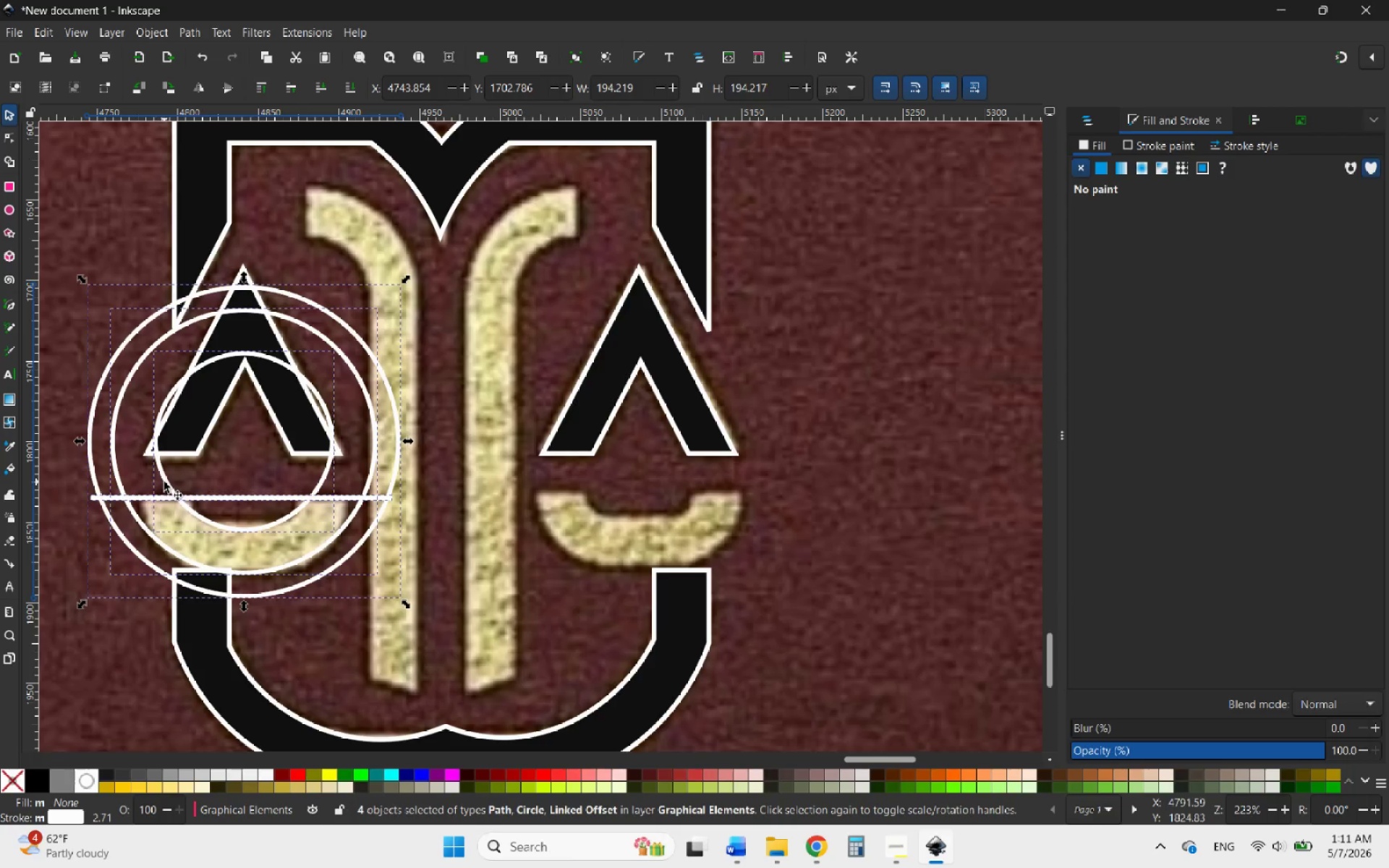 
left_click_drag(start_coordinate=[164, 482], to_coordinate=[562, 511])
 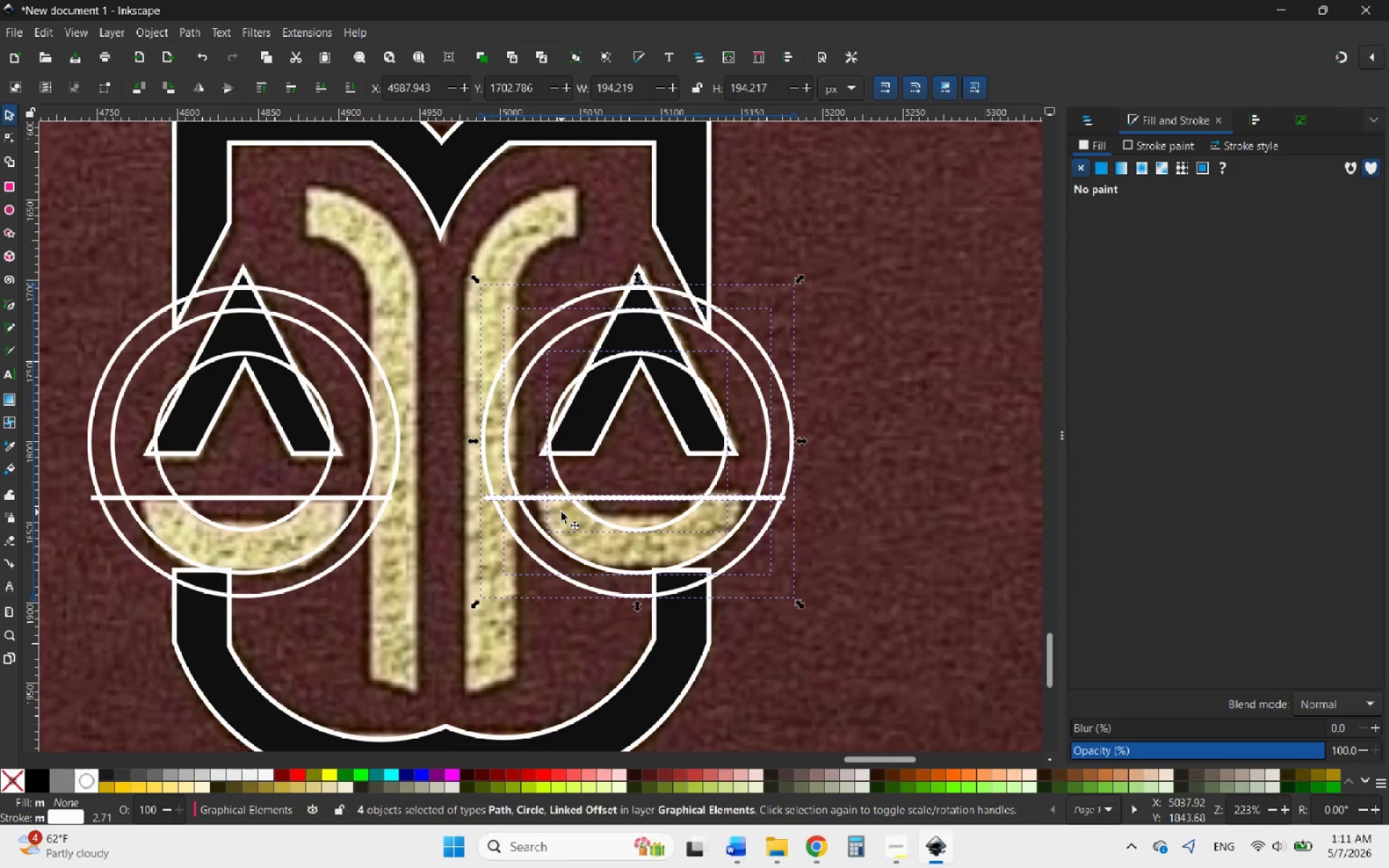 
hold_key(key=ControlLeft, duration=6.44)
 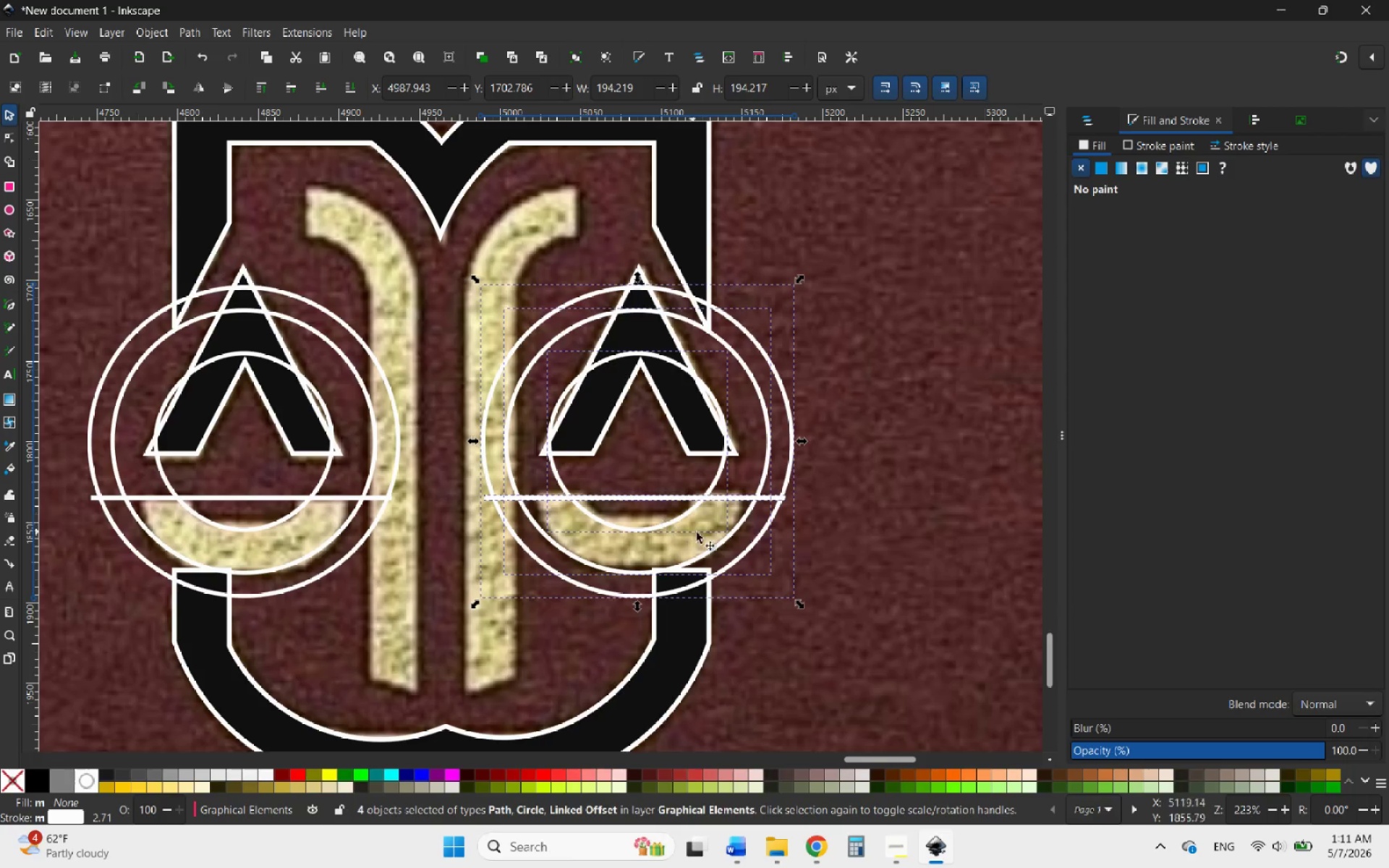 
wait(6.89)
 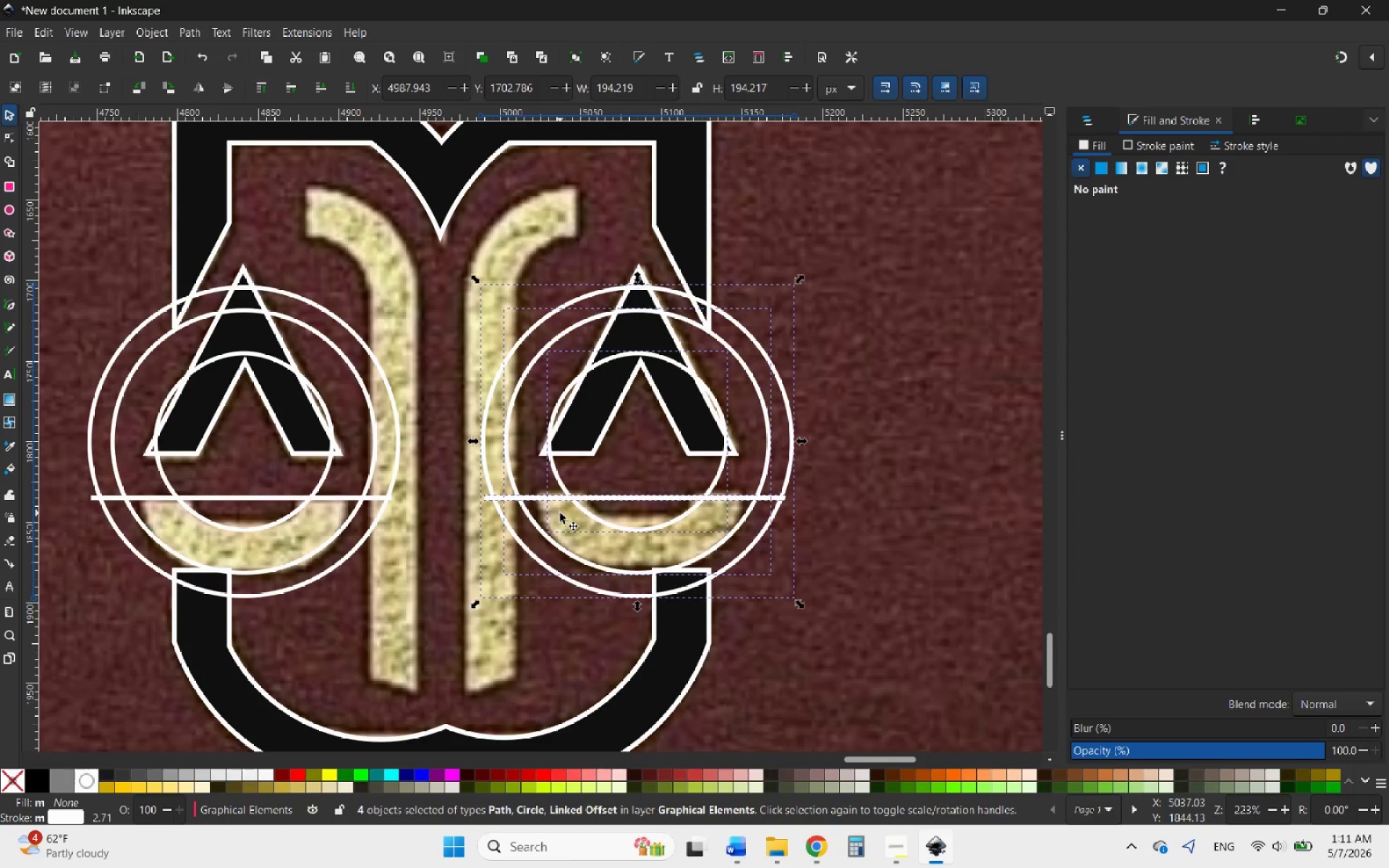 
hold_key(key=ControlLeft, duration=0.83)
scroll: coordinate [786, 556], scroll_direction: down, amount: 2.0
 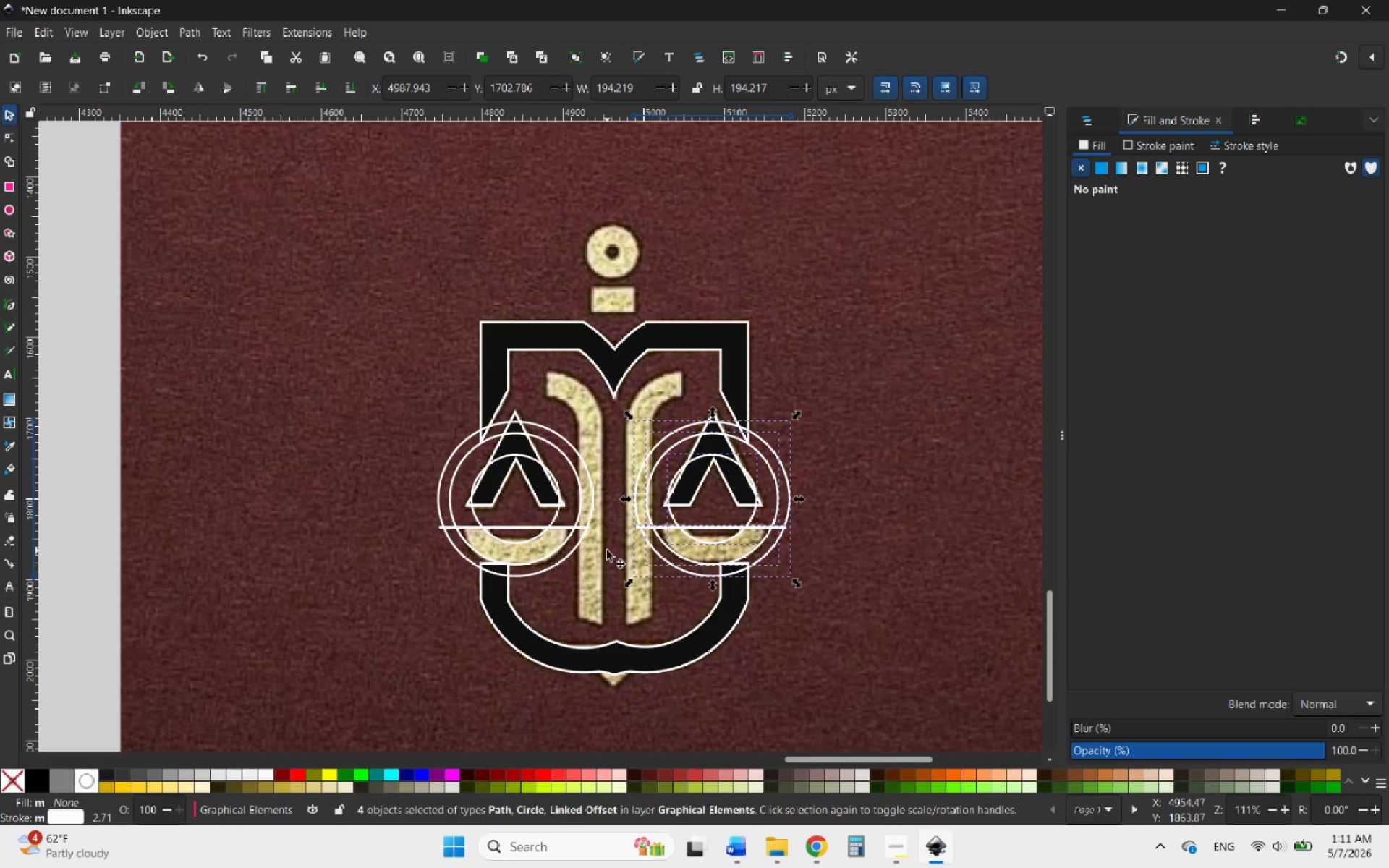 
hold_key(key=ControlLeft, duration=0.98)
scroll: coordinate [585, 559], scroll_direction: up, amount: 2.0
 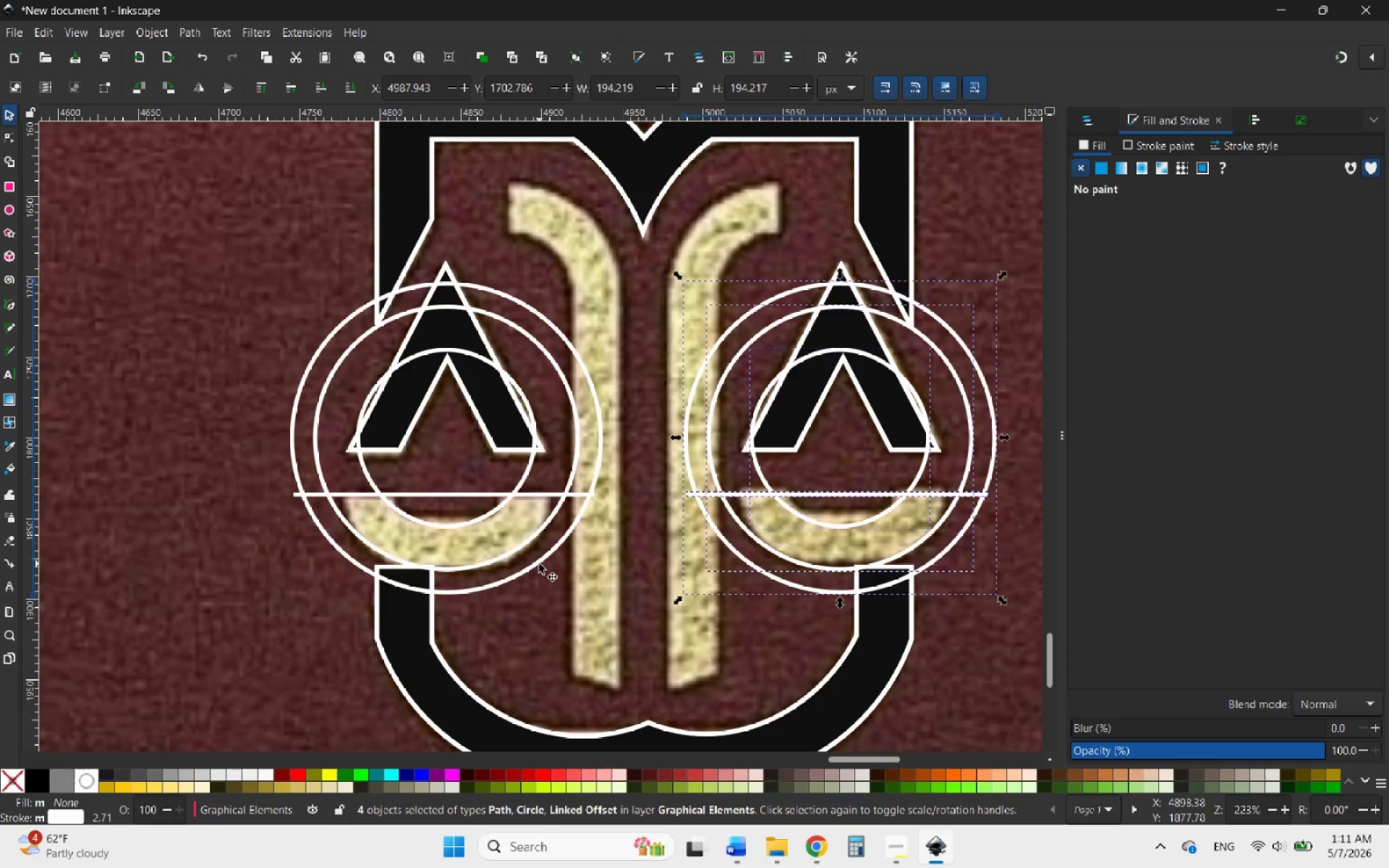 
wait(10.52)
 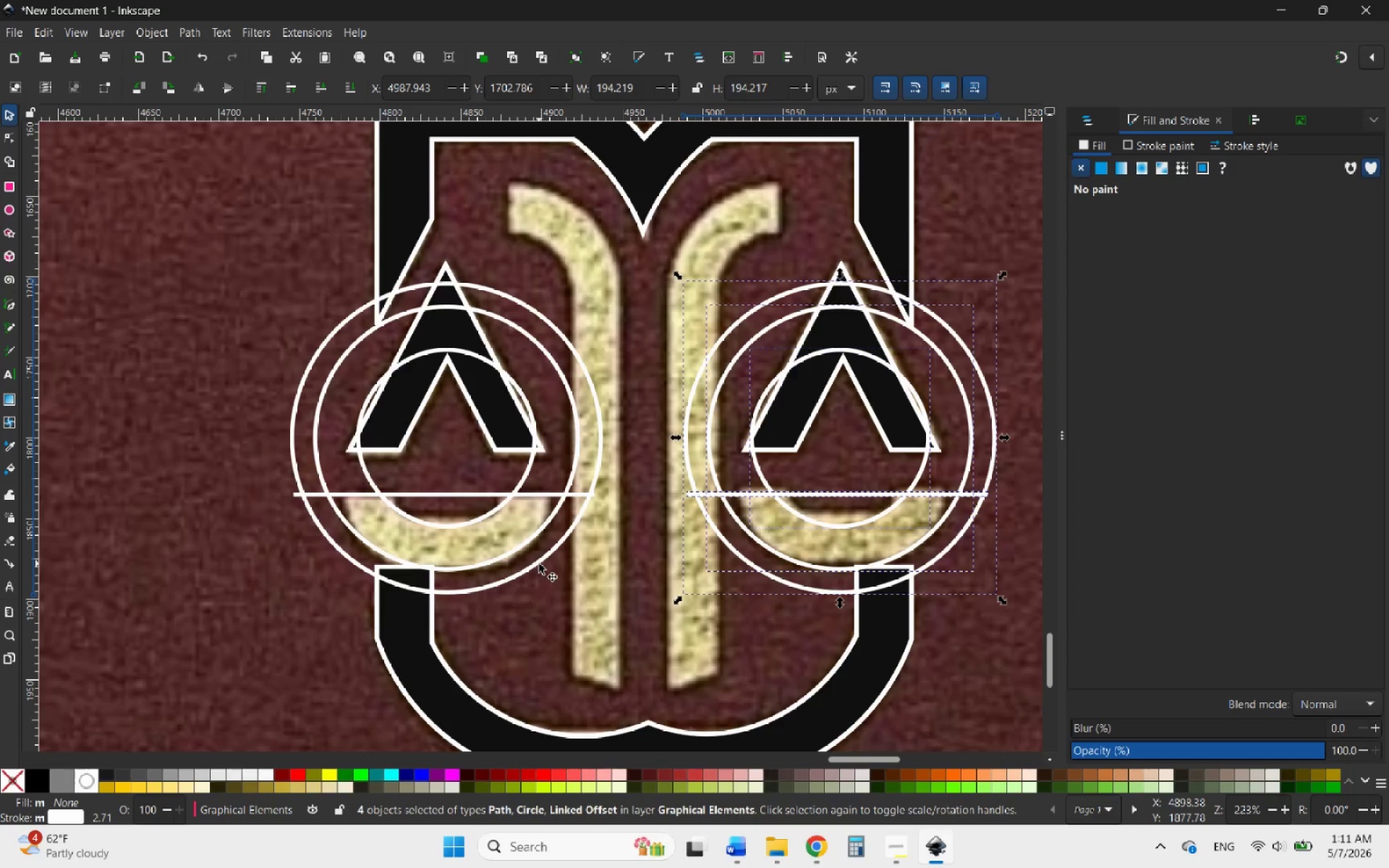 
hold_key(key=ShiftLeft, duration=10.16)
left_click([539, 563])
 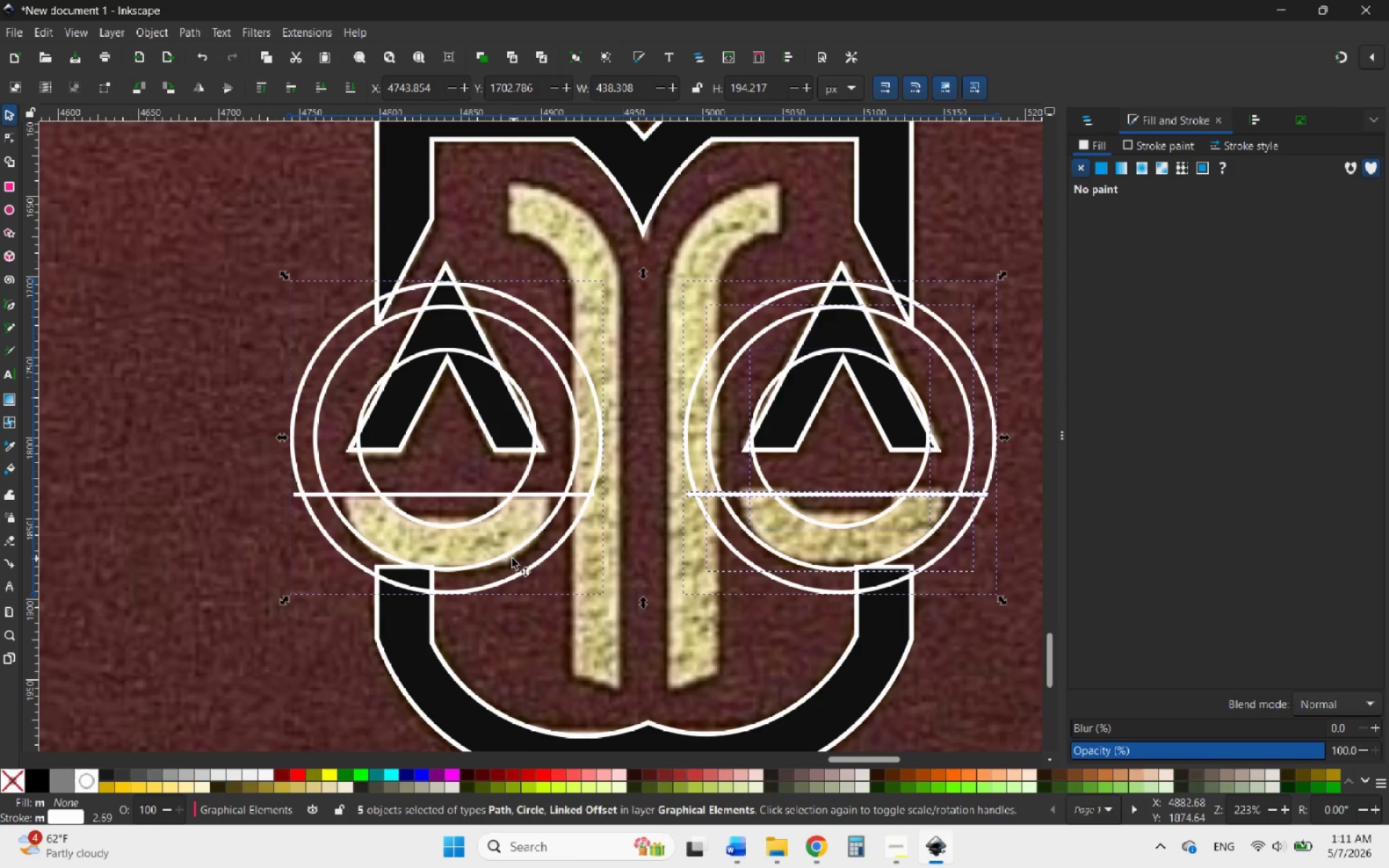 
left_click([498, 561])
 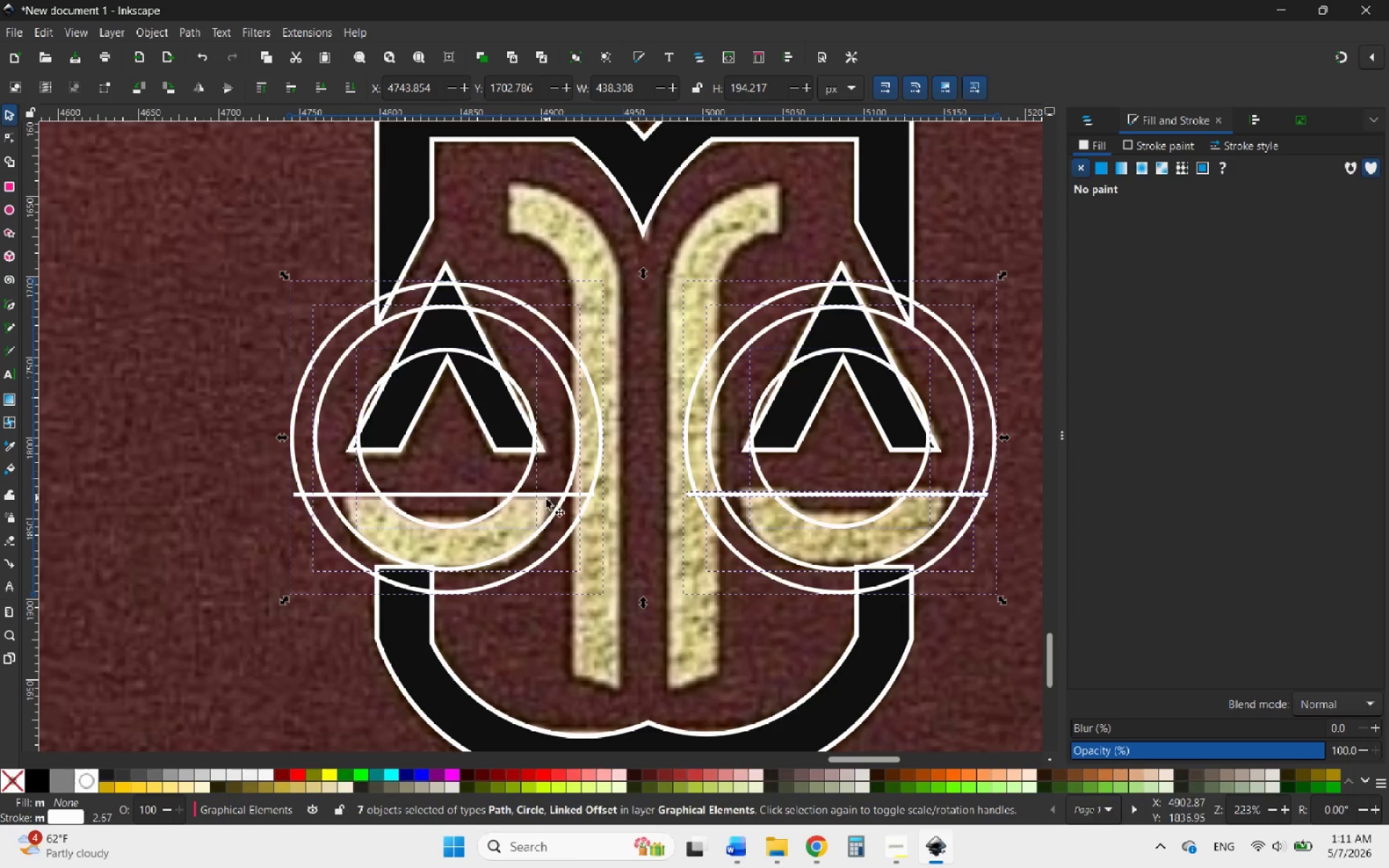 
left_click([555, 496])
 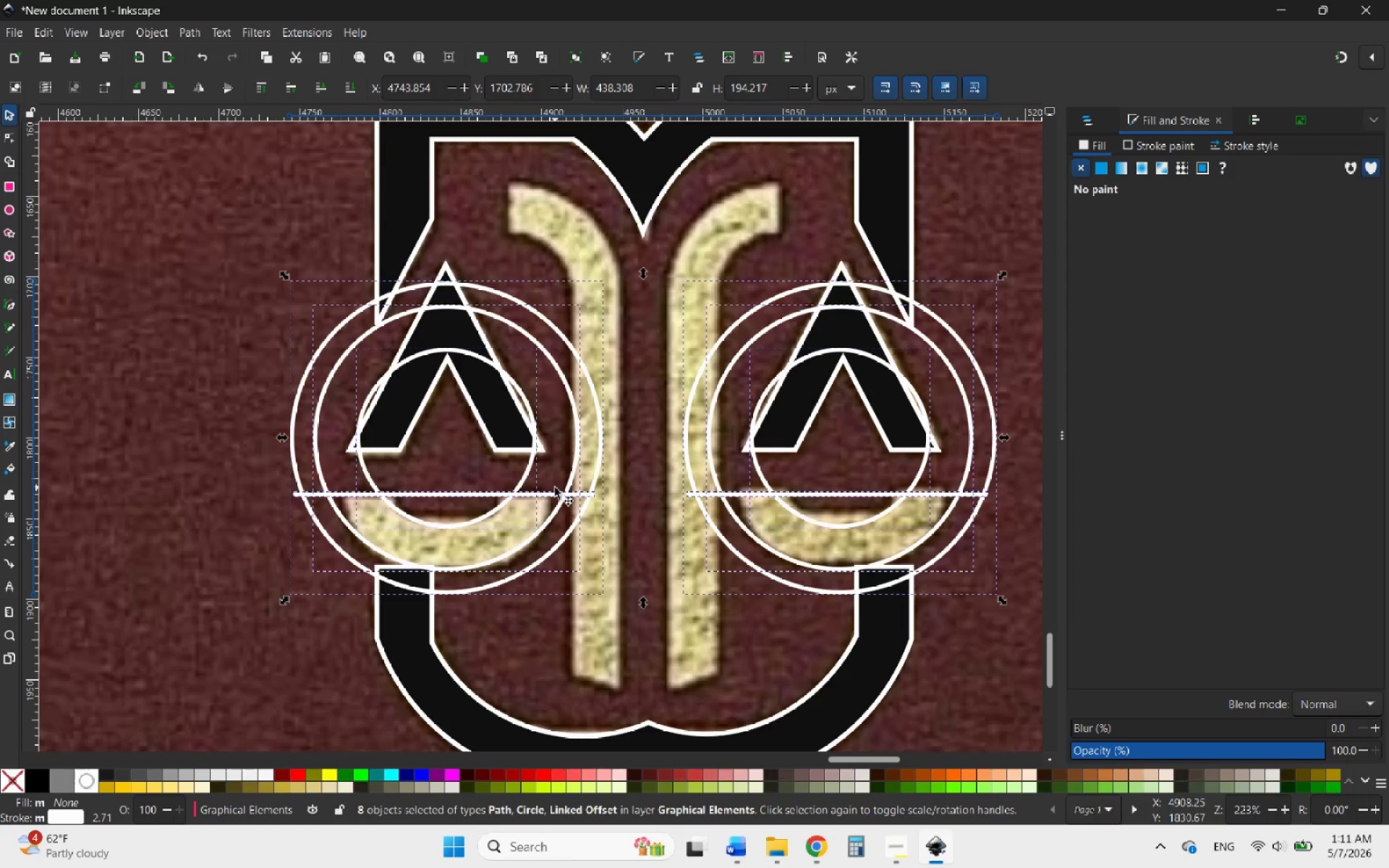 
left_click([7, 158])
 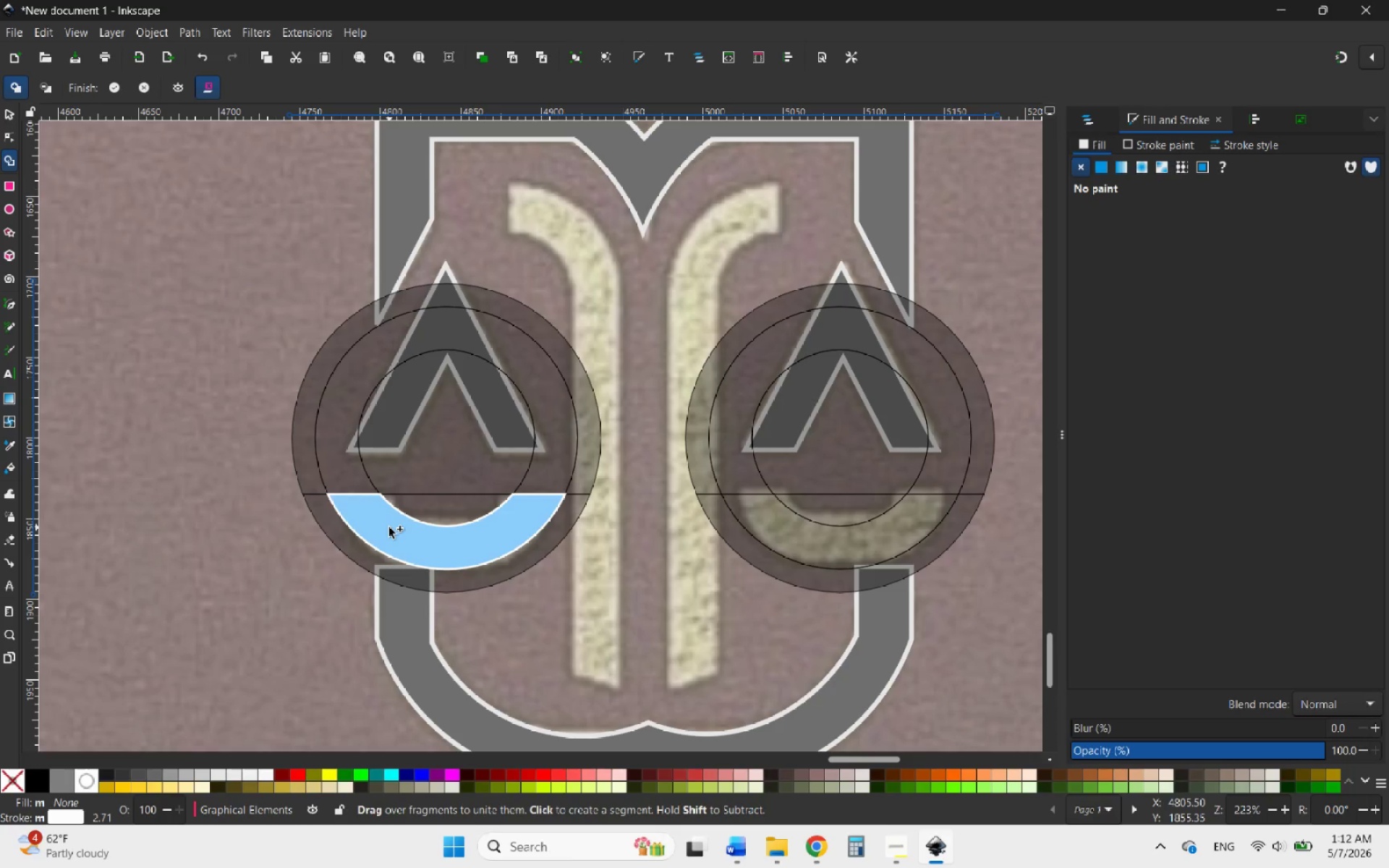 
wait(8.5)
 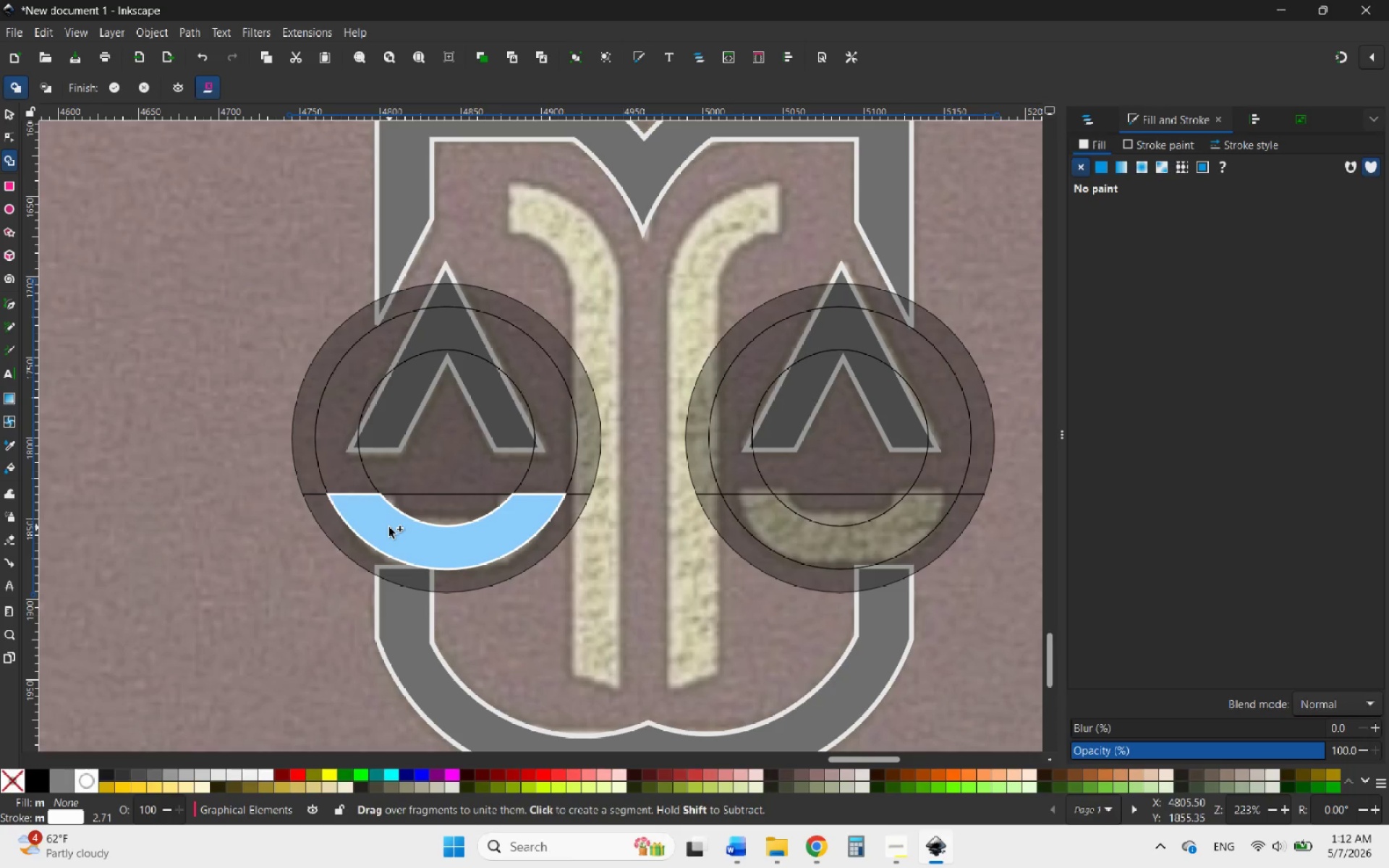 
left_click_drag(start_coordinate=[396, 542], to_coordinate=[425, 542])
 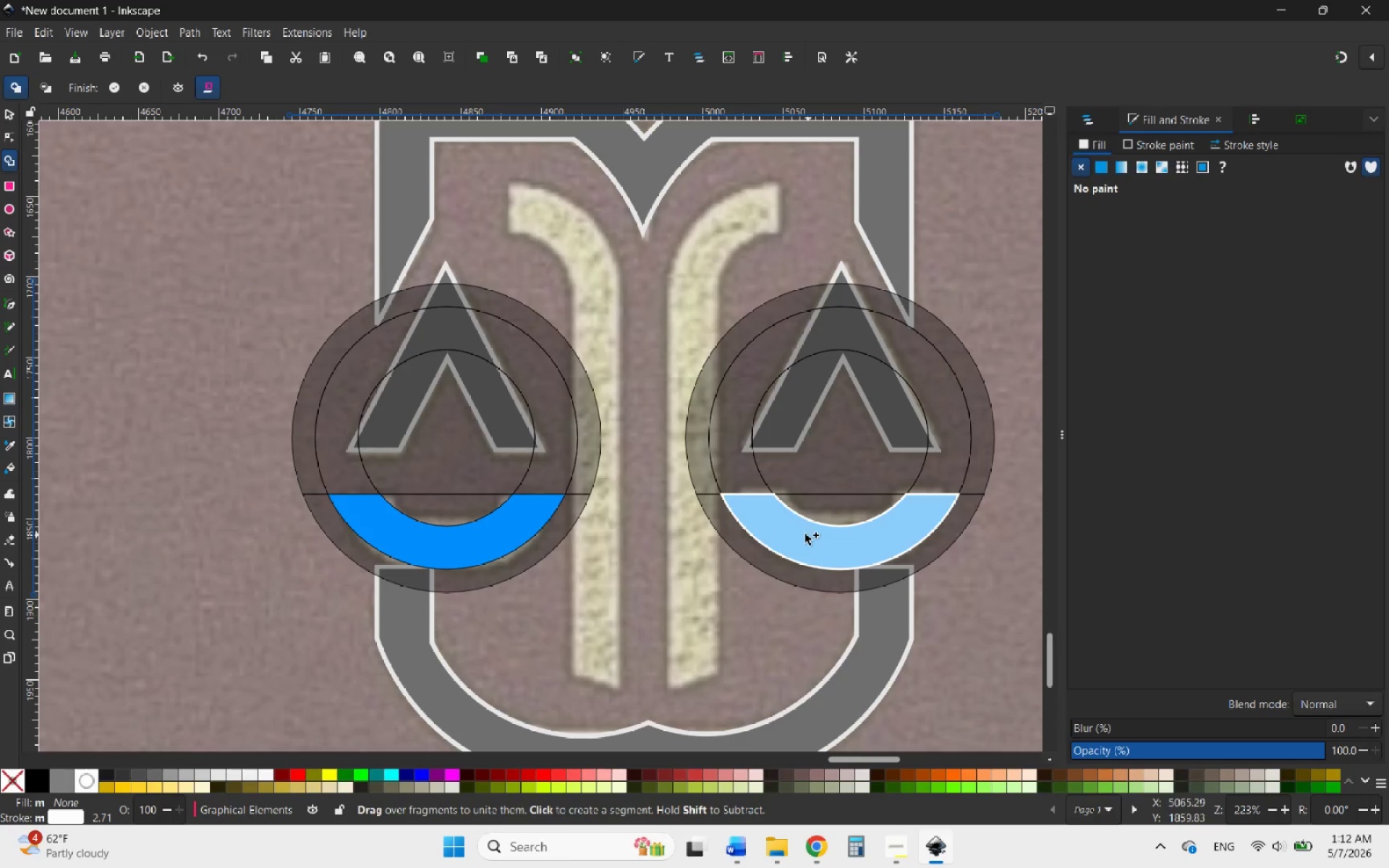 
left_click_drag(start_coordinate=[801, 534], to_coordinate=[823, 532])
 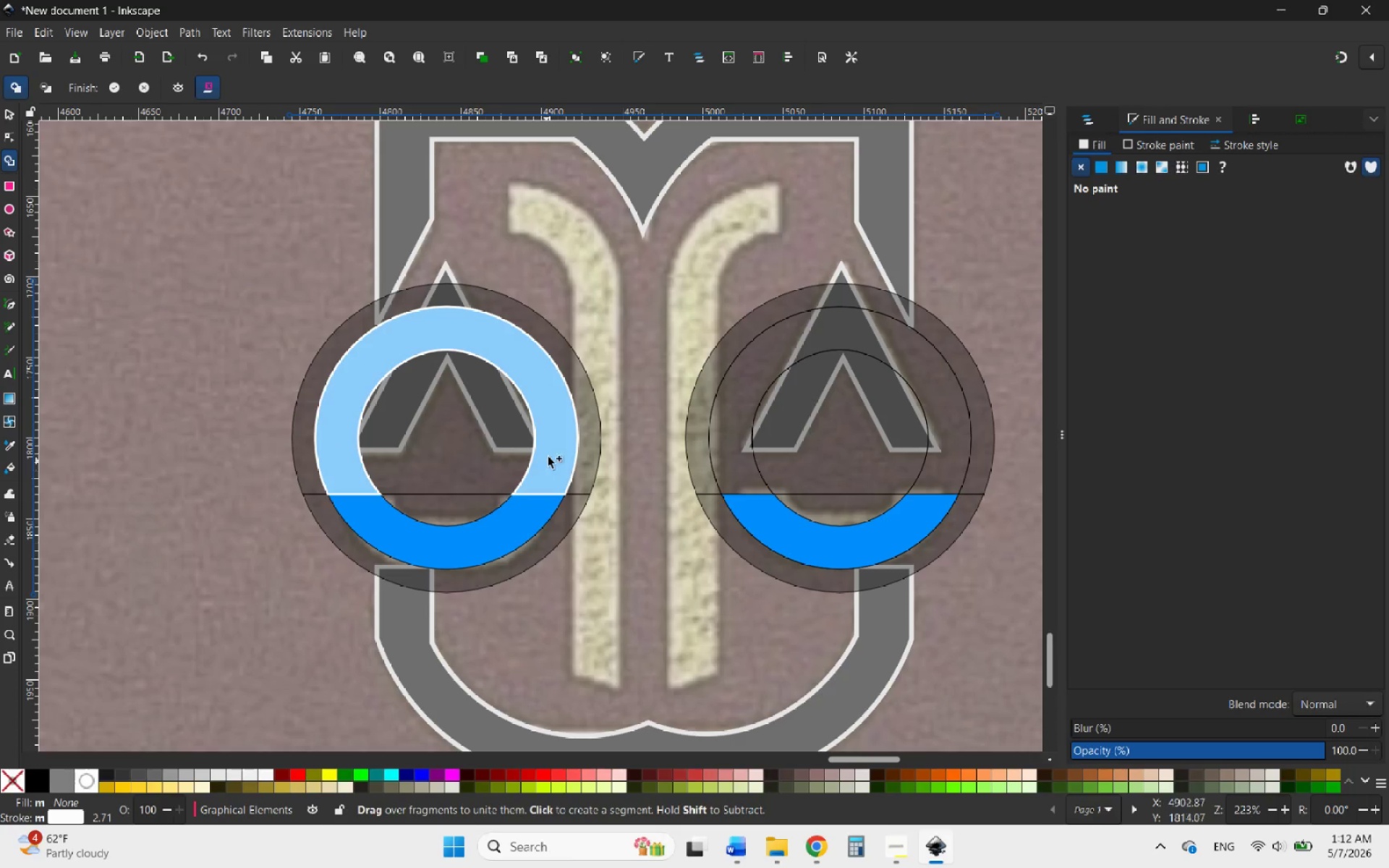 
mouse_move([62, 295])
 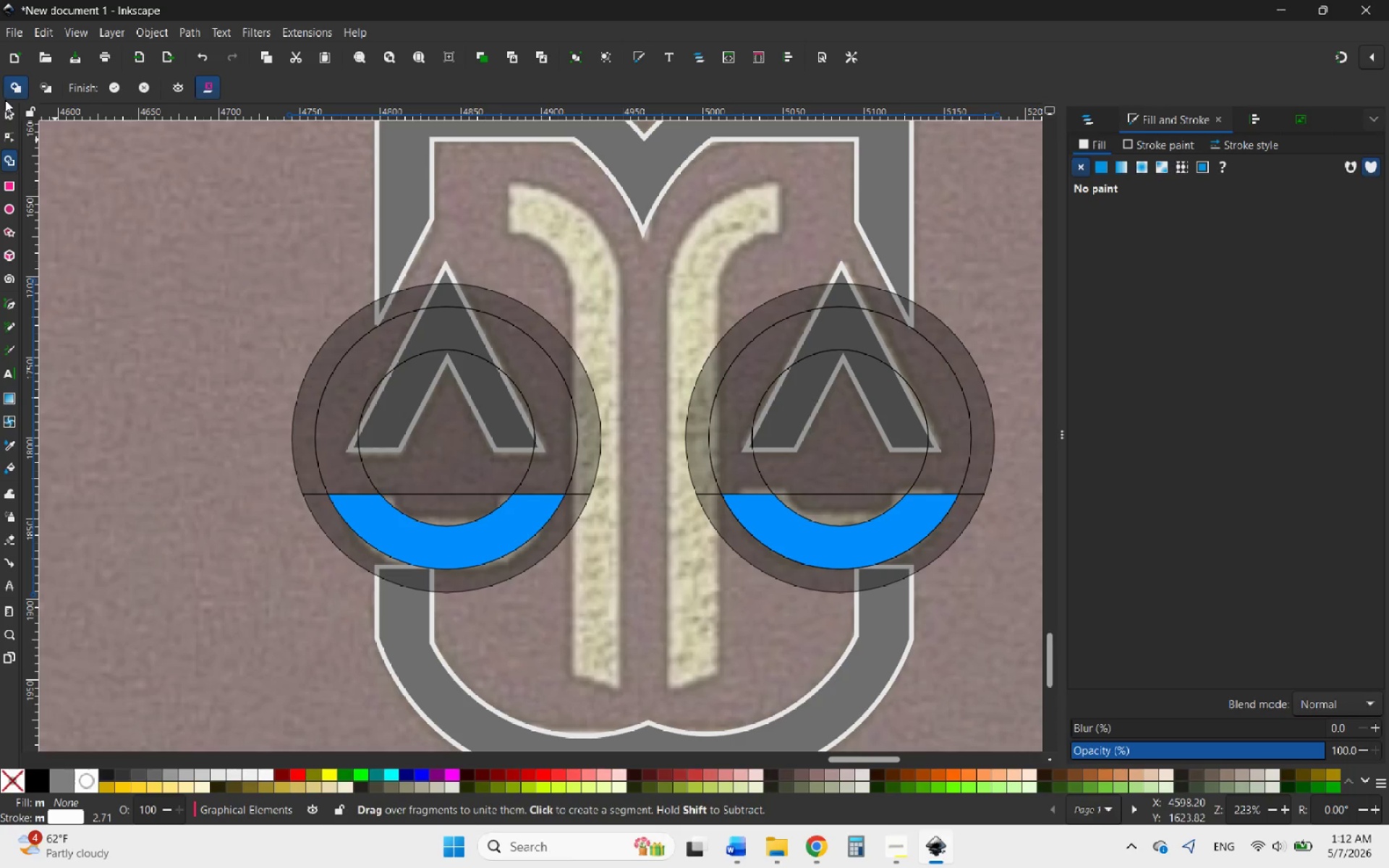 
left_click([5, 112])
 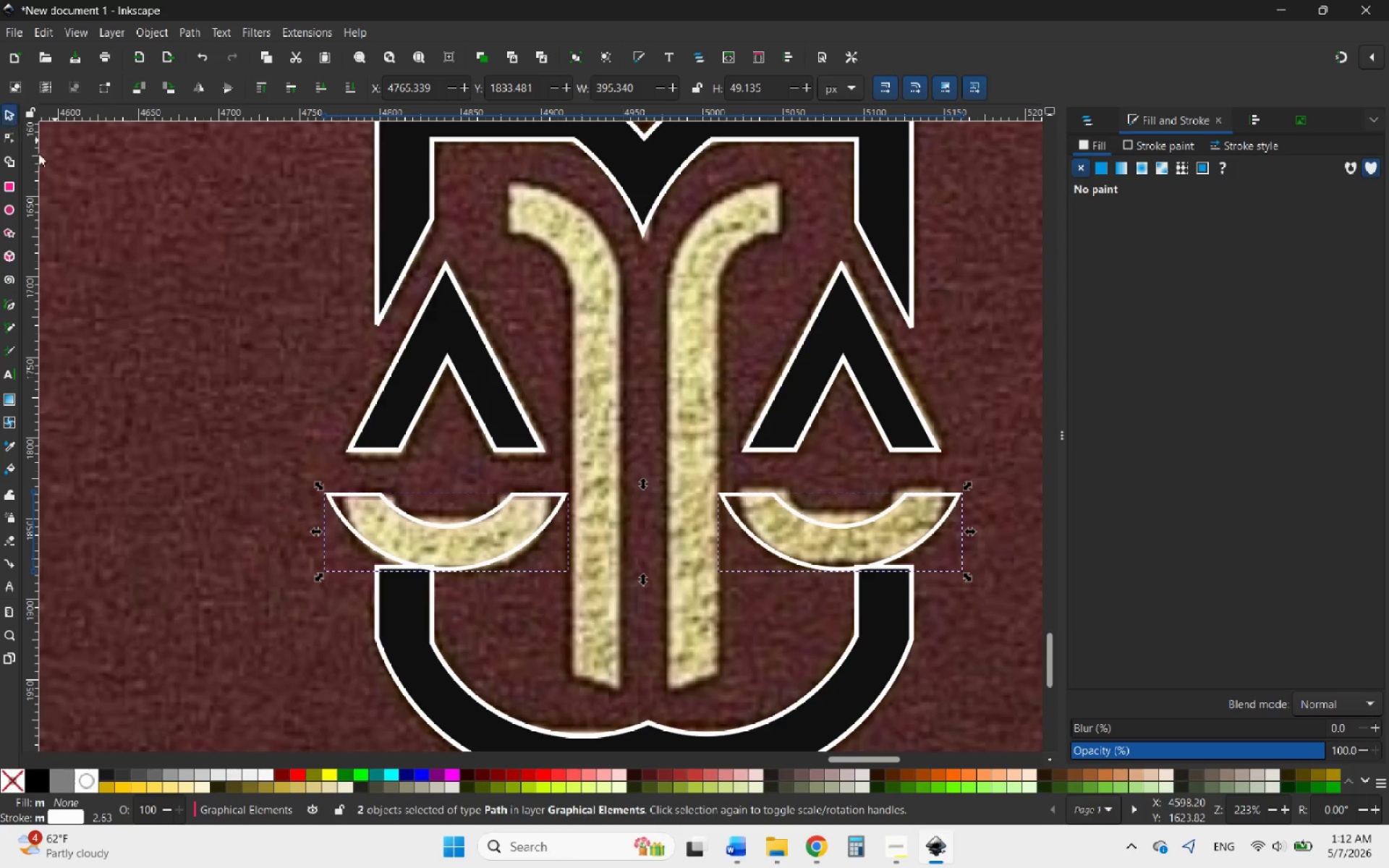 
key(Control+Z)
 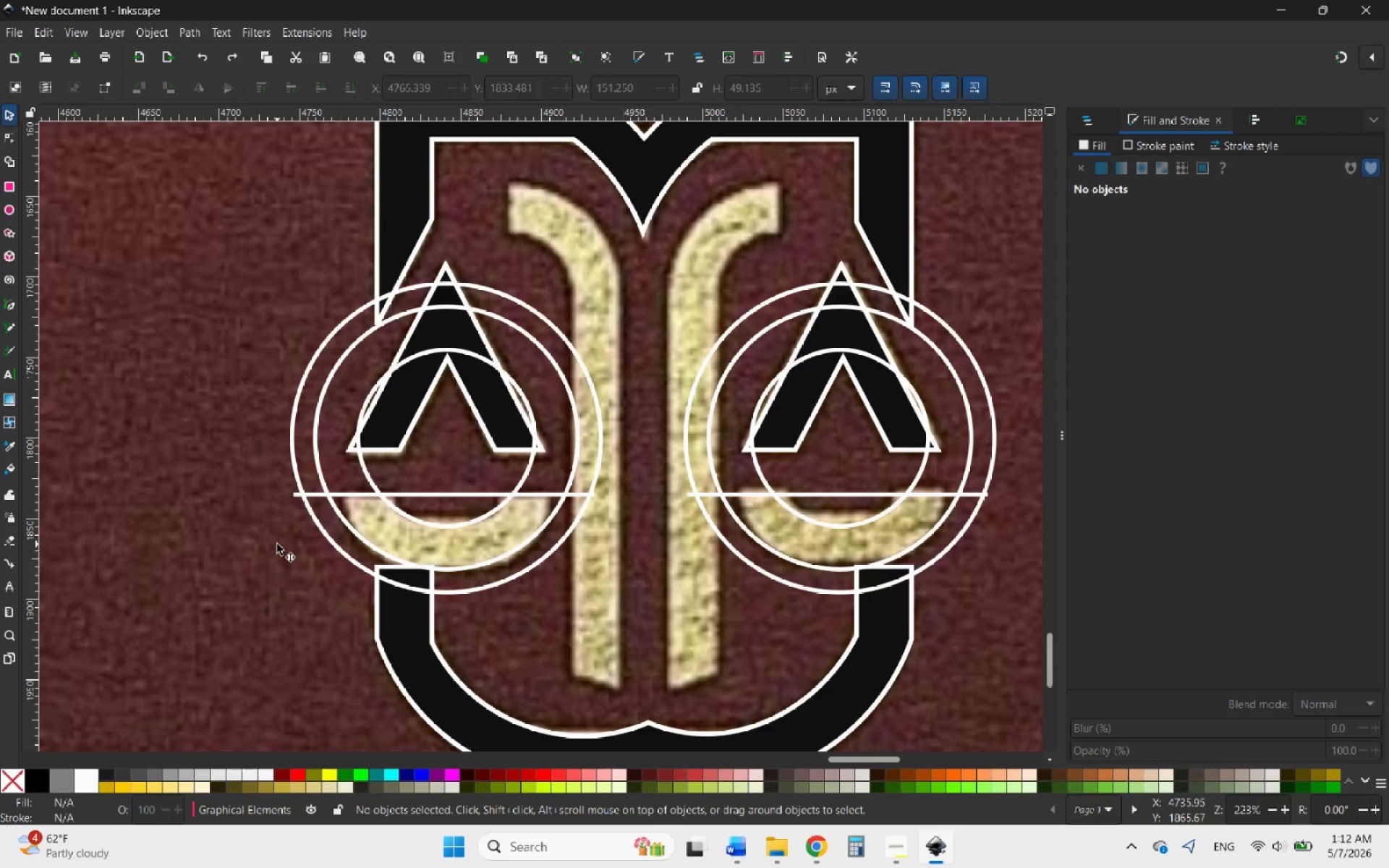 
left_click([277, 544])
 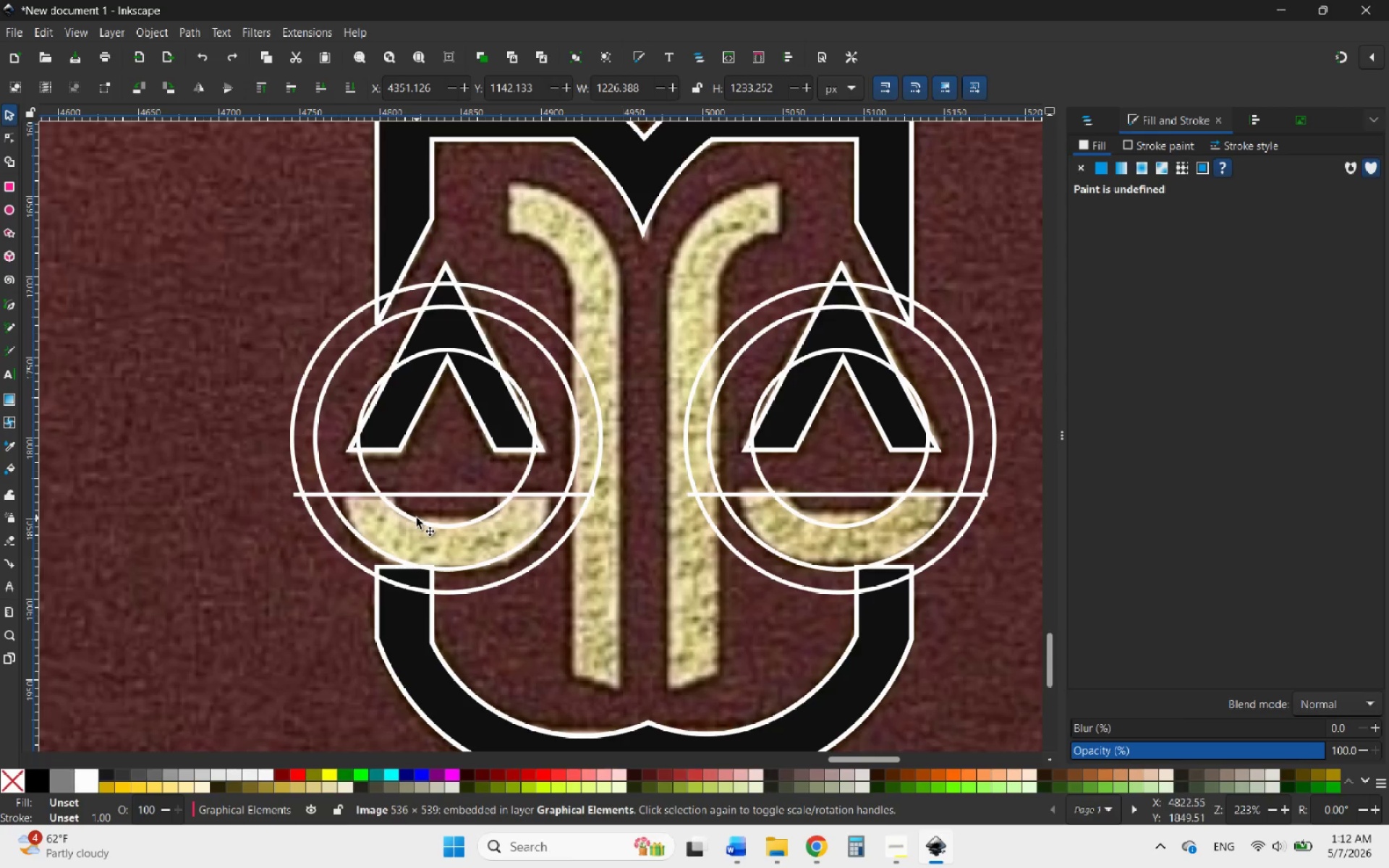 
left_click([417, 518])
 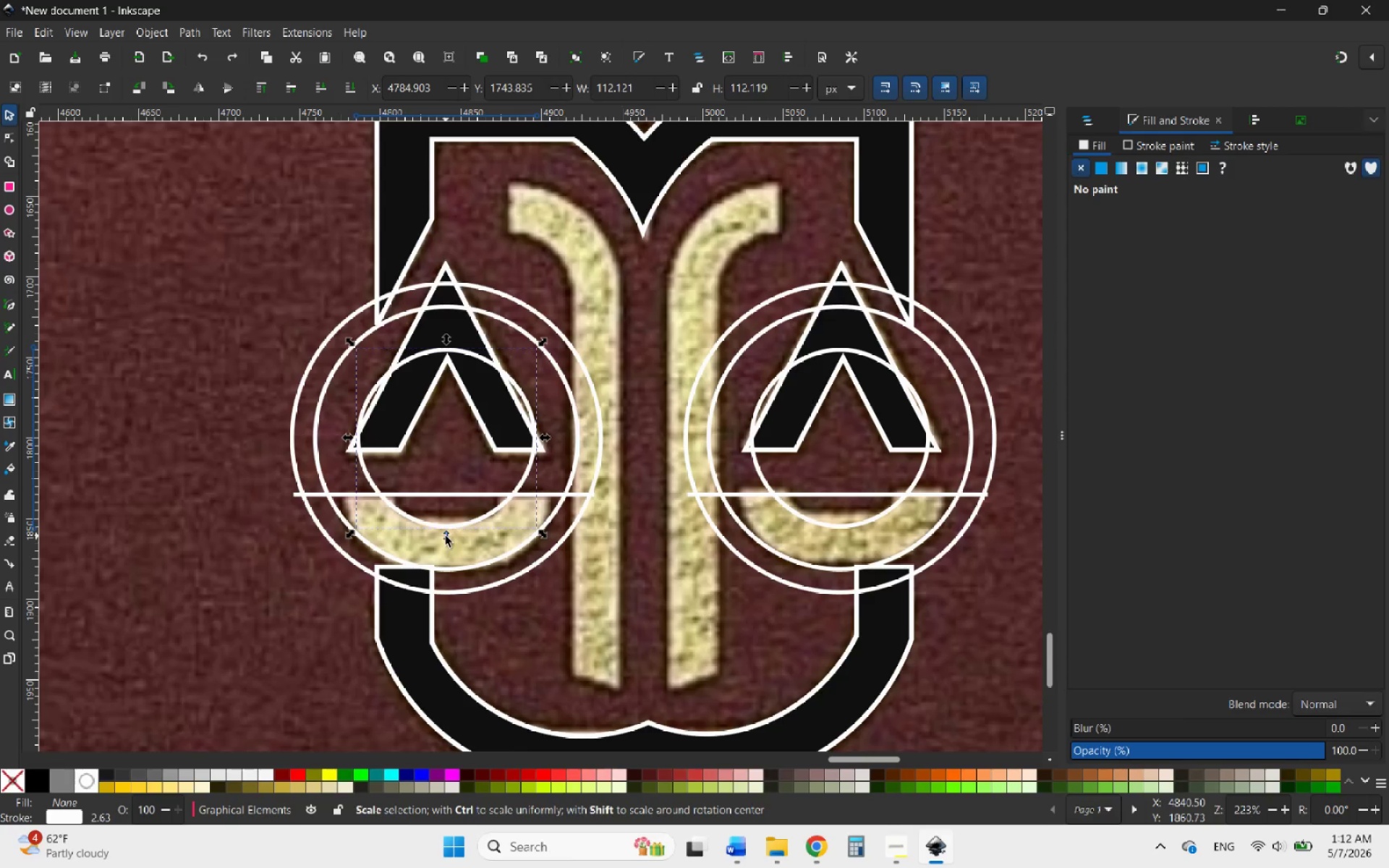 
left_click_drag(start_coordinate=[446, 536], to_coordinate=[447, 487])
 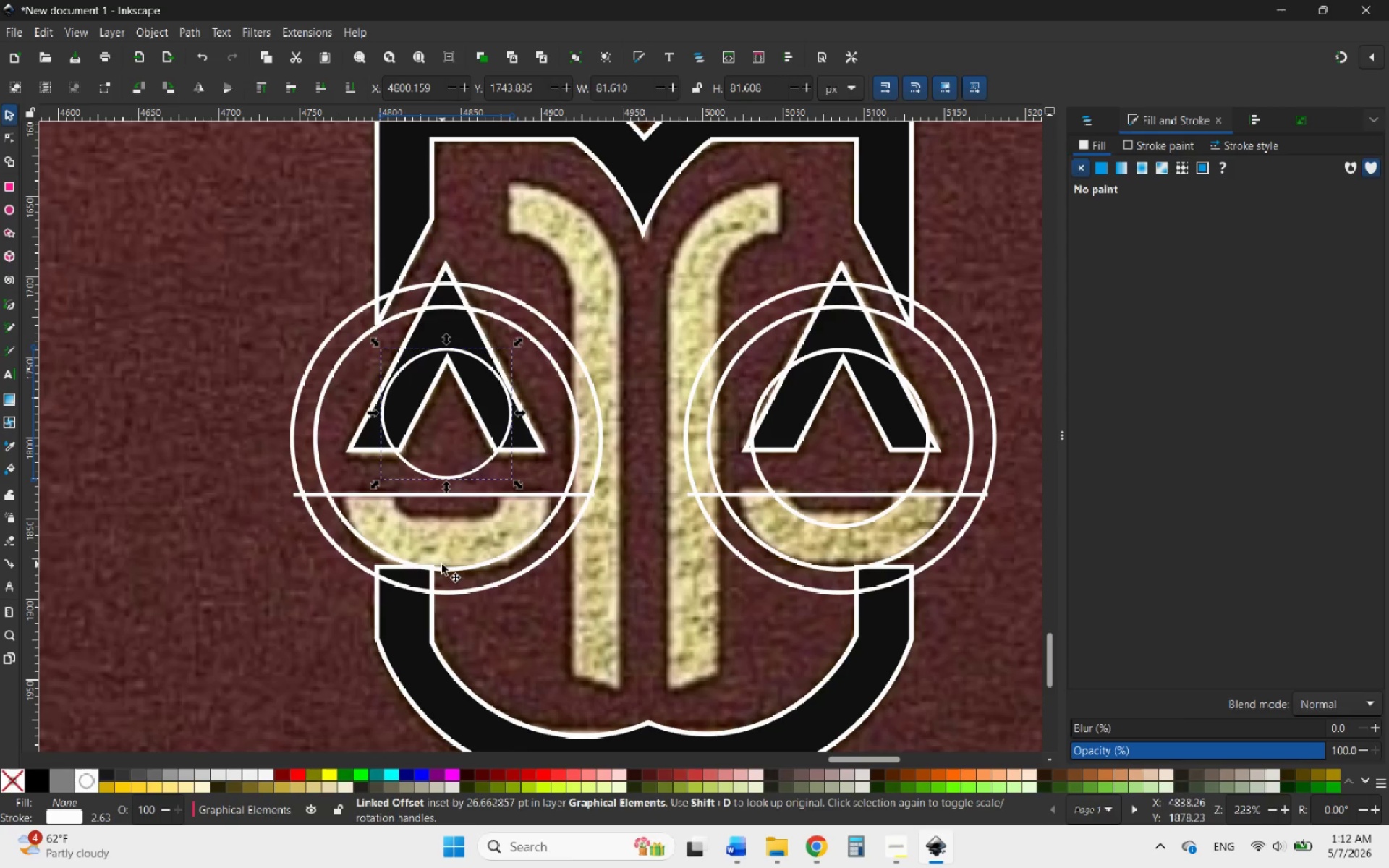 
hold_key(key=ControlLeft, duration=3.06)
 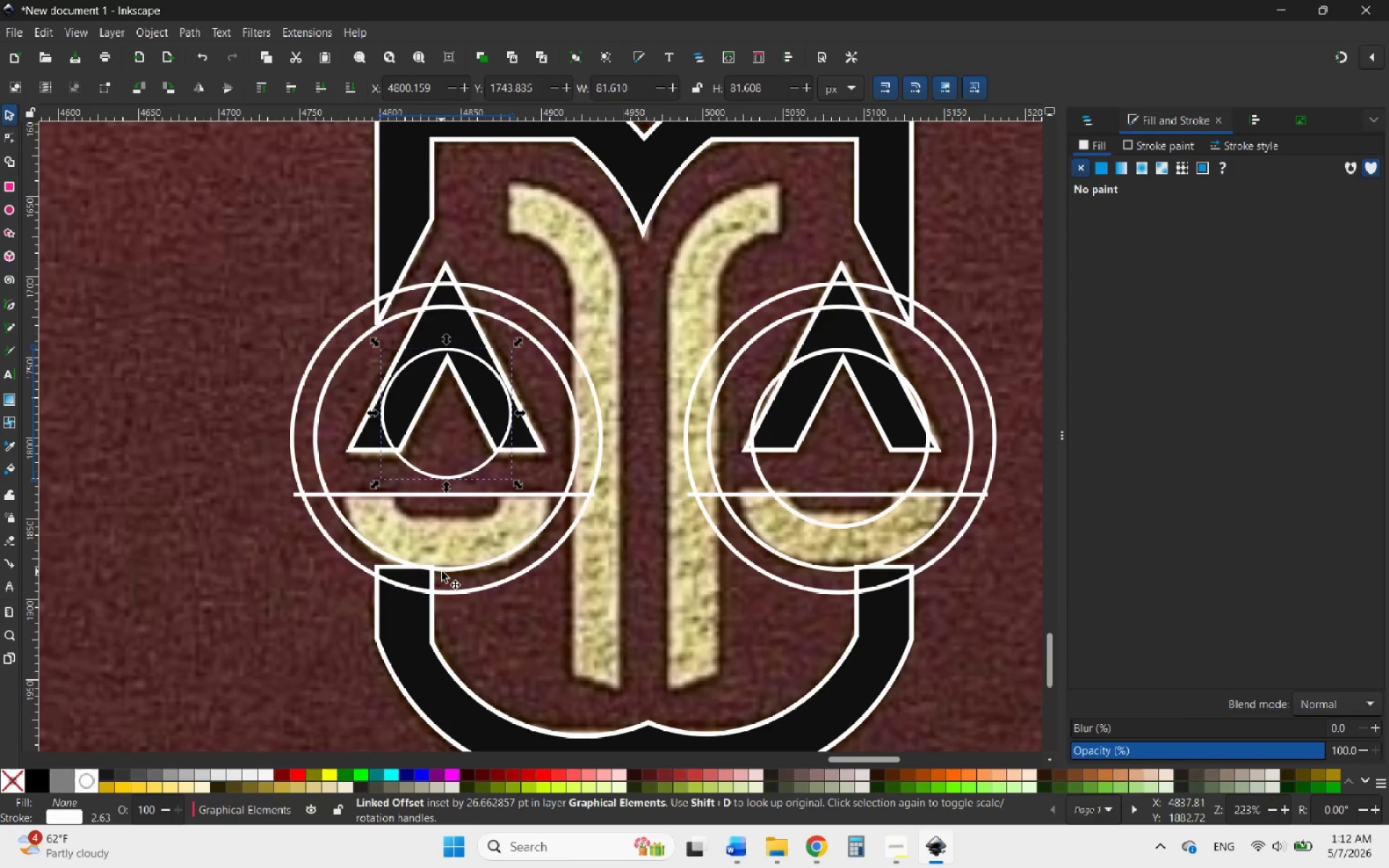 
left_click([443, 571])
 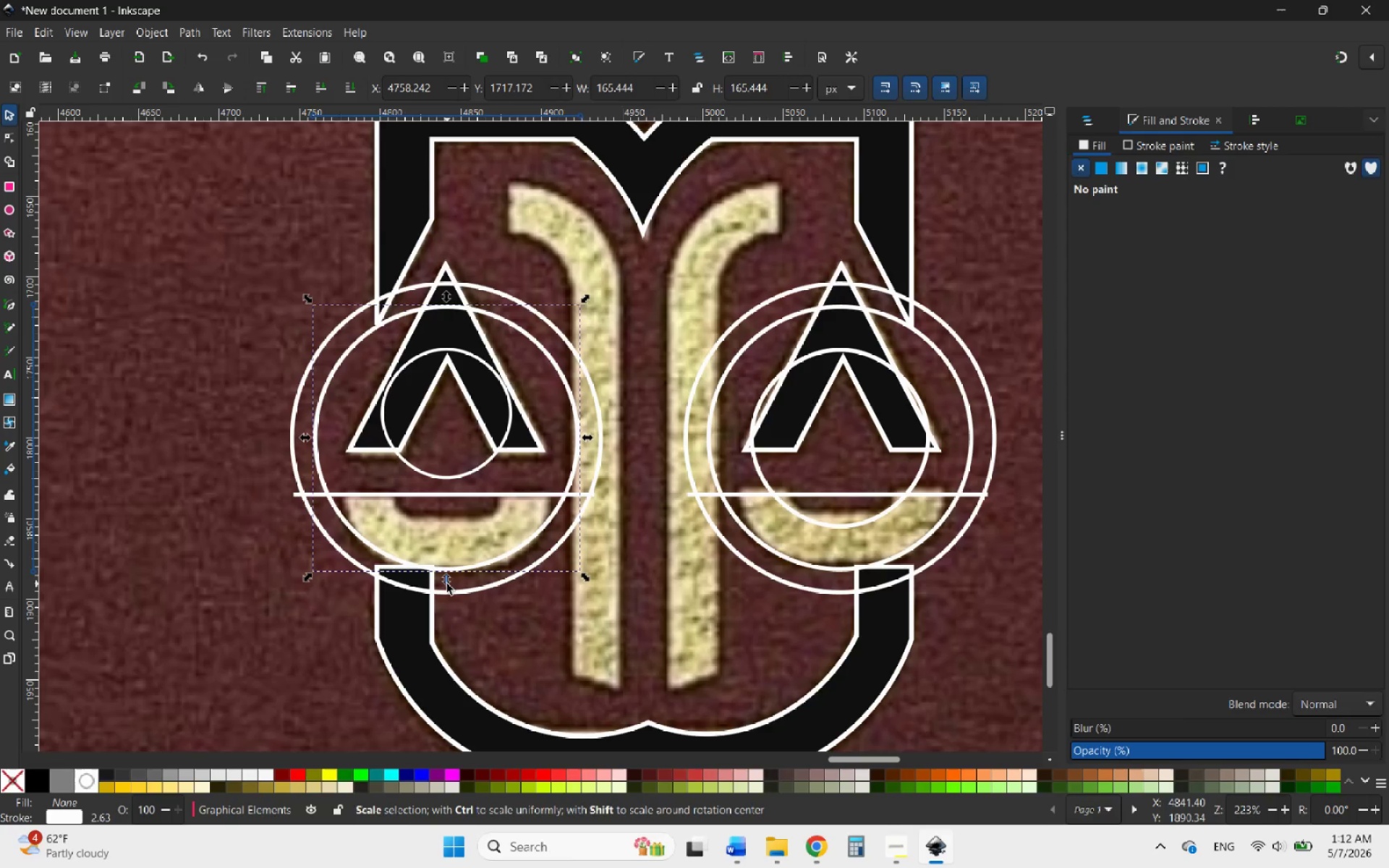 
left_click_drag(start_coordinate=[447, 584], to_coordinate=[449, 534])
 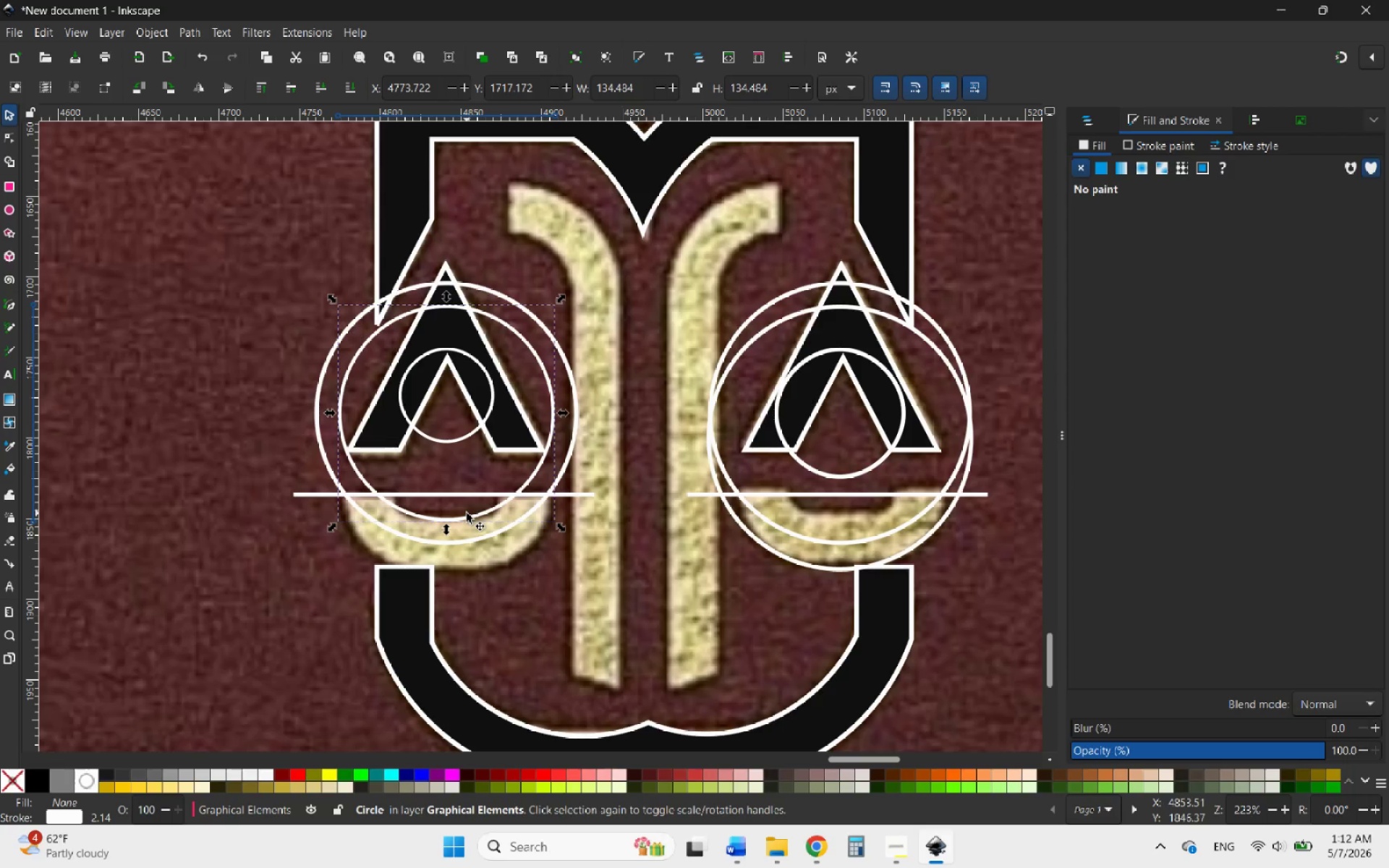 
hold_key(key=ControlLeft, duration=3.42)
 